 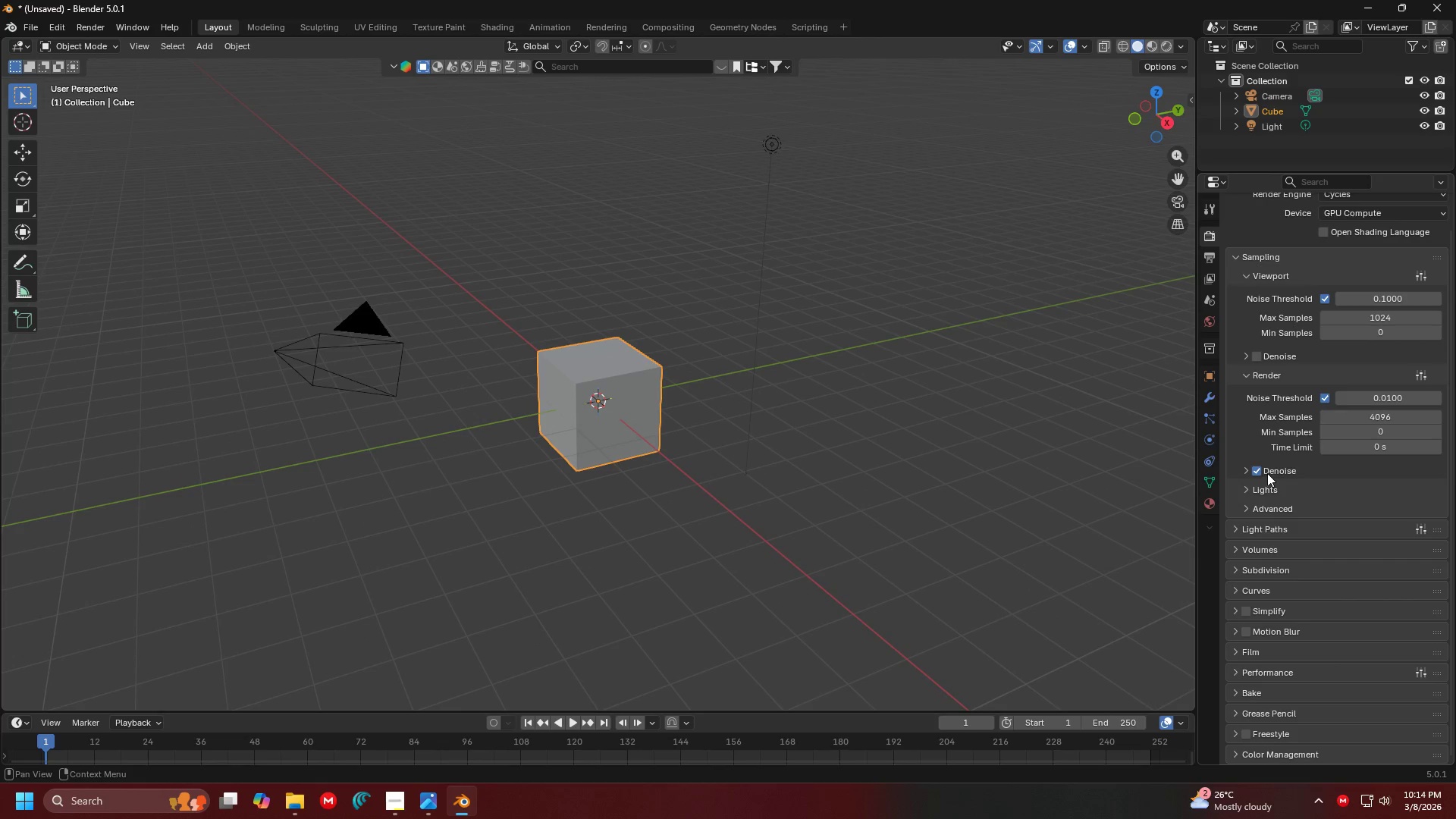 
left_click([1243, 472])
 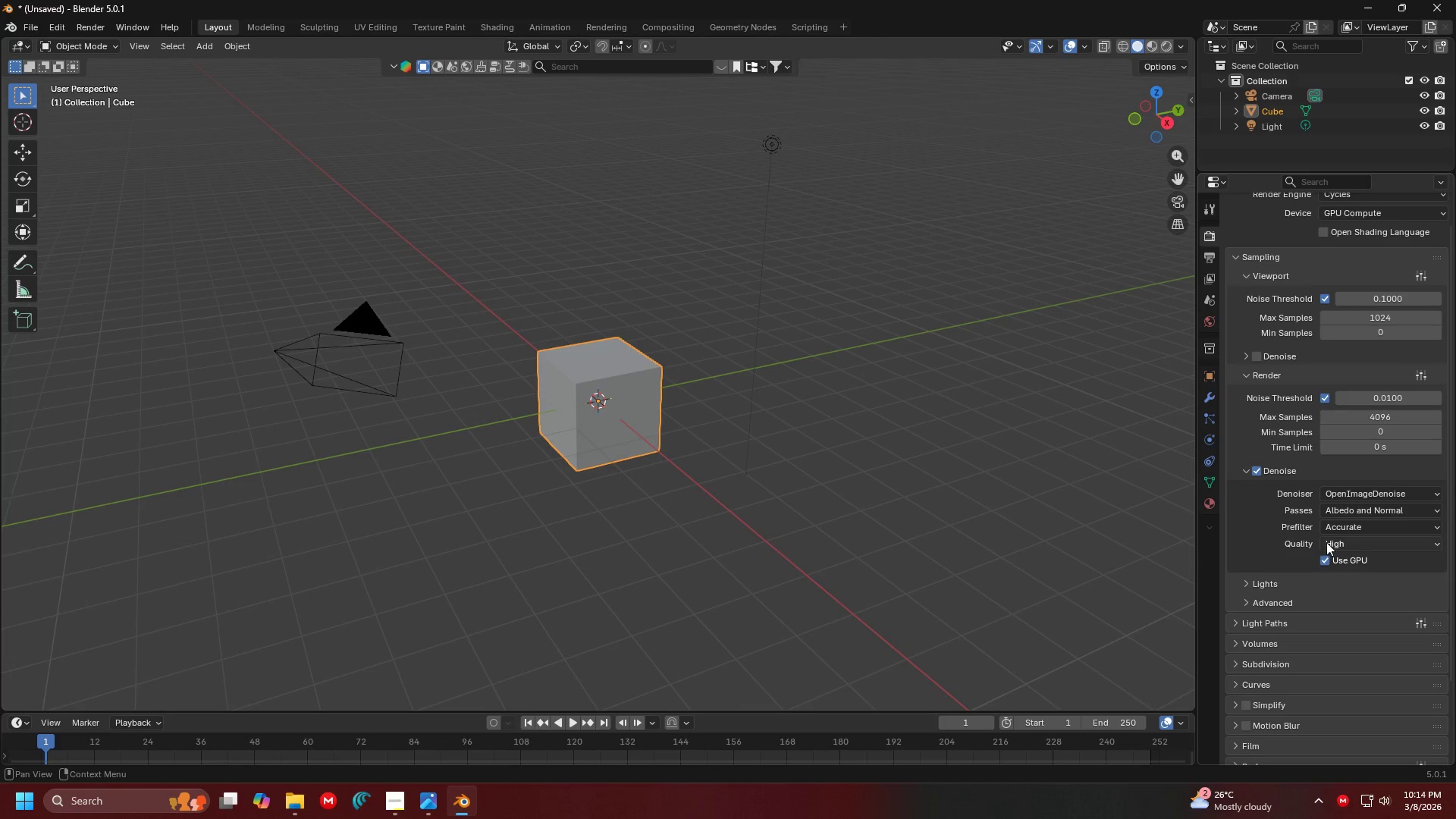 
double_click([1244, 464])
 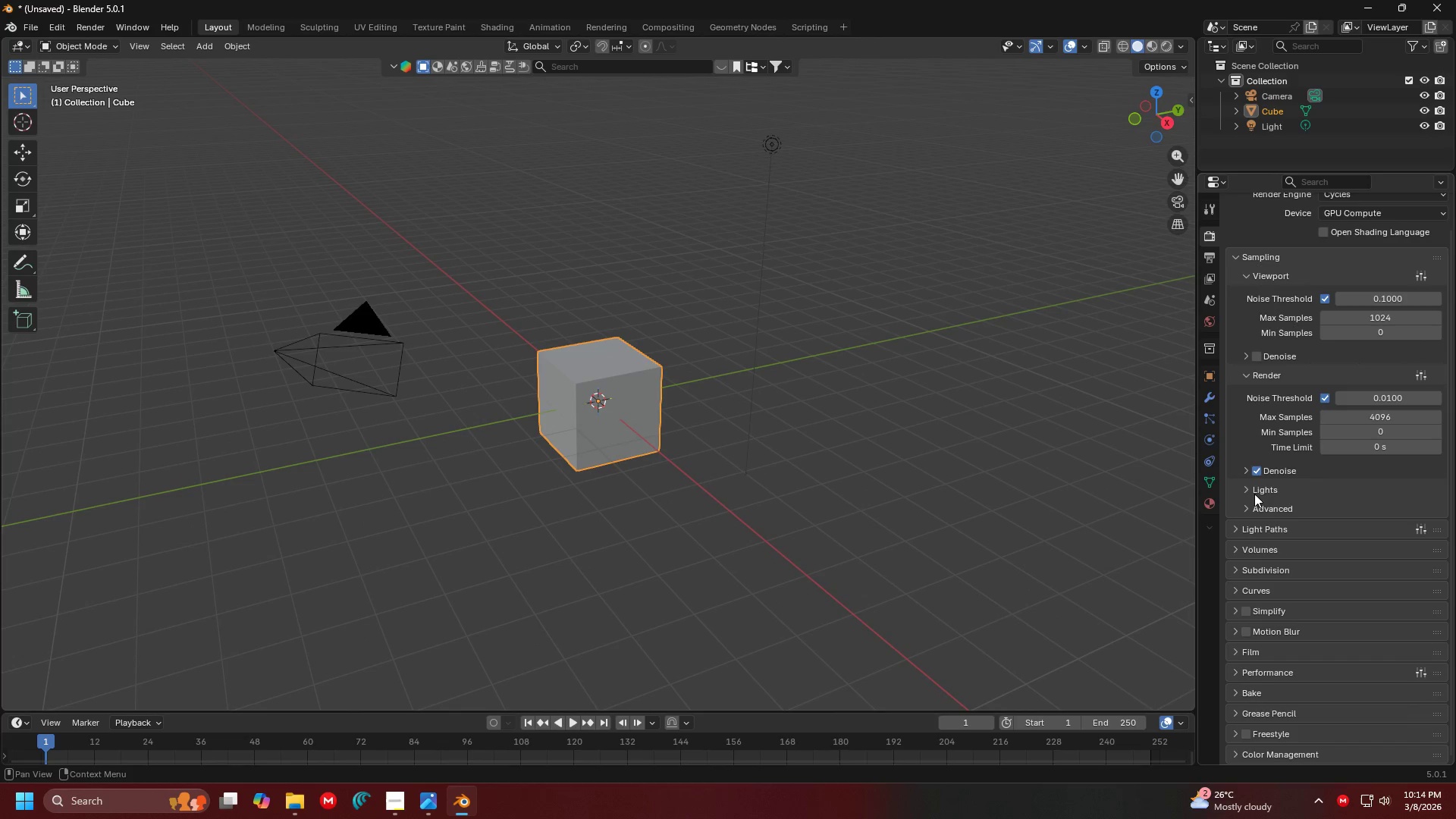 
scroll: coordinate [1249, 573], scroll_direction: down, amount: 5.0
 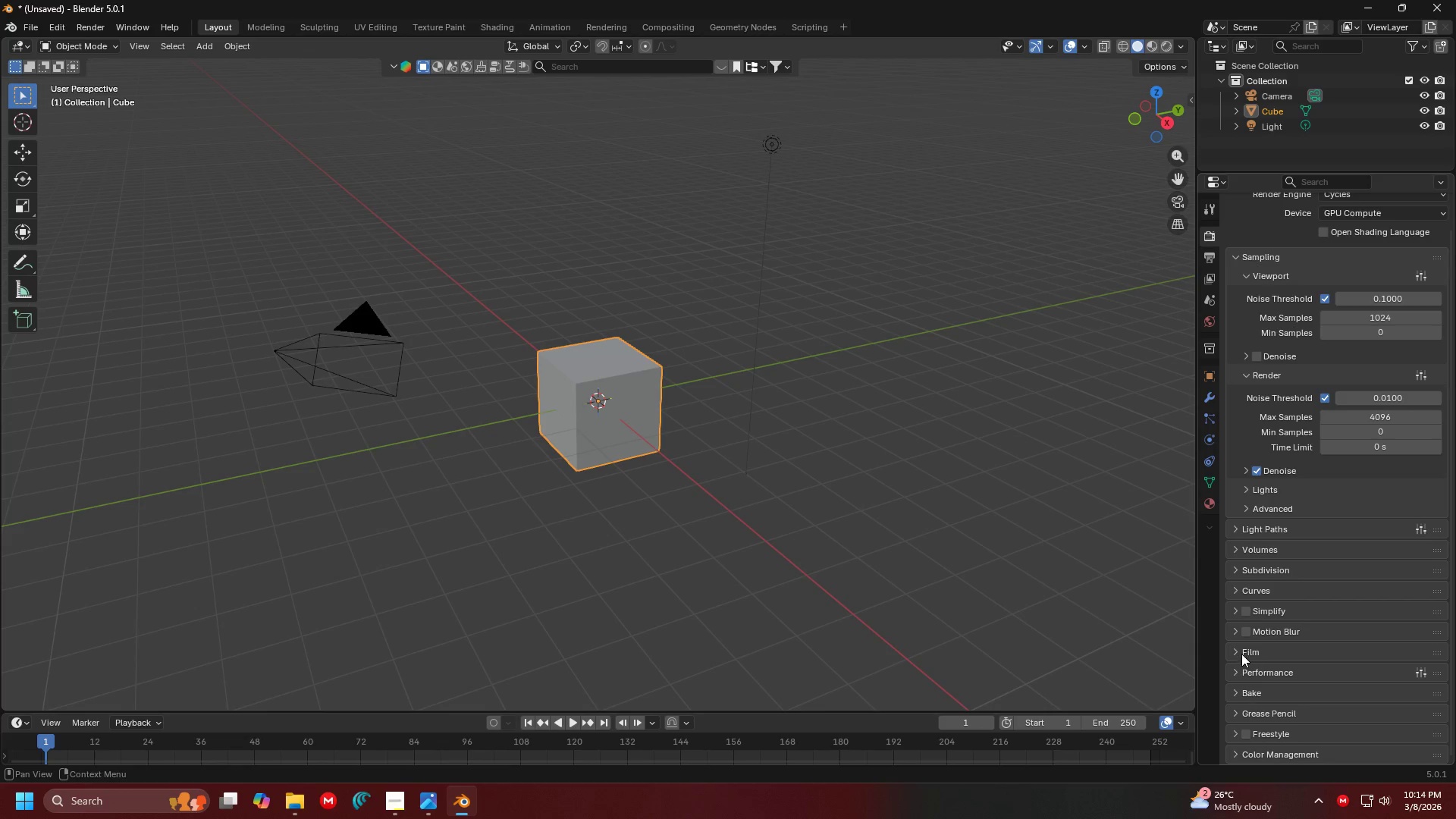 
left_click([1238, 671])
 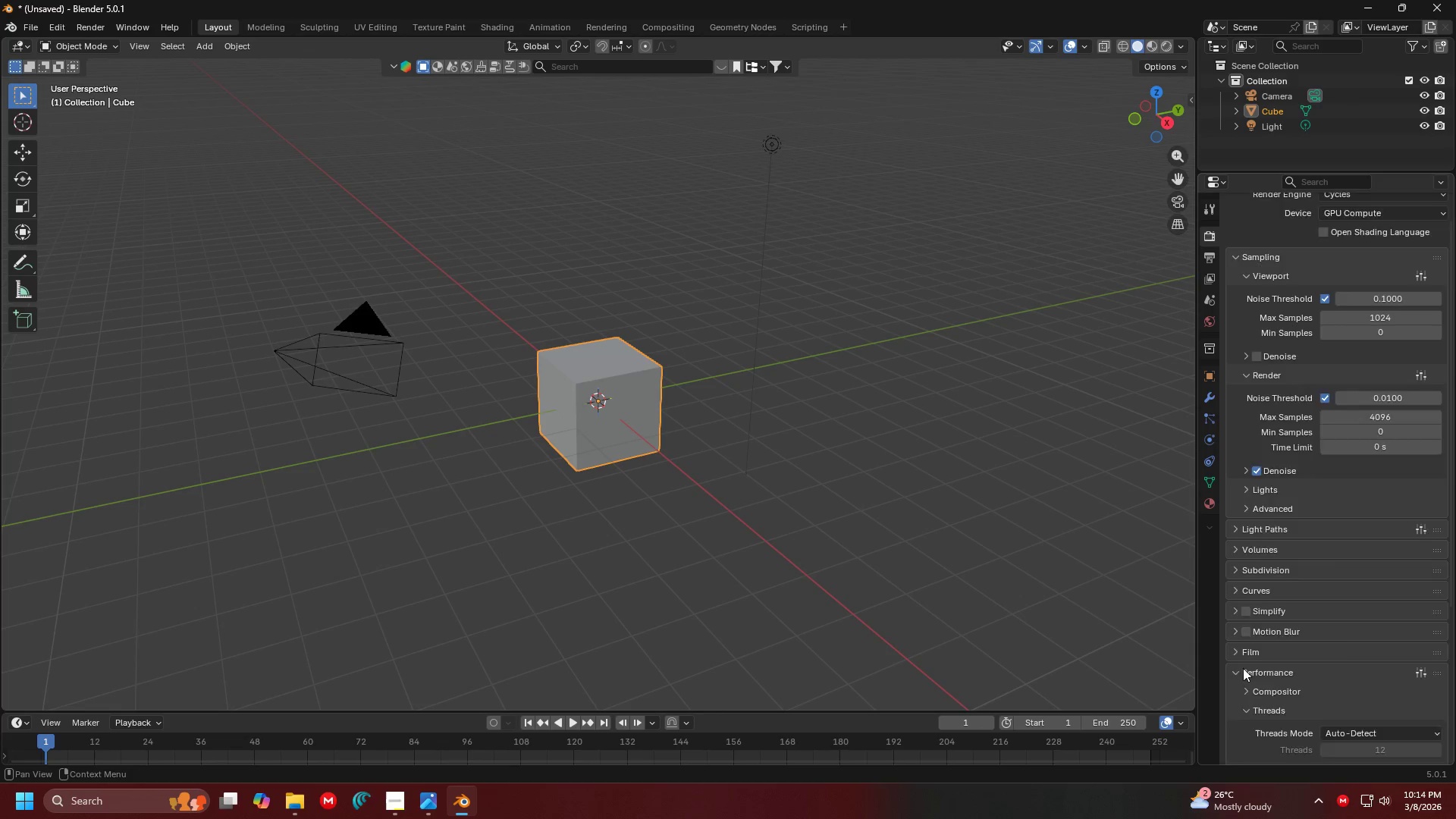 
scroll: coordinate [1282, 673], scroll_direction: down, amount: 6.0
 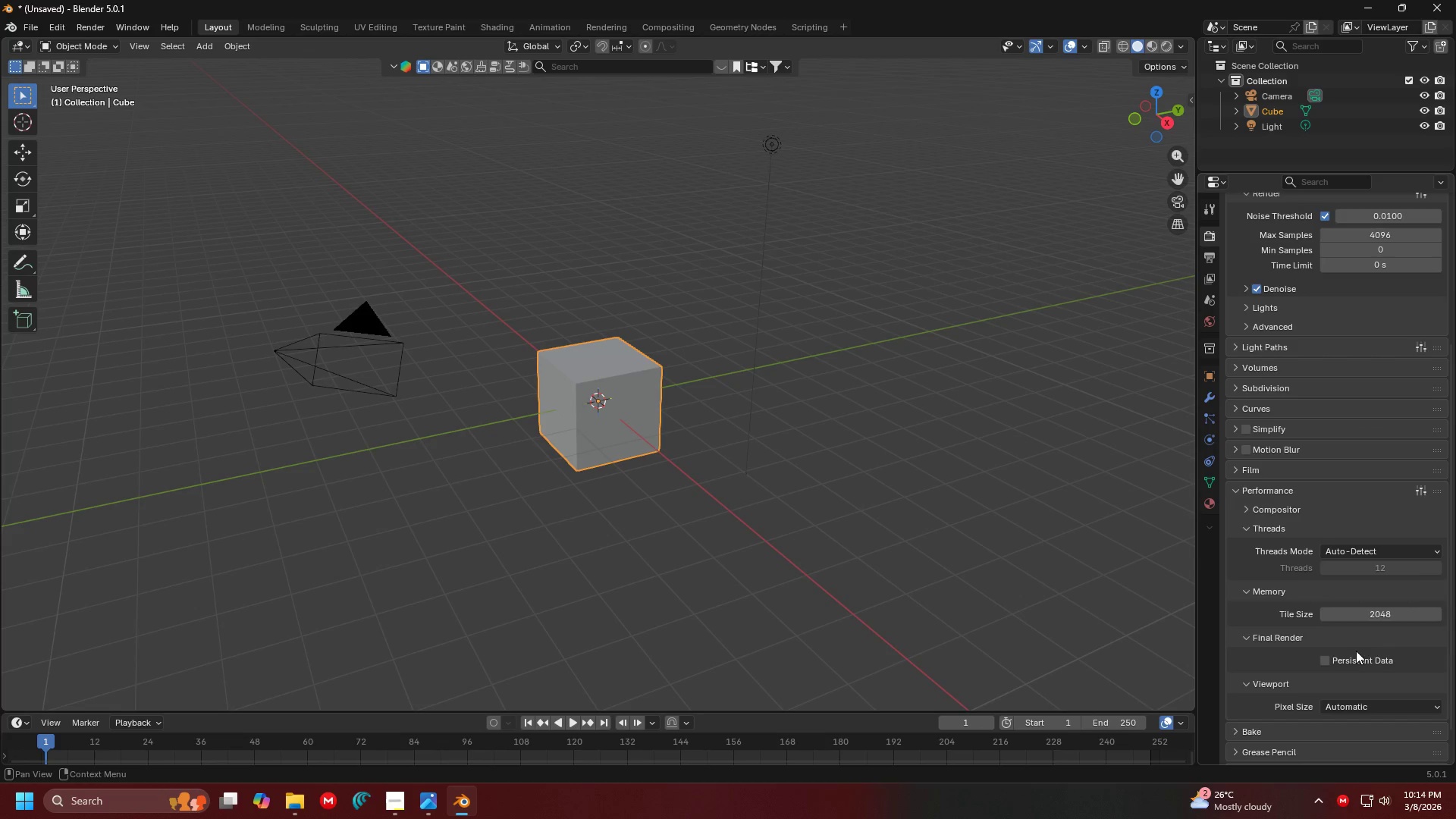 
left_click([1351, 661])
 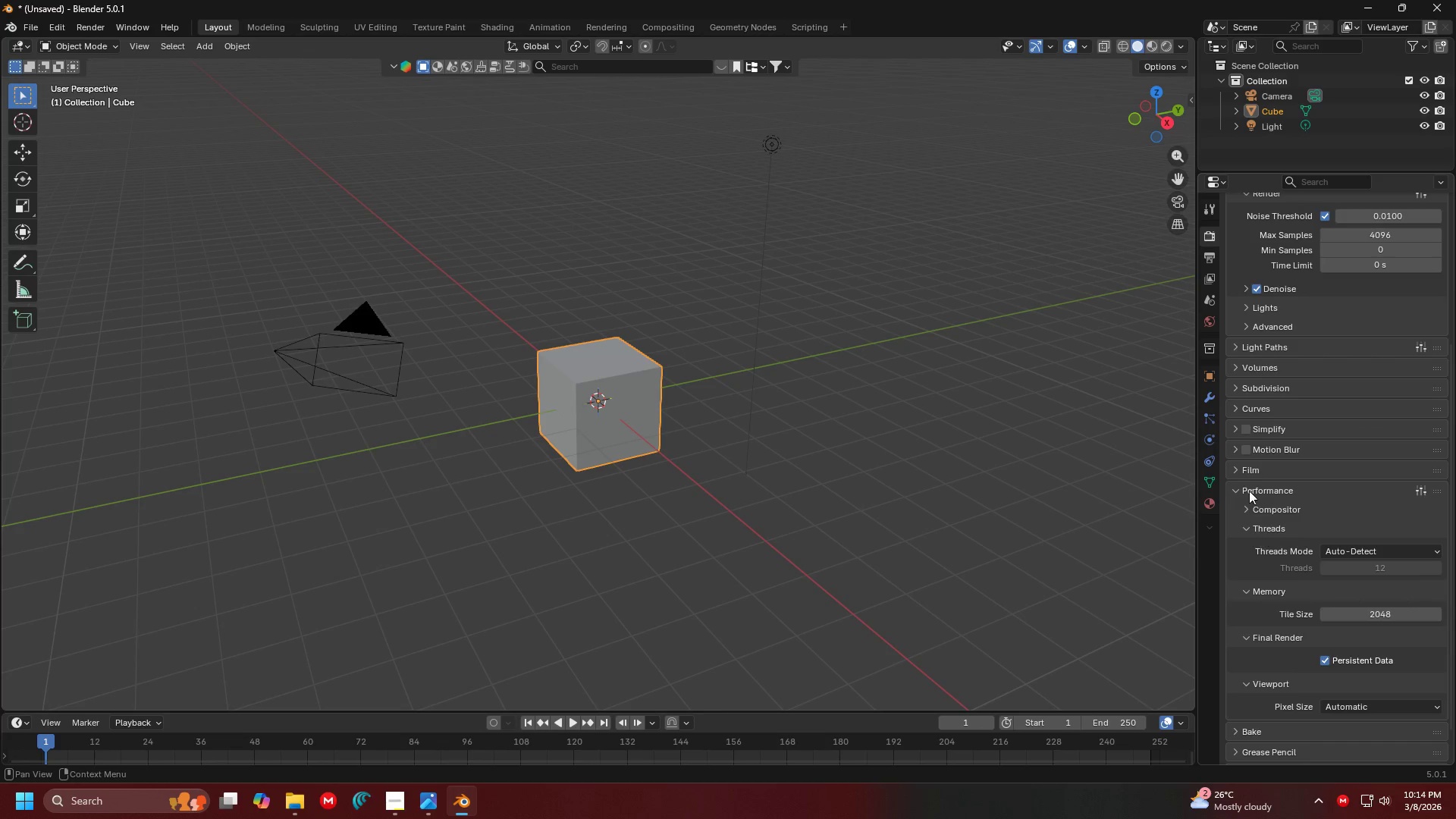 
left_click([1238, 491])
 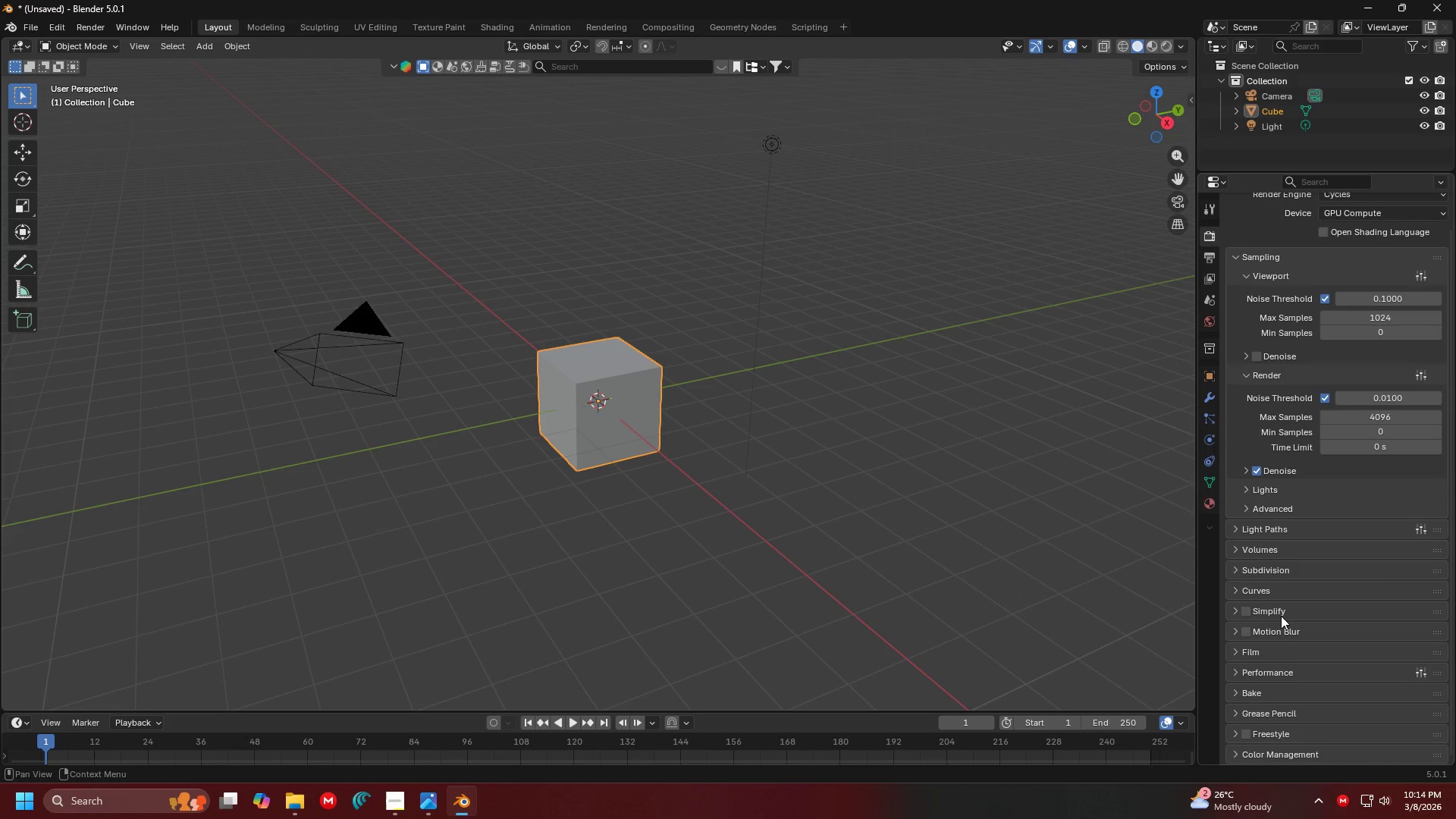 
left_click([1255, 748])
 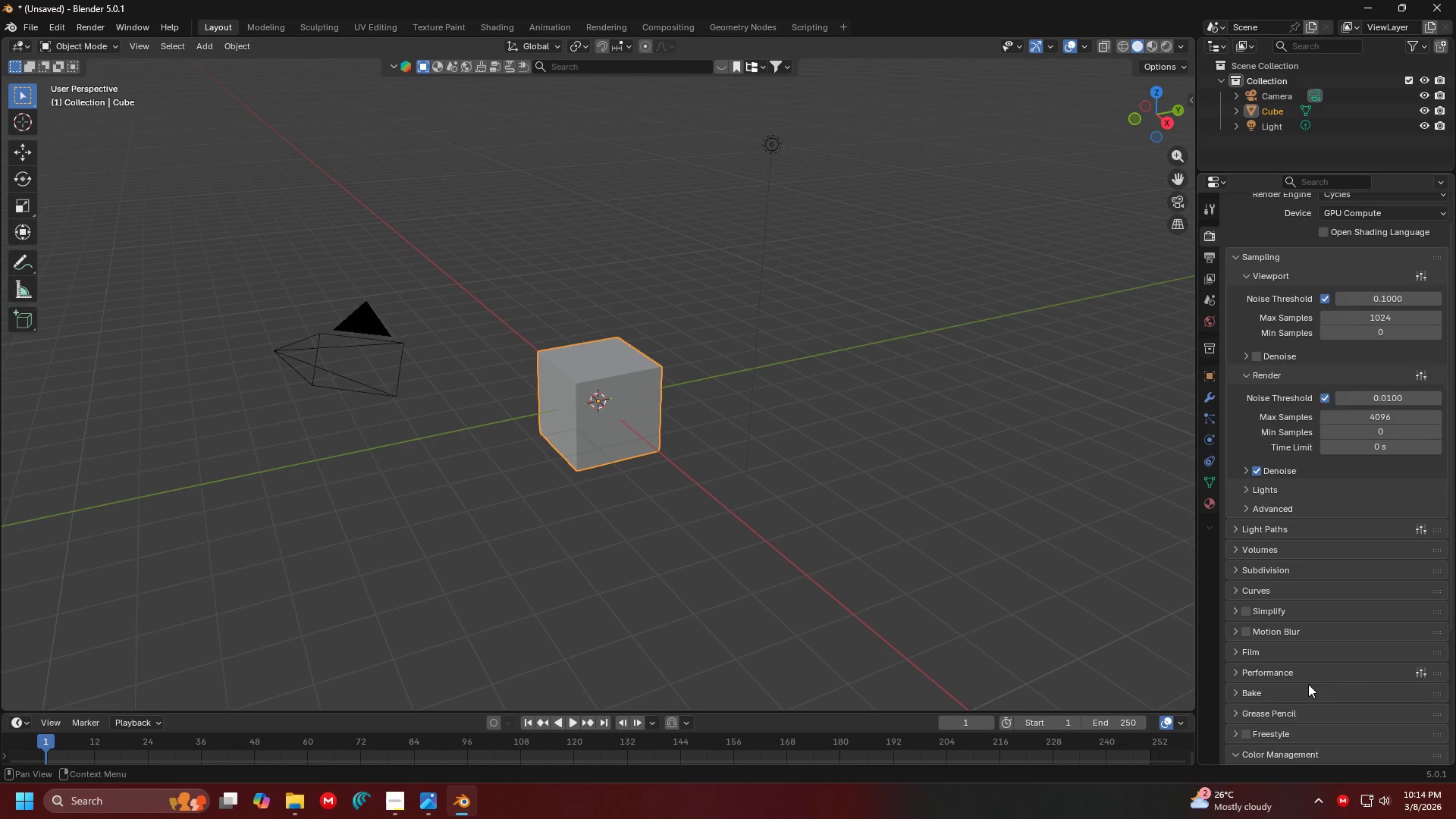 
scroll: coordinate [1307, 751], scroll_direction: down, amount: 9.0
 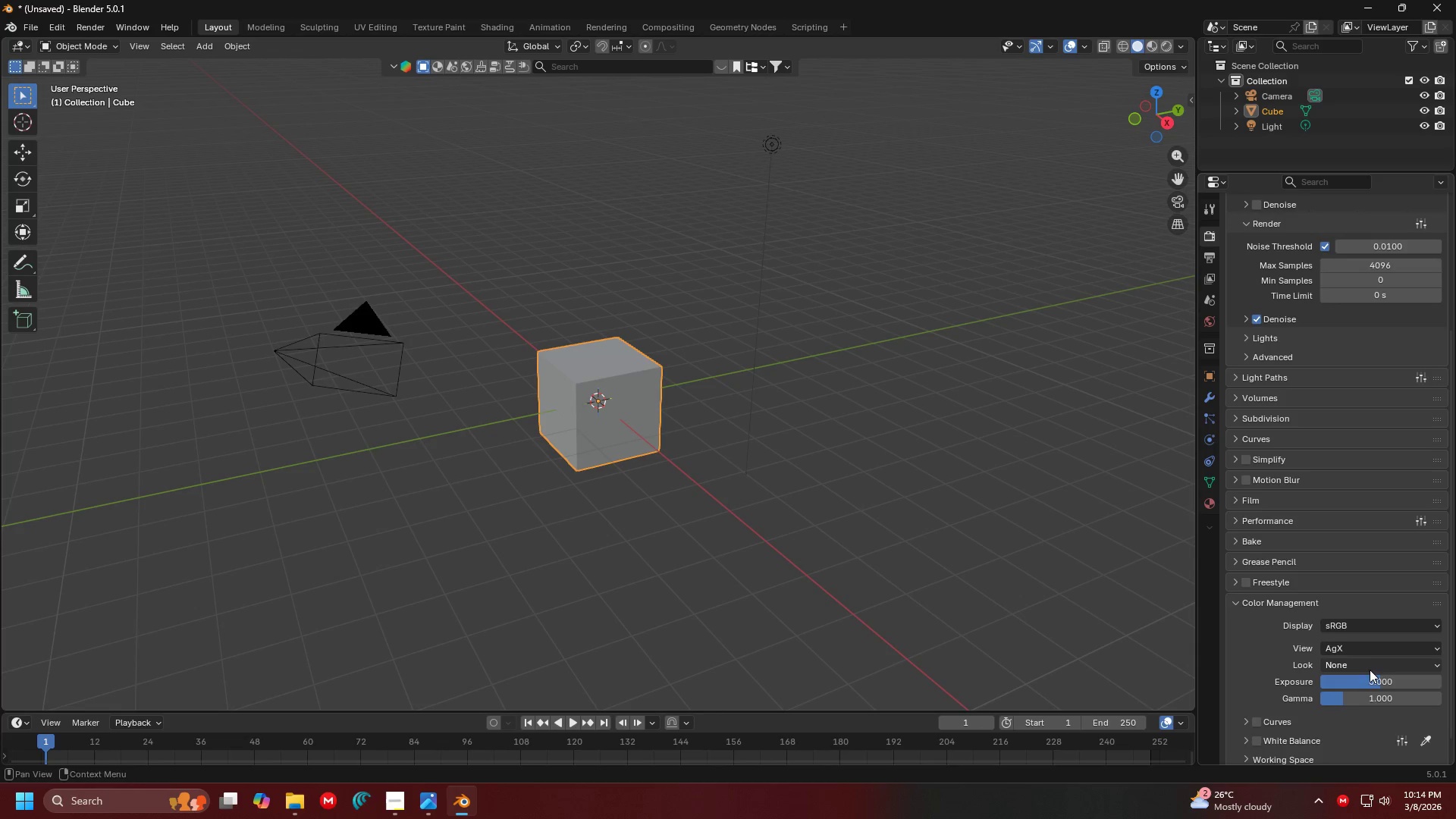 
left_click([1368, 663])
 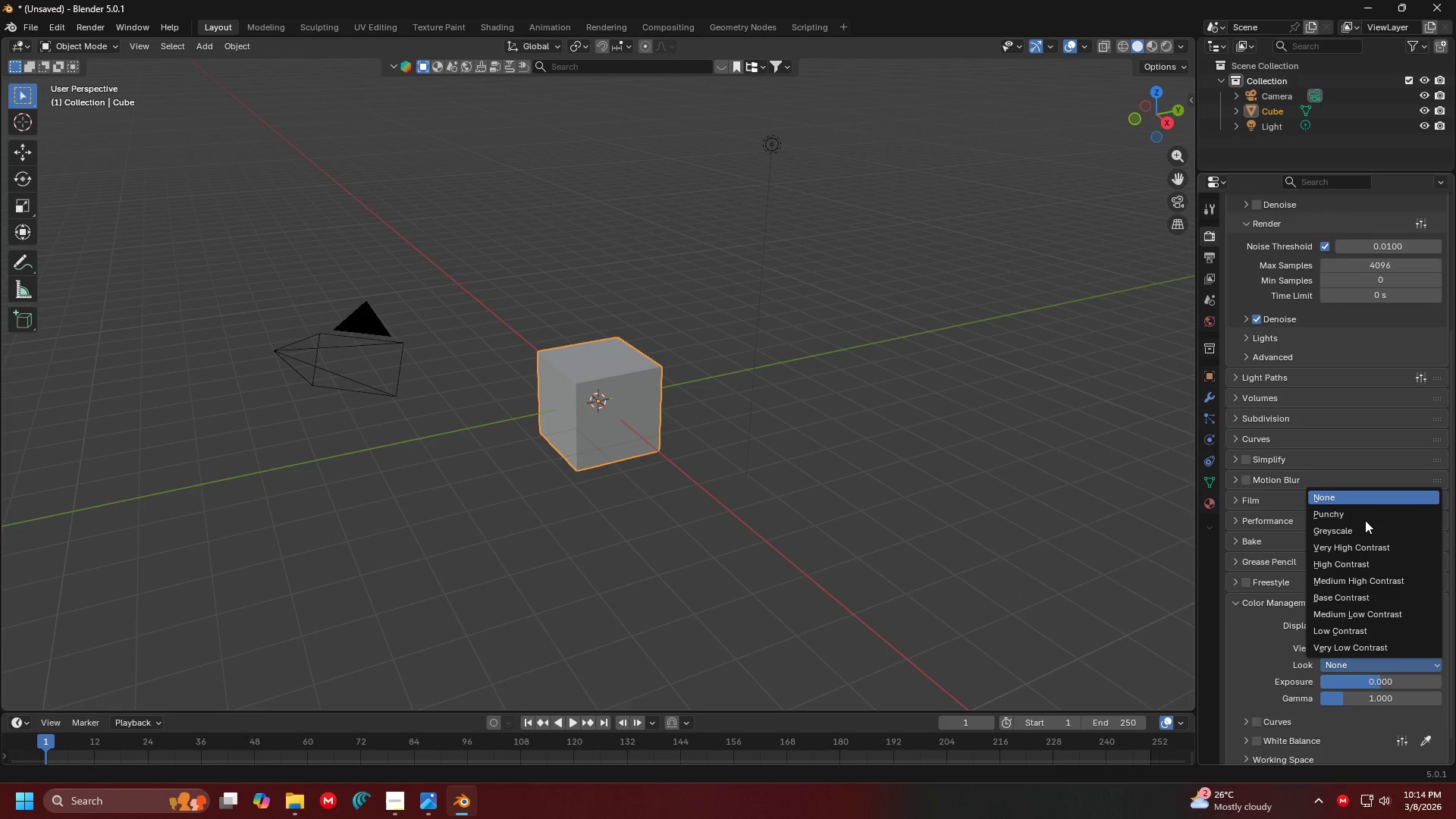 
left_click([1364, 519])
 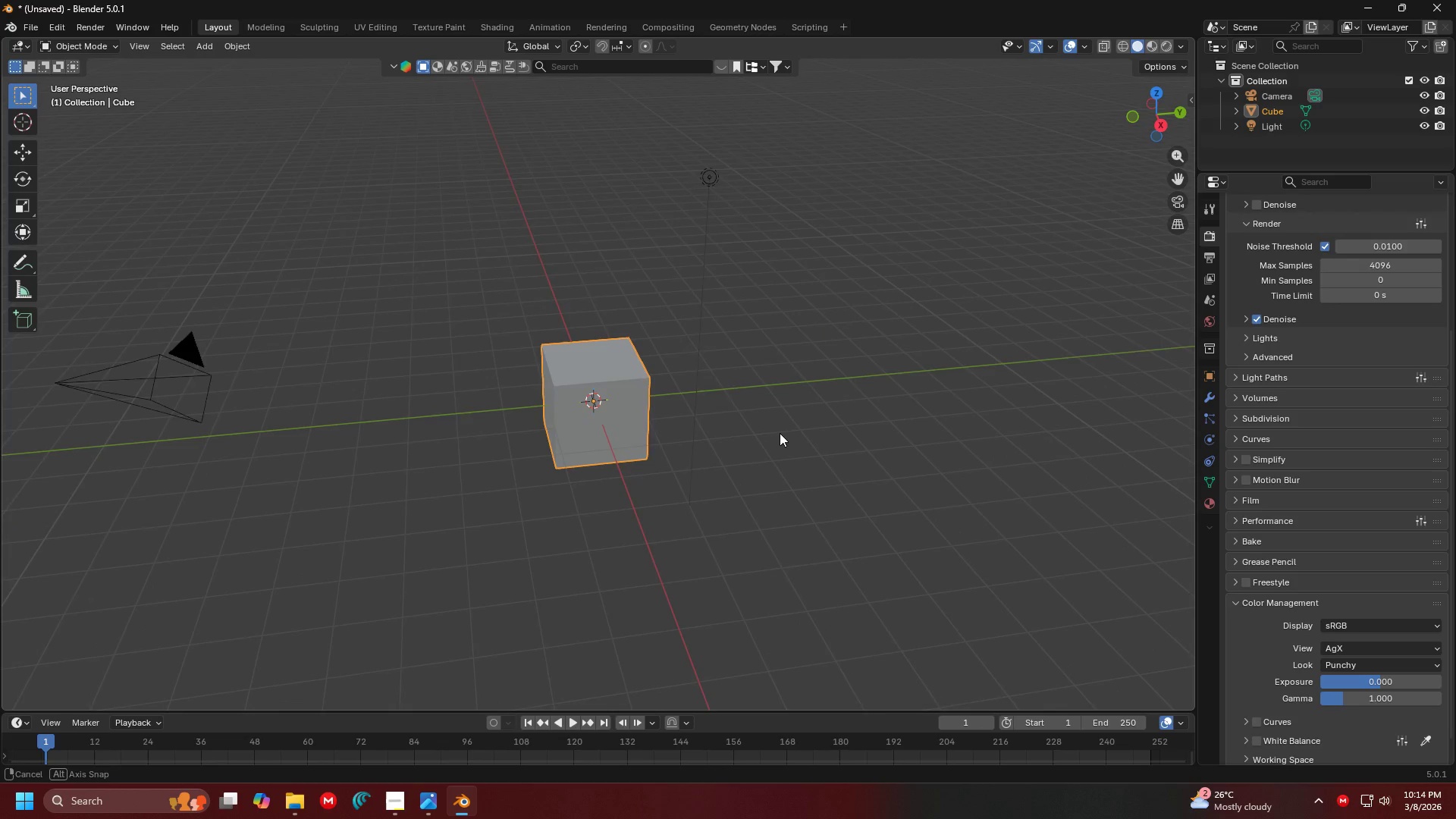 
left_click([779, 433])
 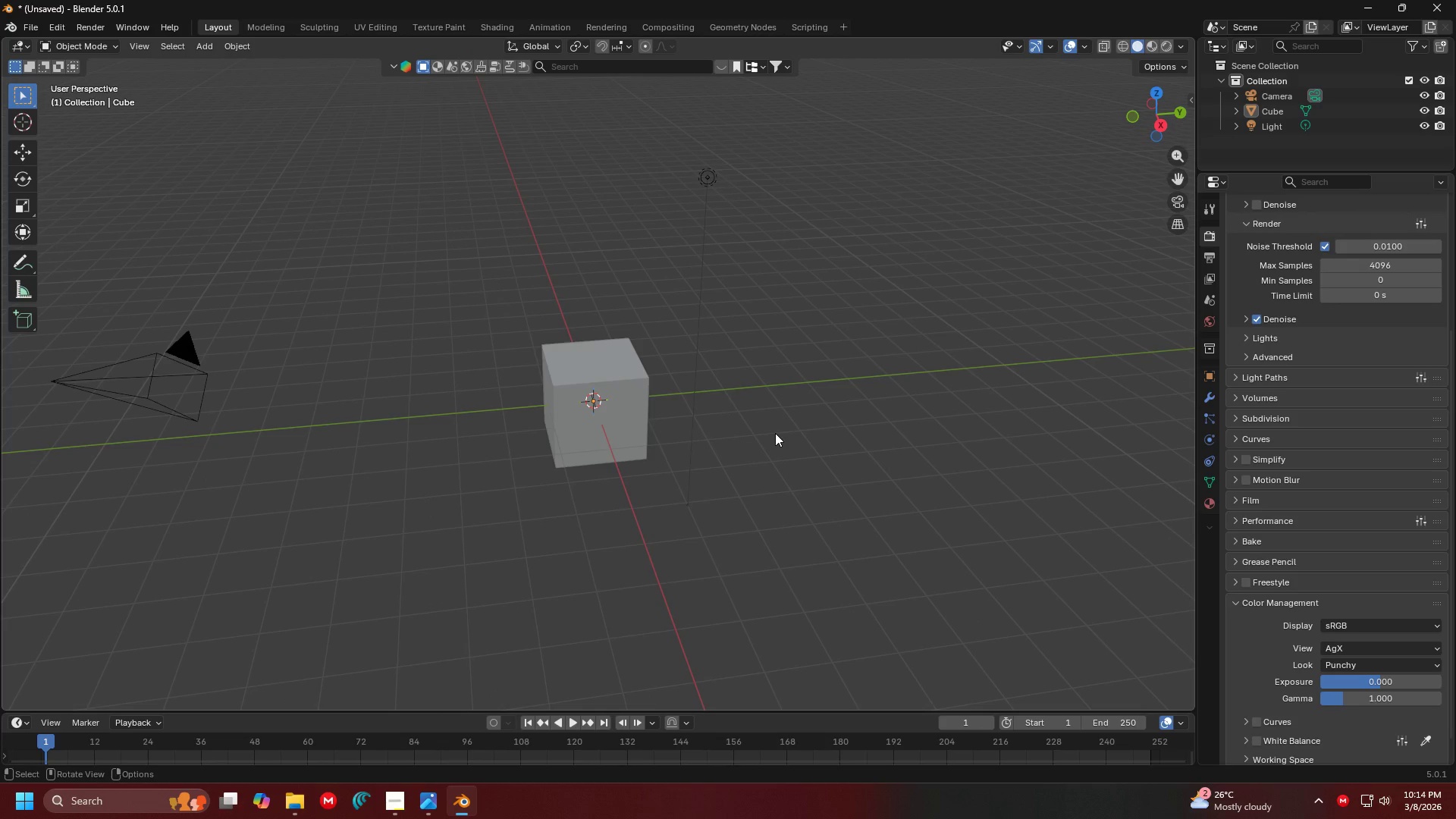 
key(Z)
 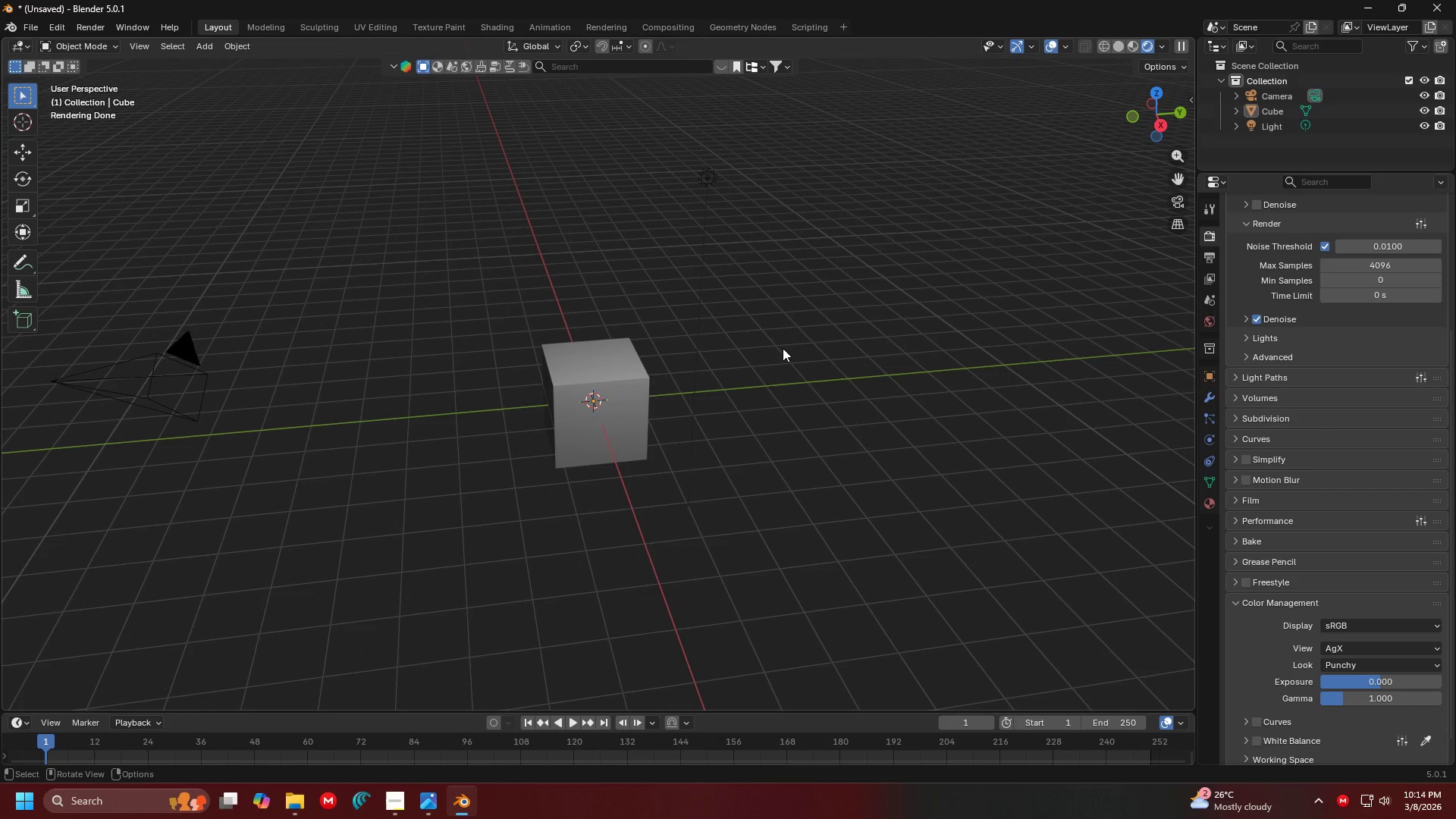 
key(Z)
 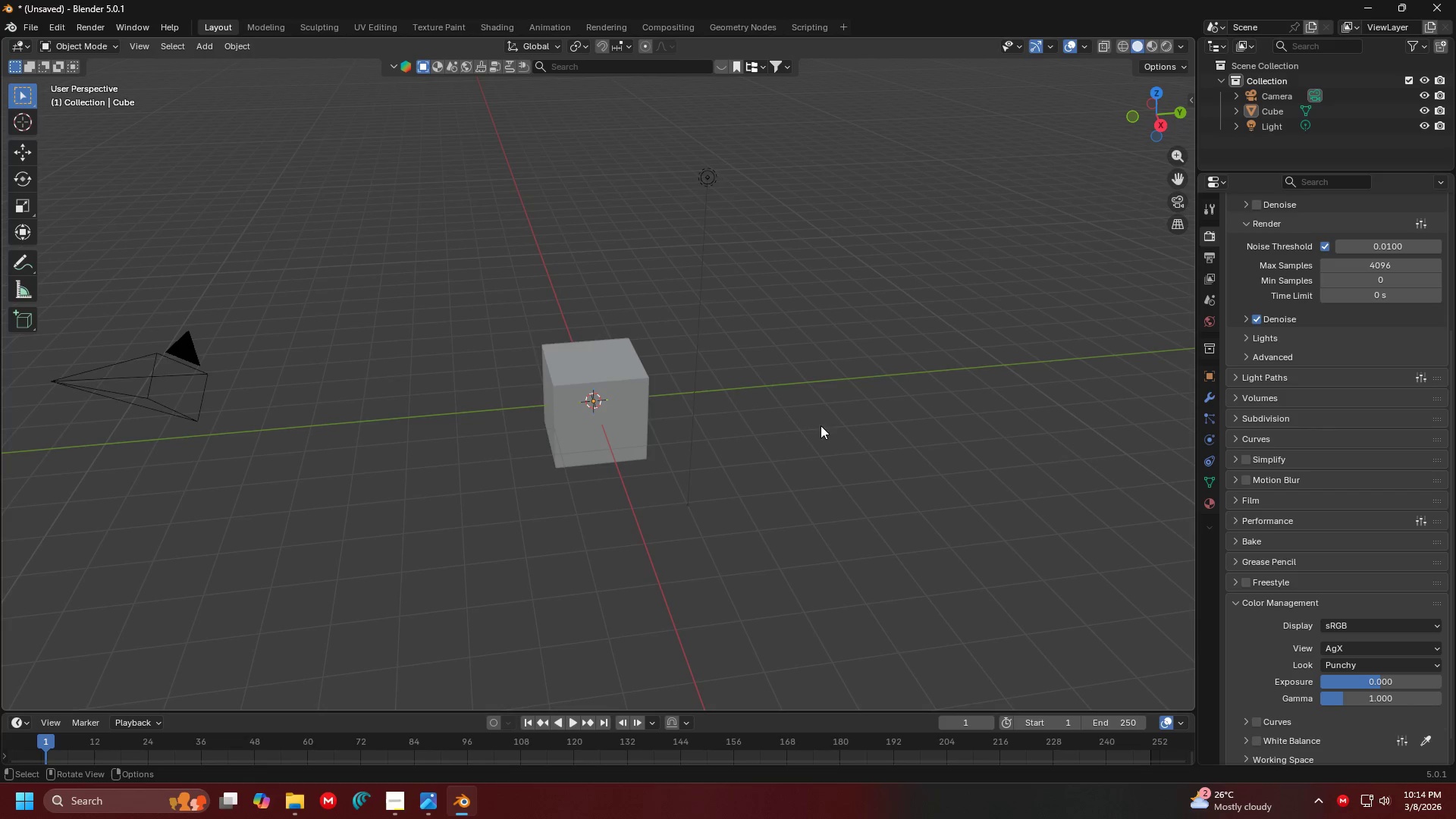 
scroll: coordinate [734, 454], scroll_direction: down, amount: 4.0
 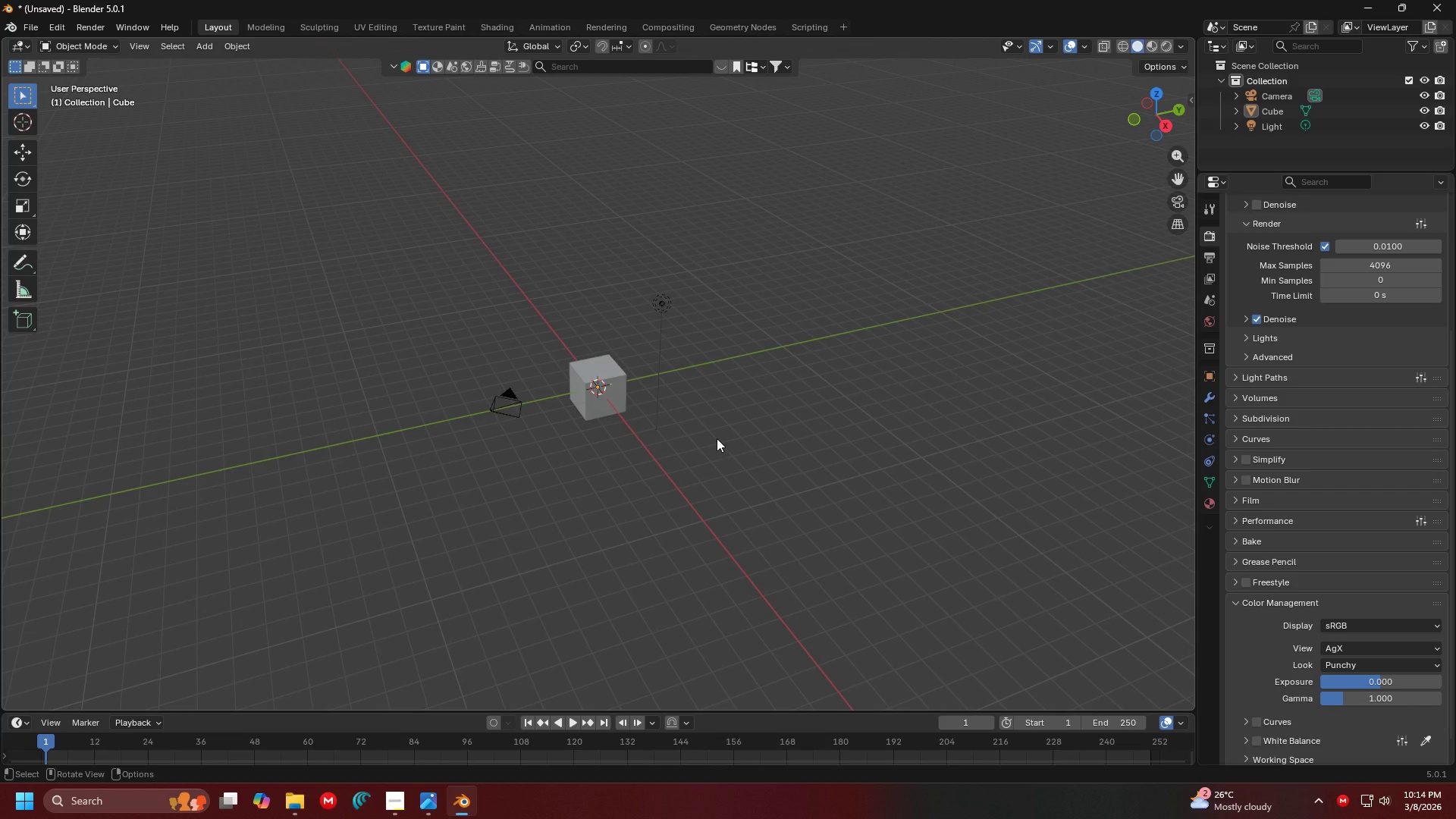 
type(sas.0)
 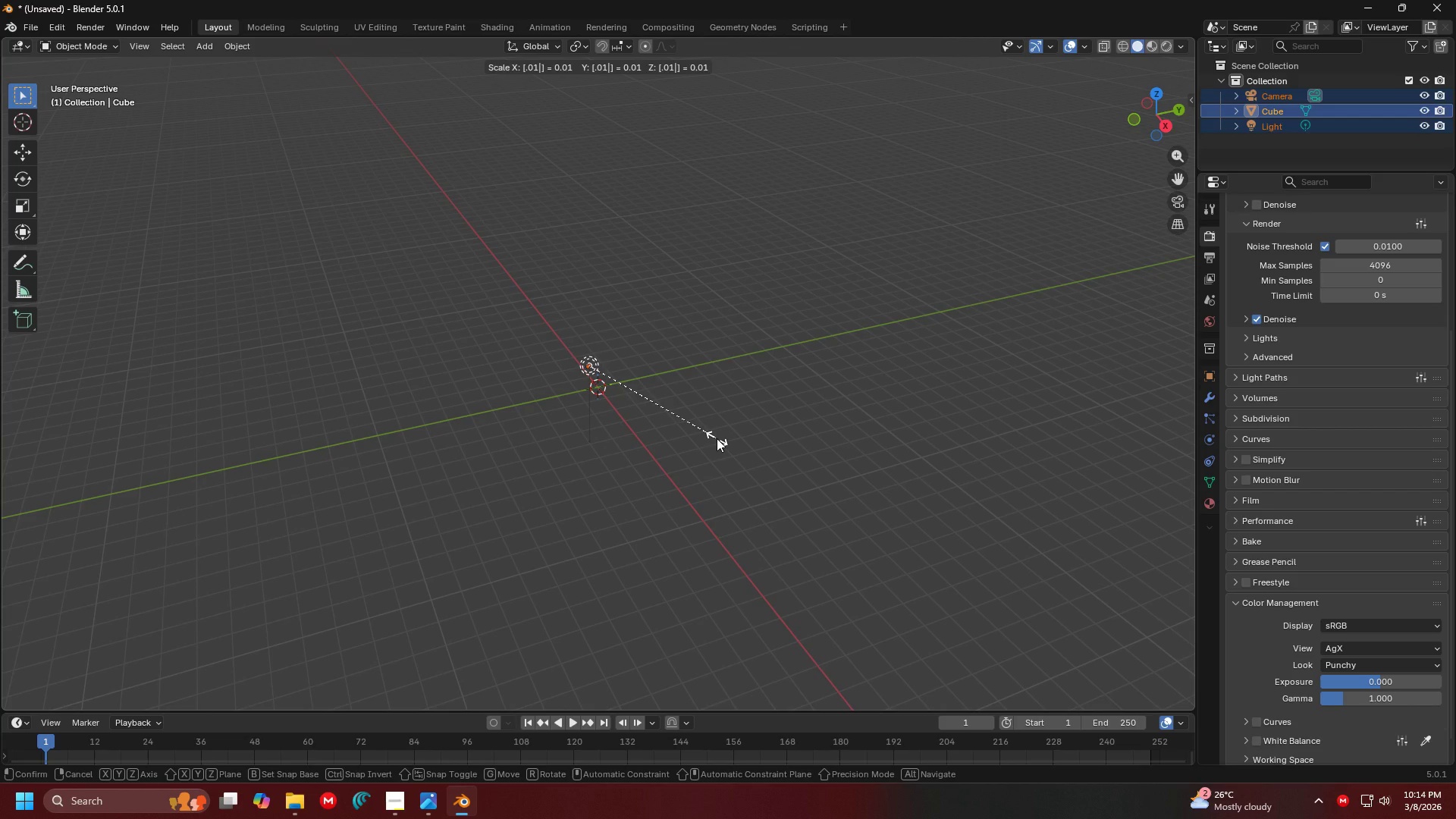 
key(Enter)
 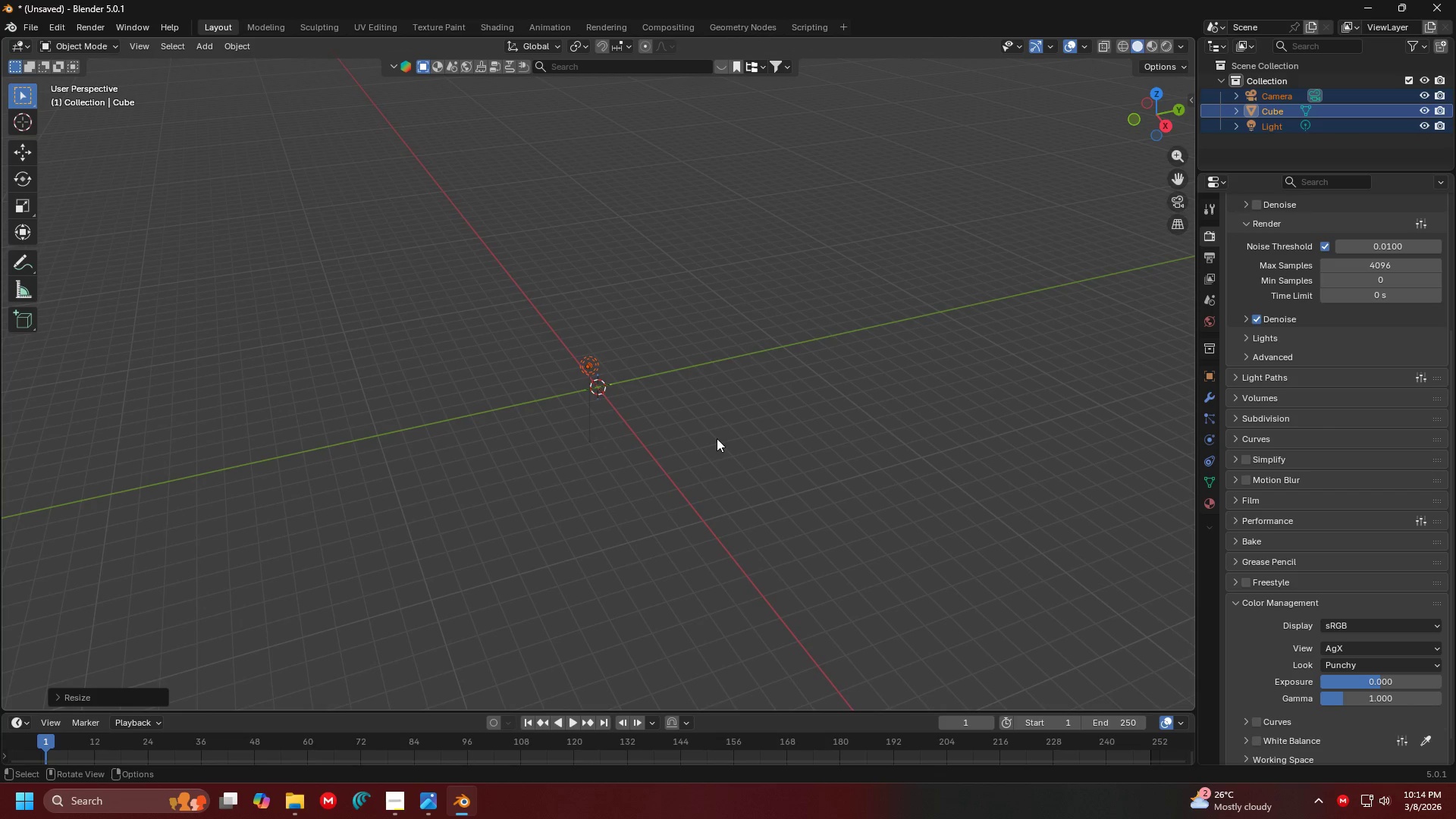 
key(Shift+C)
 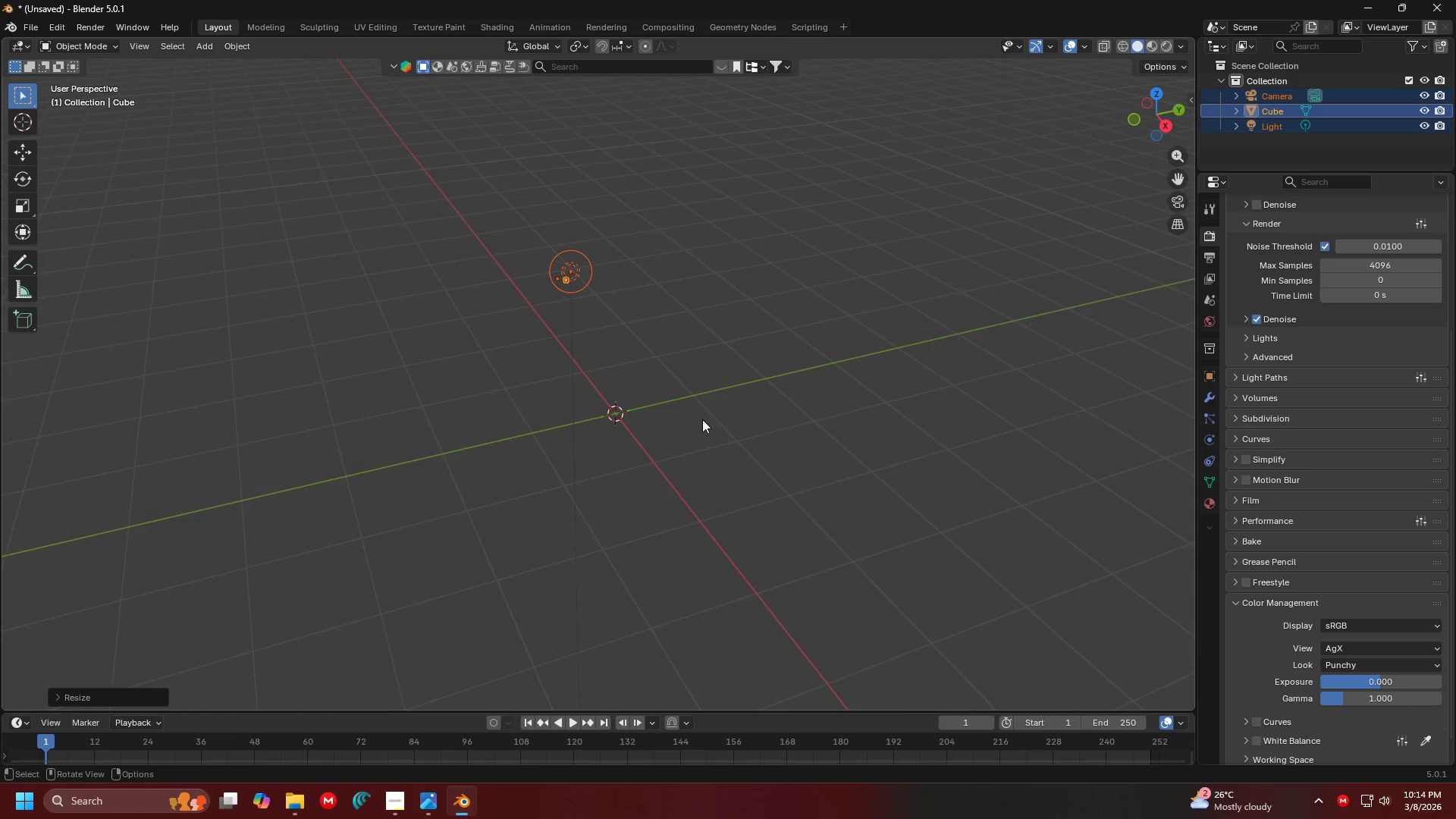 
key(Shift+ShiftLeft)
 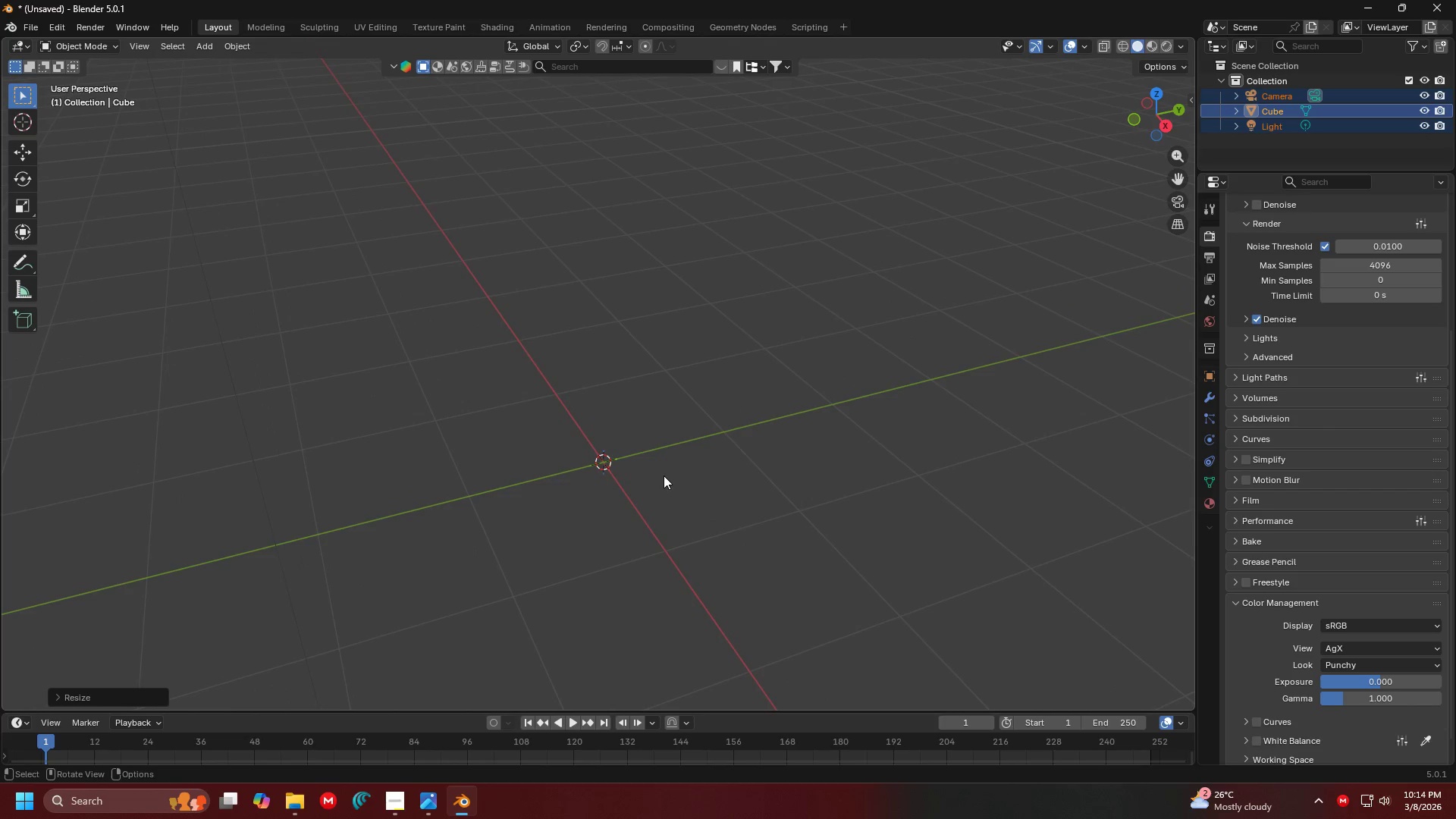 
scroll: coordinate [702, 419], scroll_direction: up, amount: 4.0
 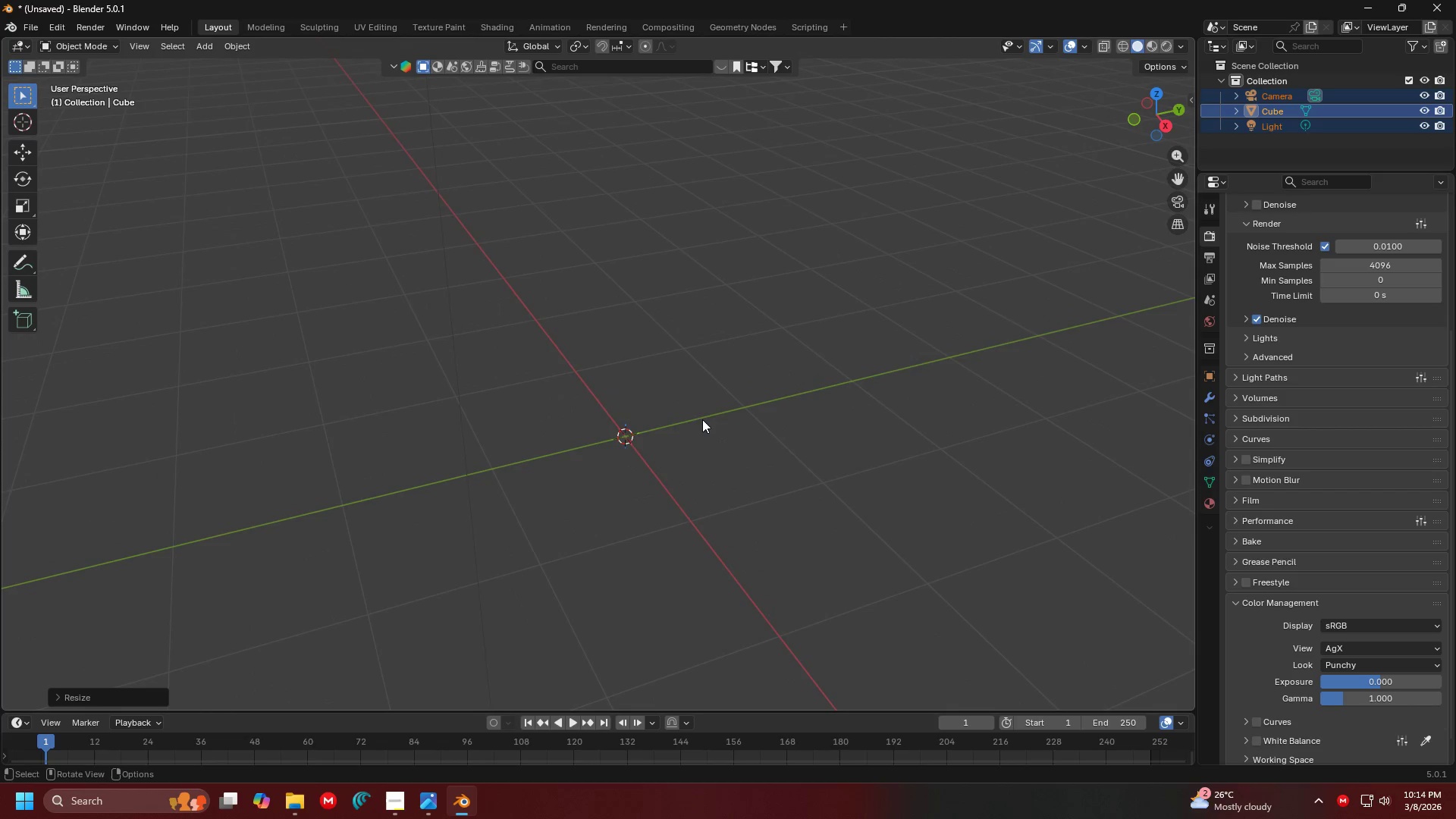 
scroll: coordinate [625, 460], scroll_direction: down, amount: 2.0
 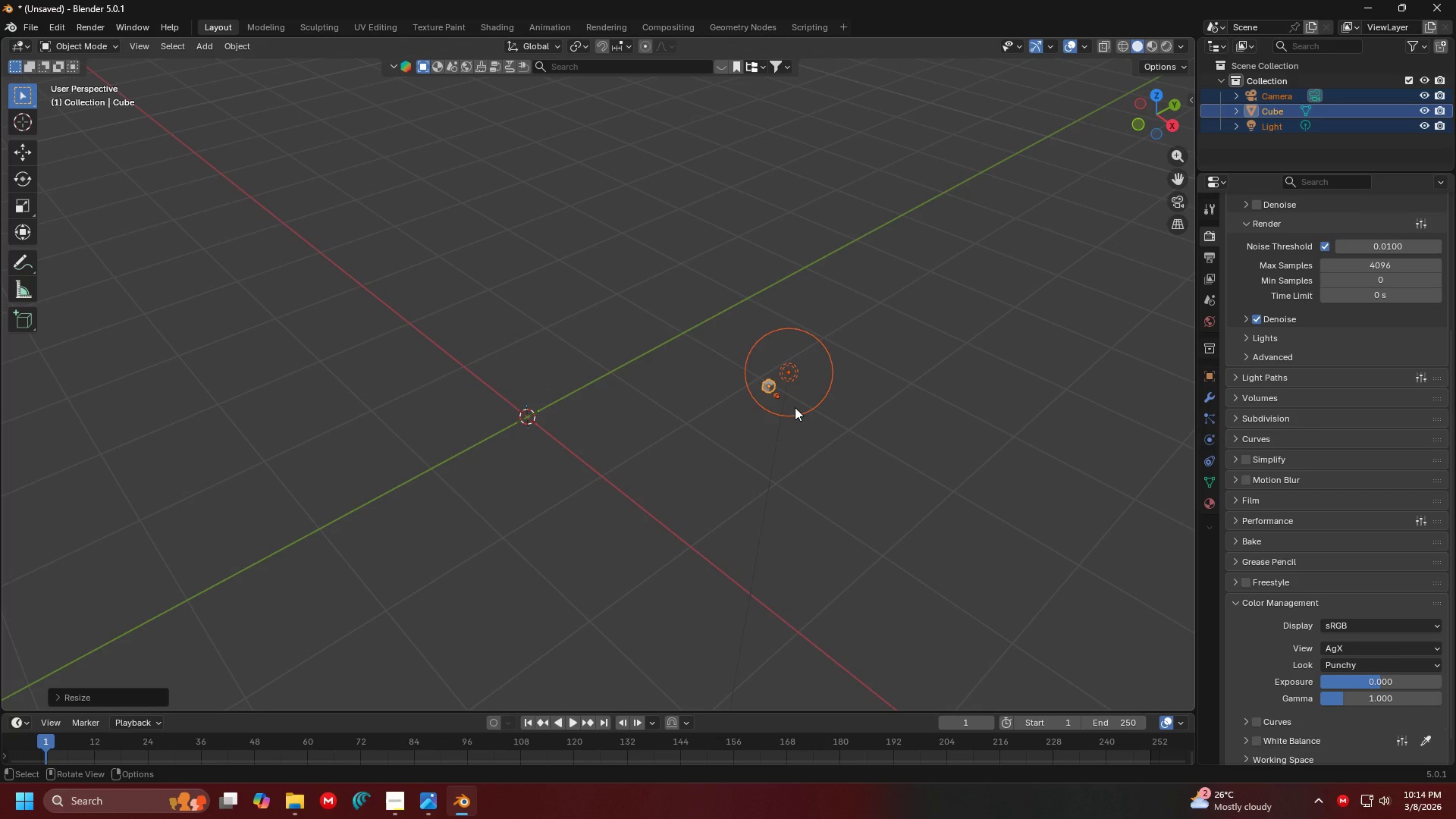 
key(Control+ControlLeft)
 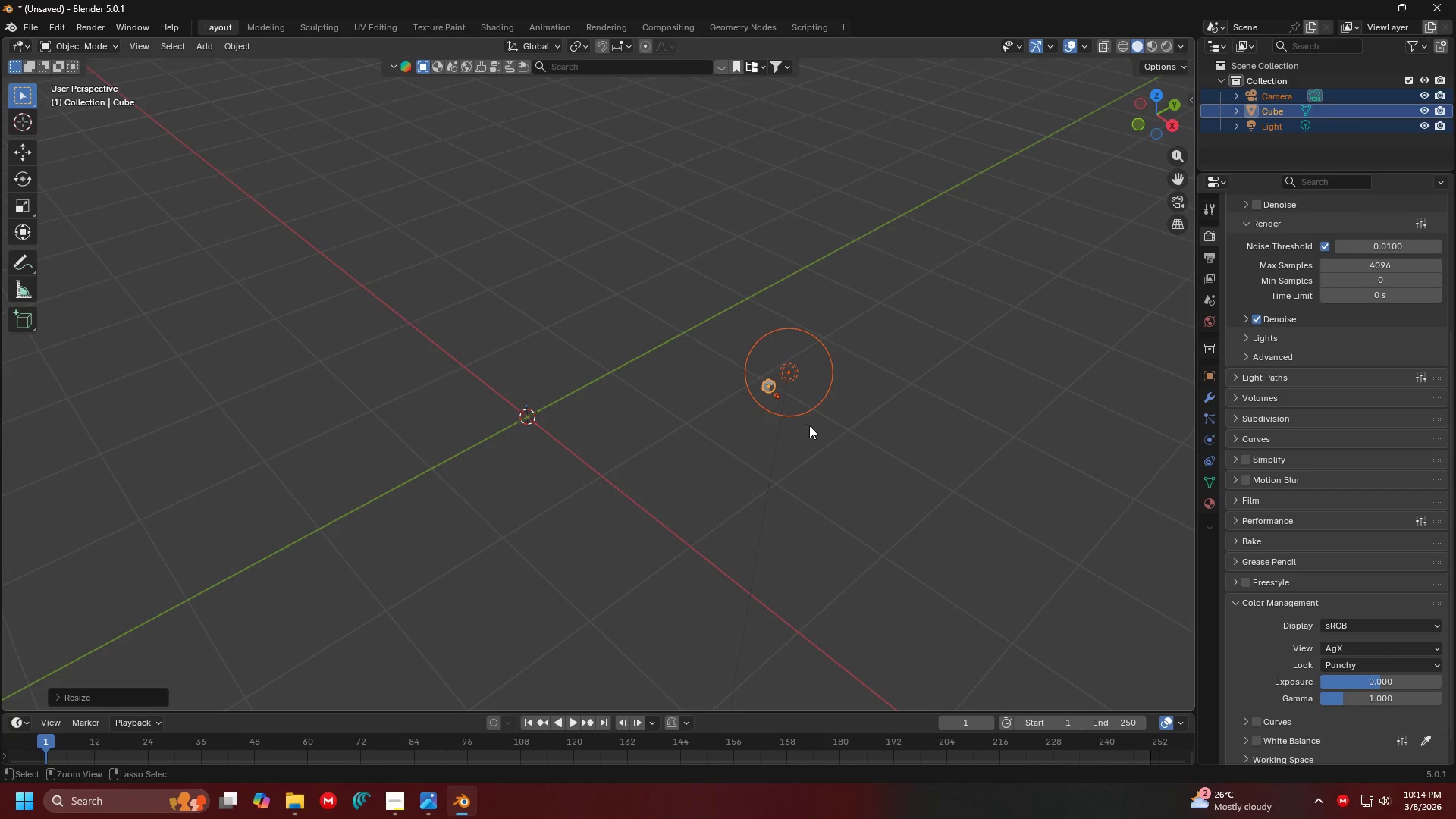 
key(Control+Z)
 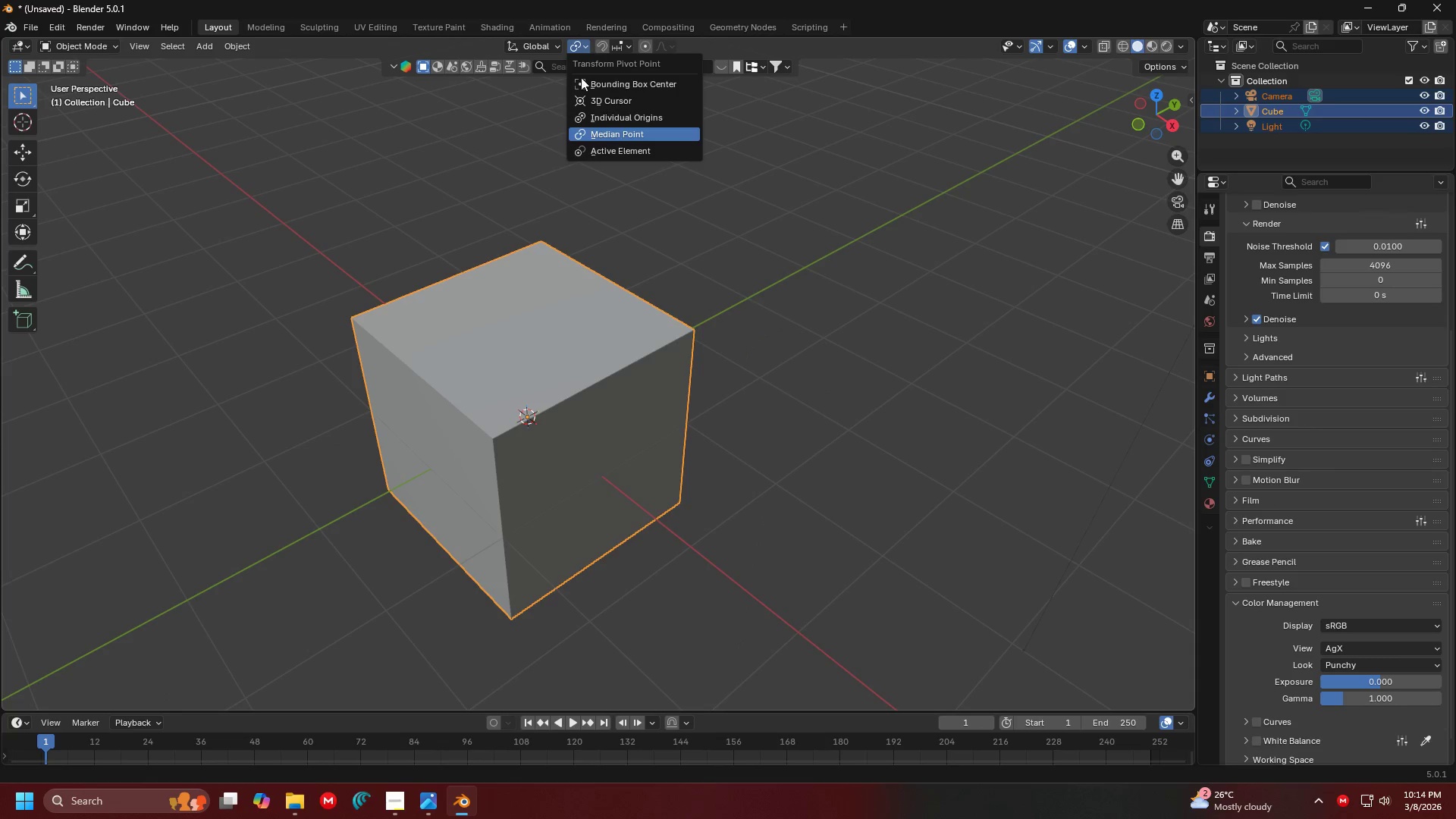 
left_click([612, 97])
 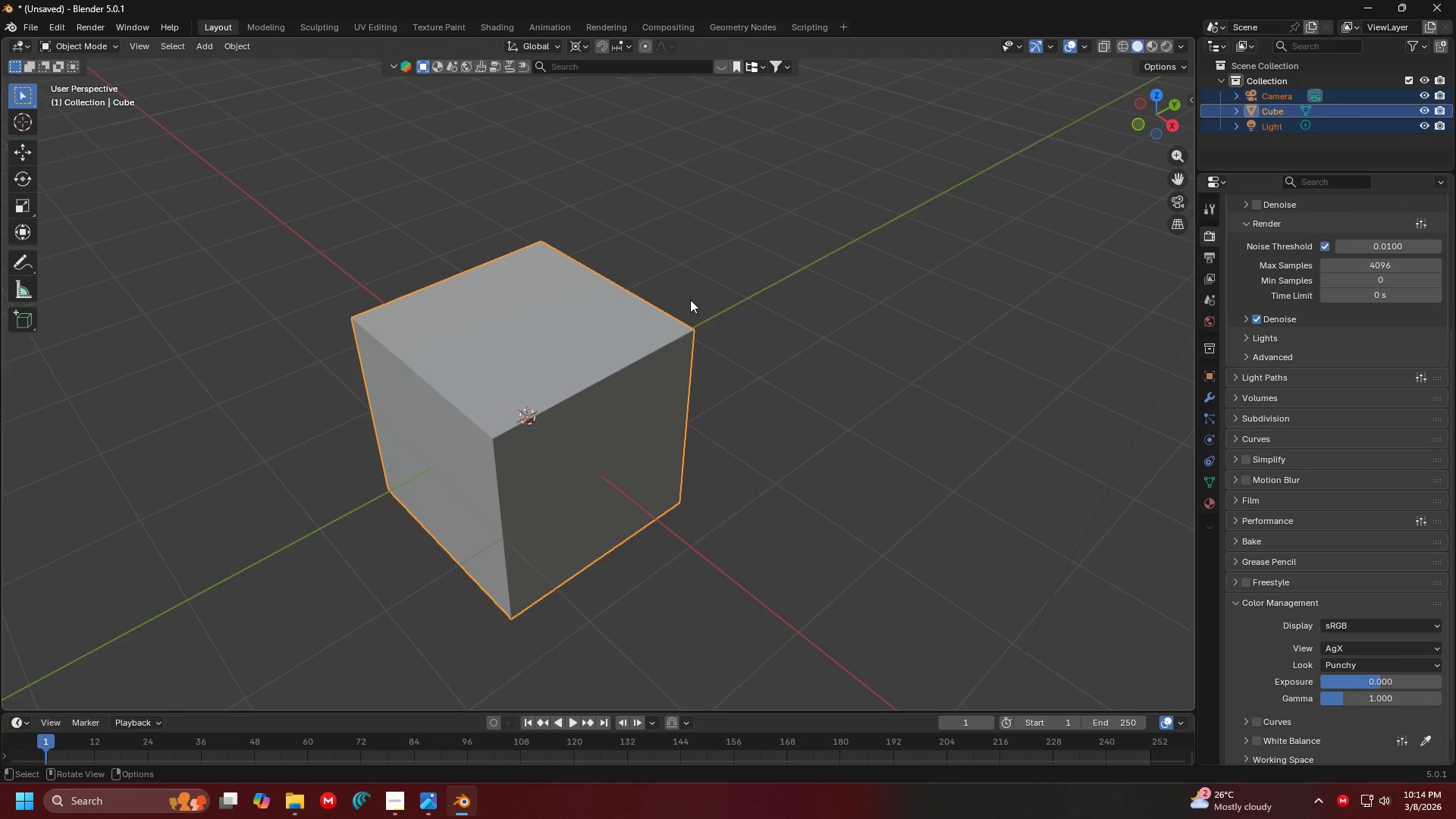 
type(s.01)
 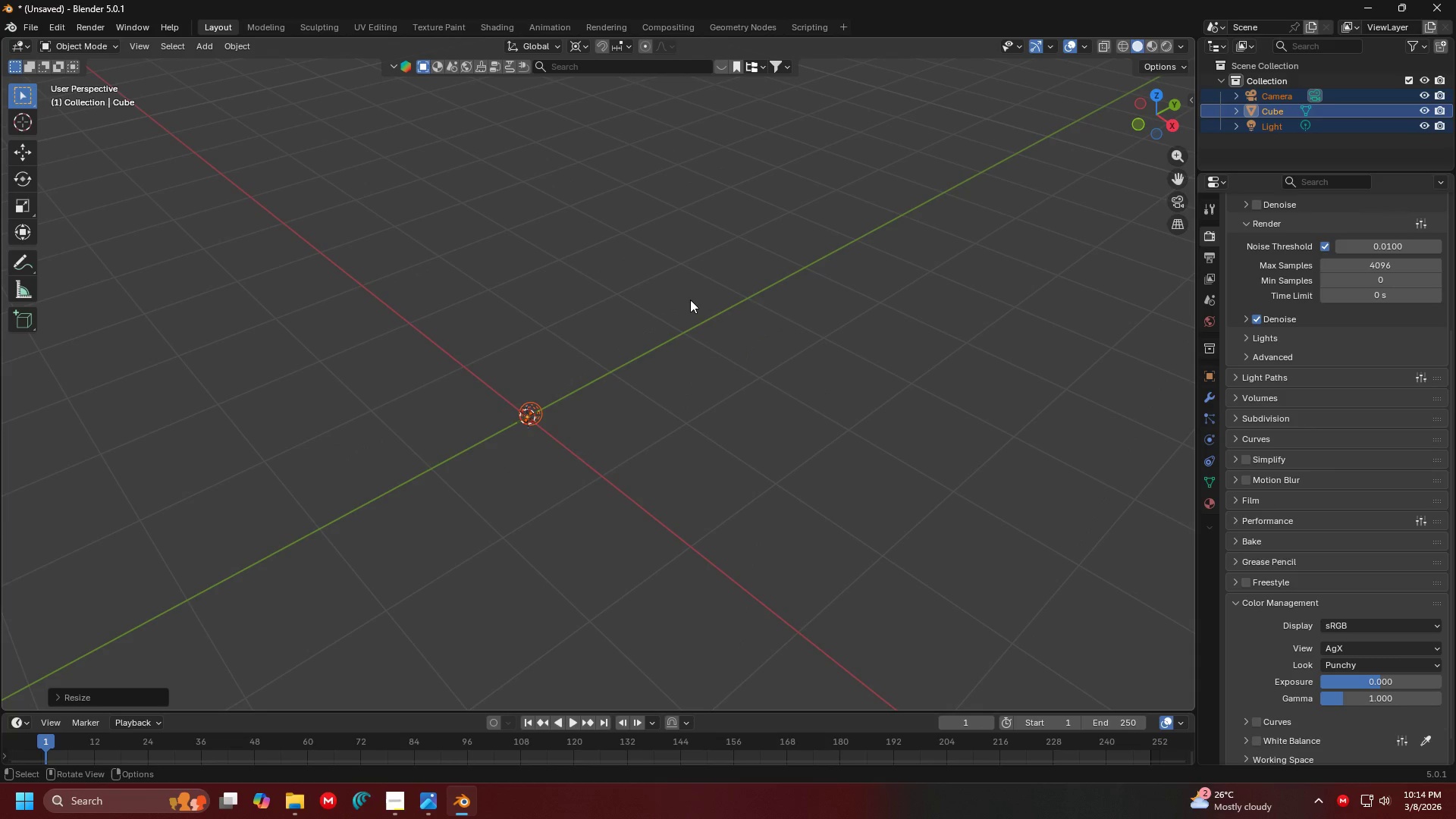 
key(Enter)
 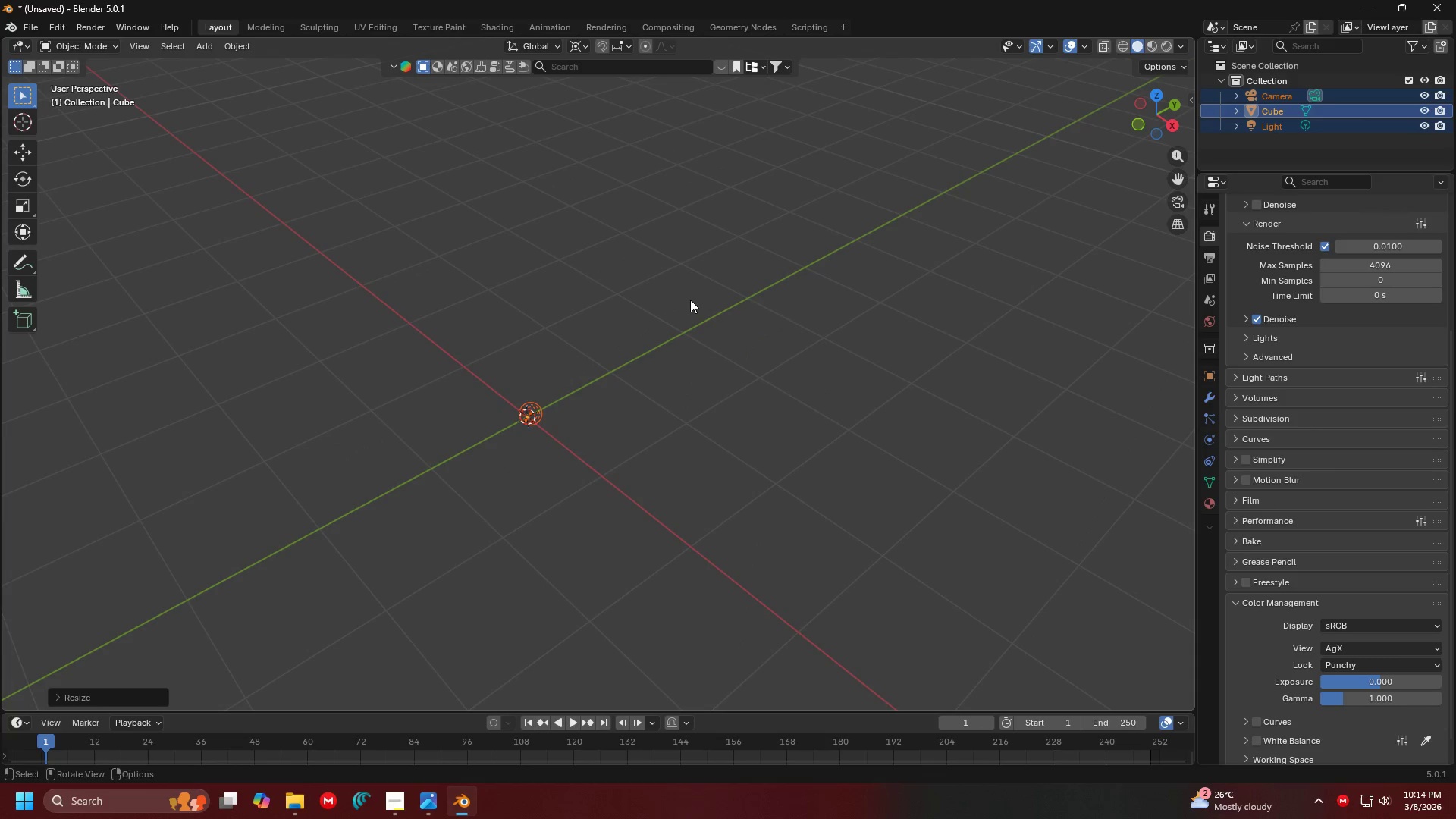 
key(Shift+C)
 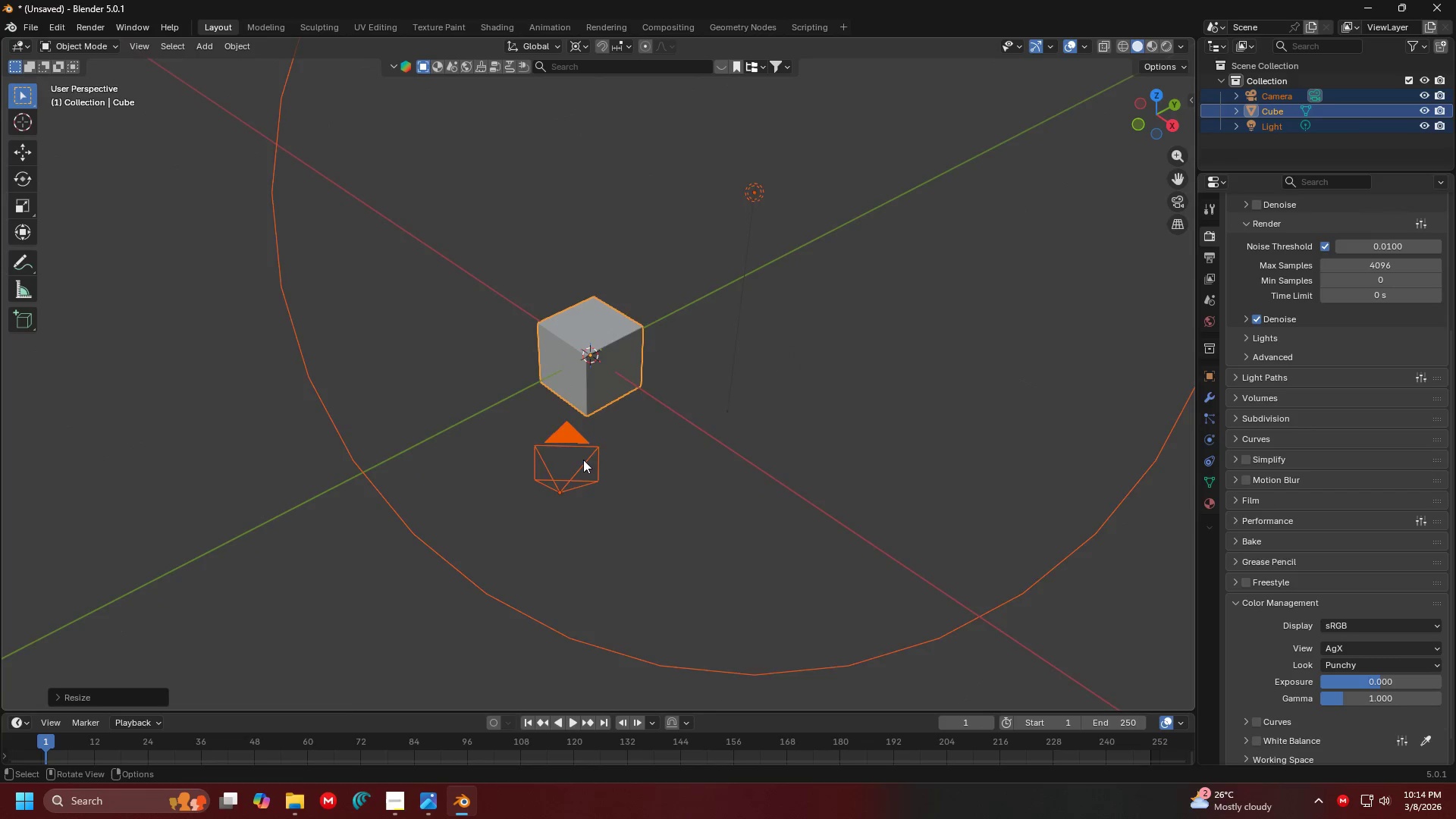 
scroll: coordinate [597, 464], scroll_direction: up, amount: 3.0
 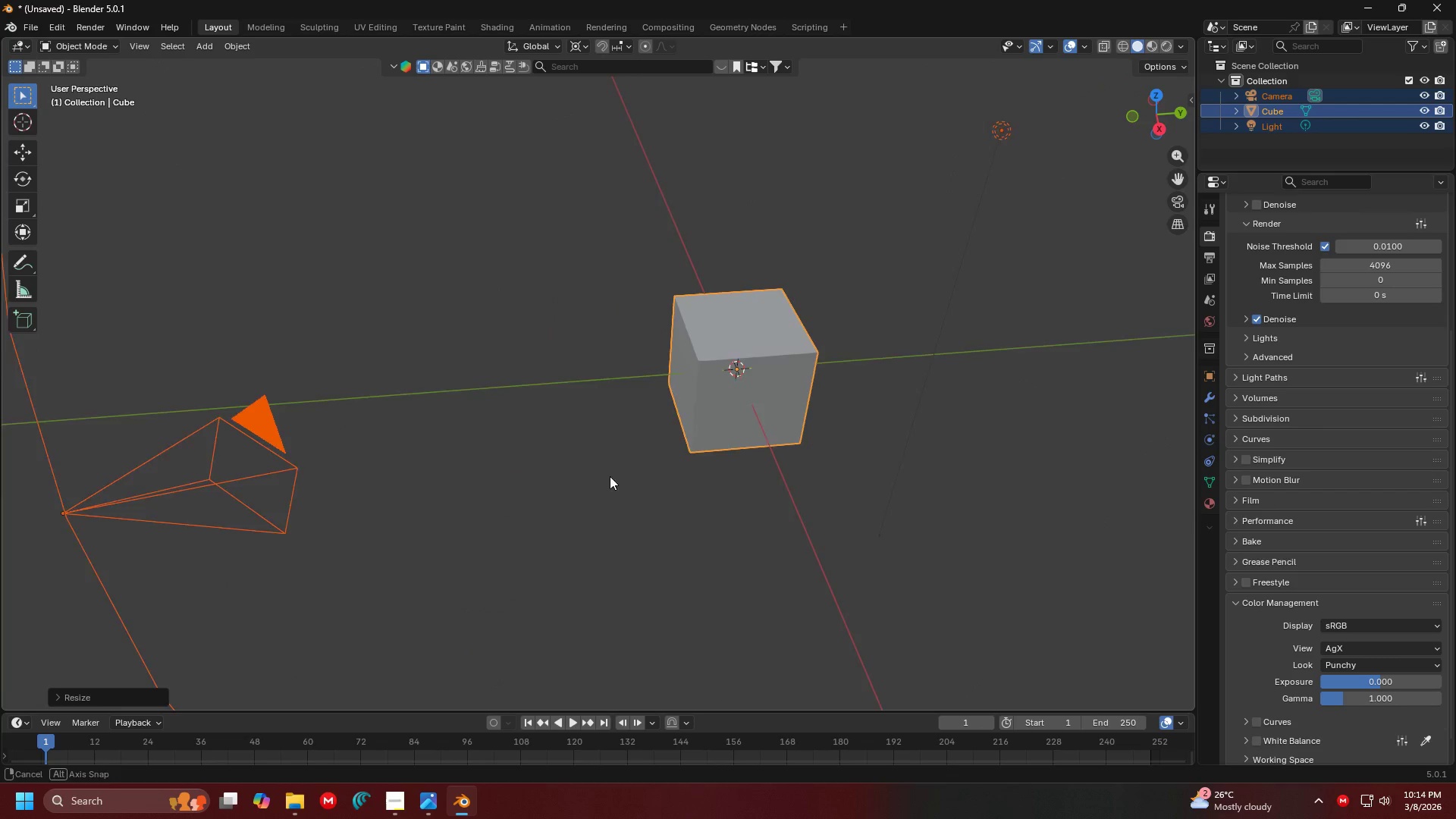 
key(Shift+ShiftLeft)
 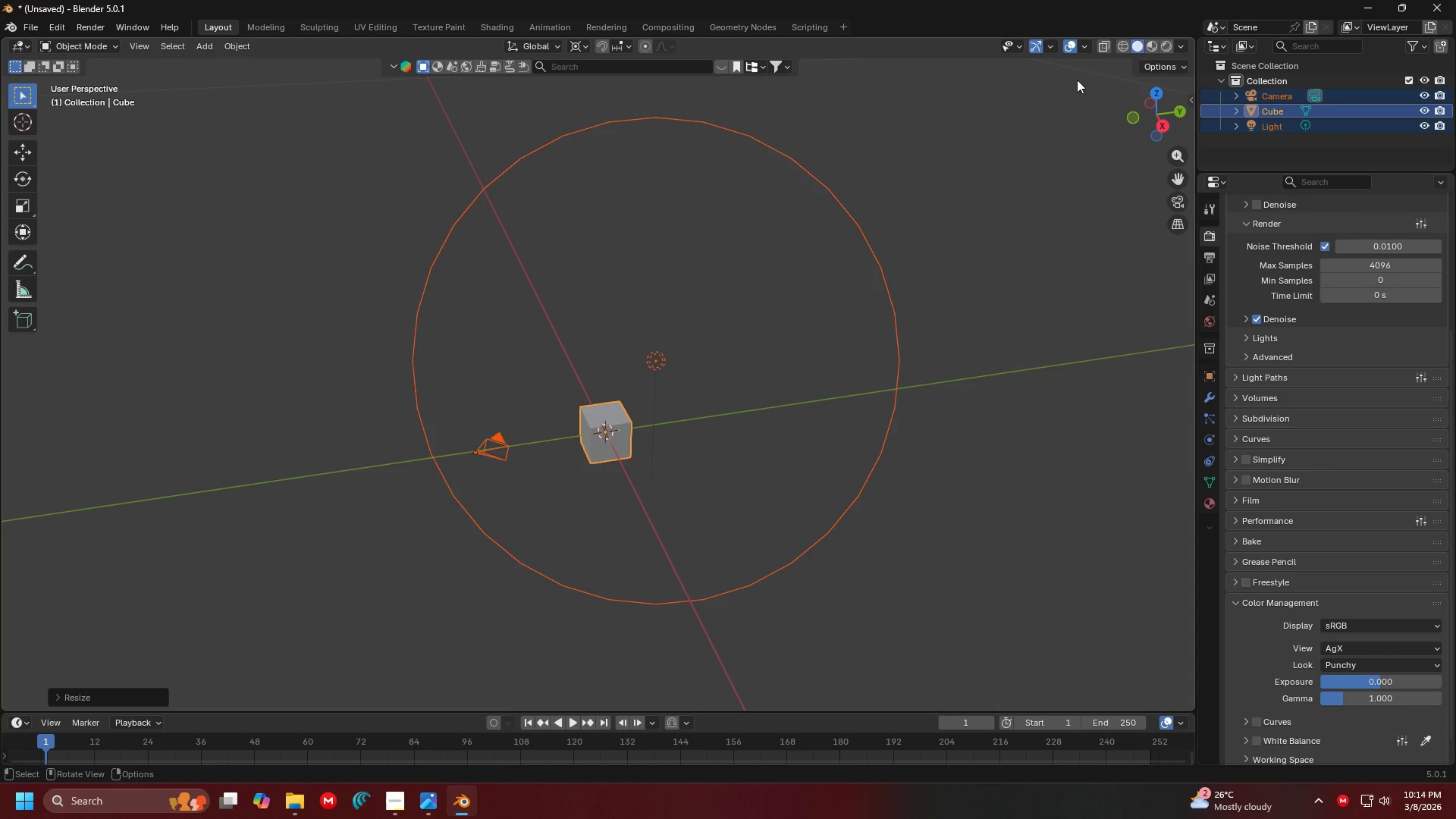 
scroll: coordinate [614, 465], scroll_direction: down, amount: 7.0
 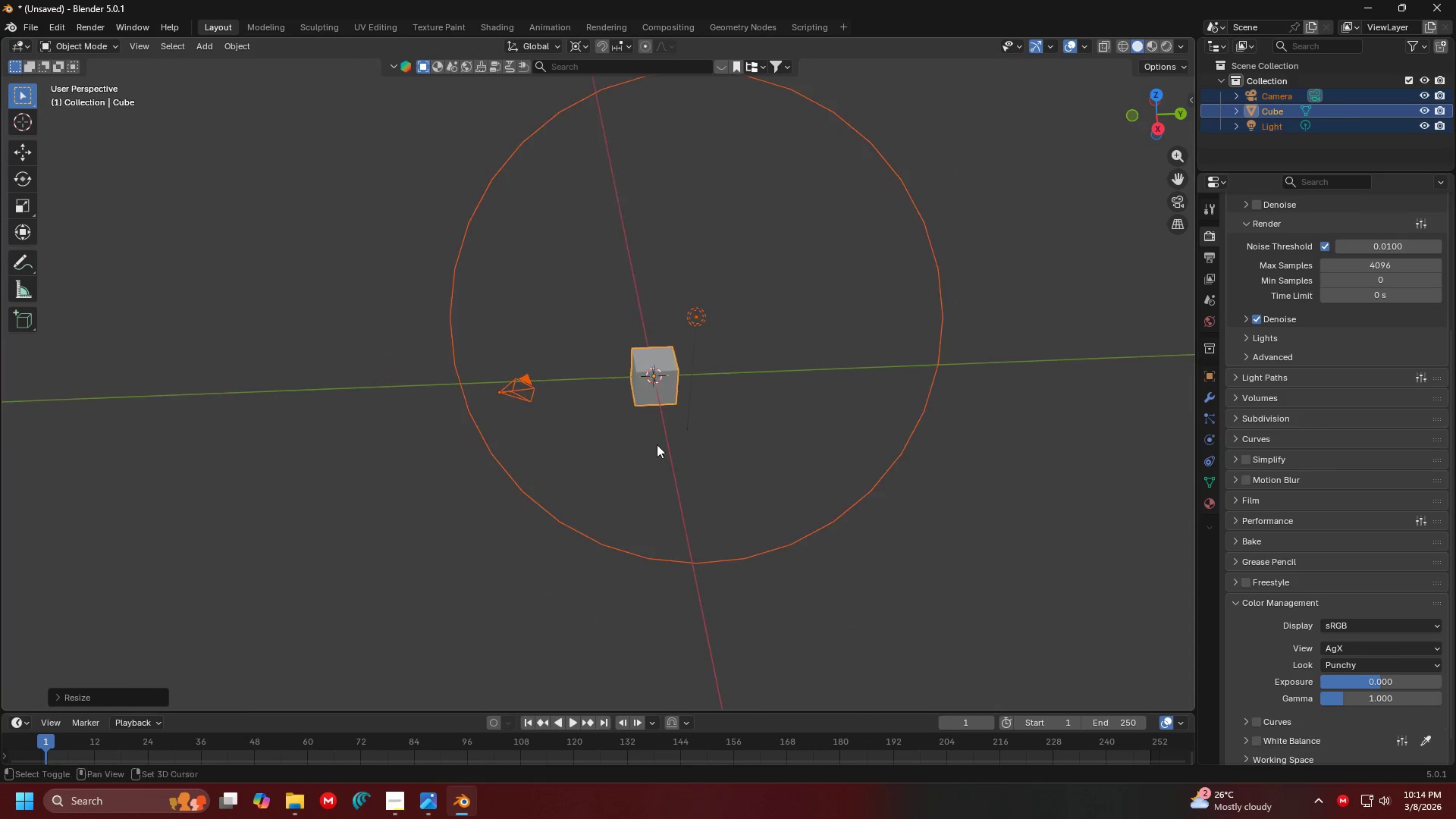 
left_click([1084, 51])
 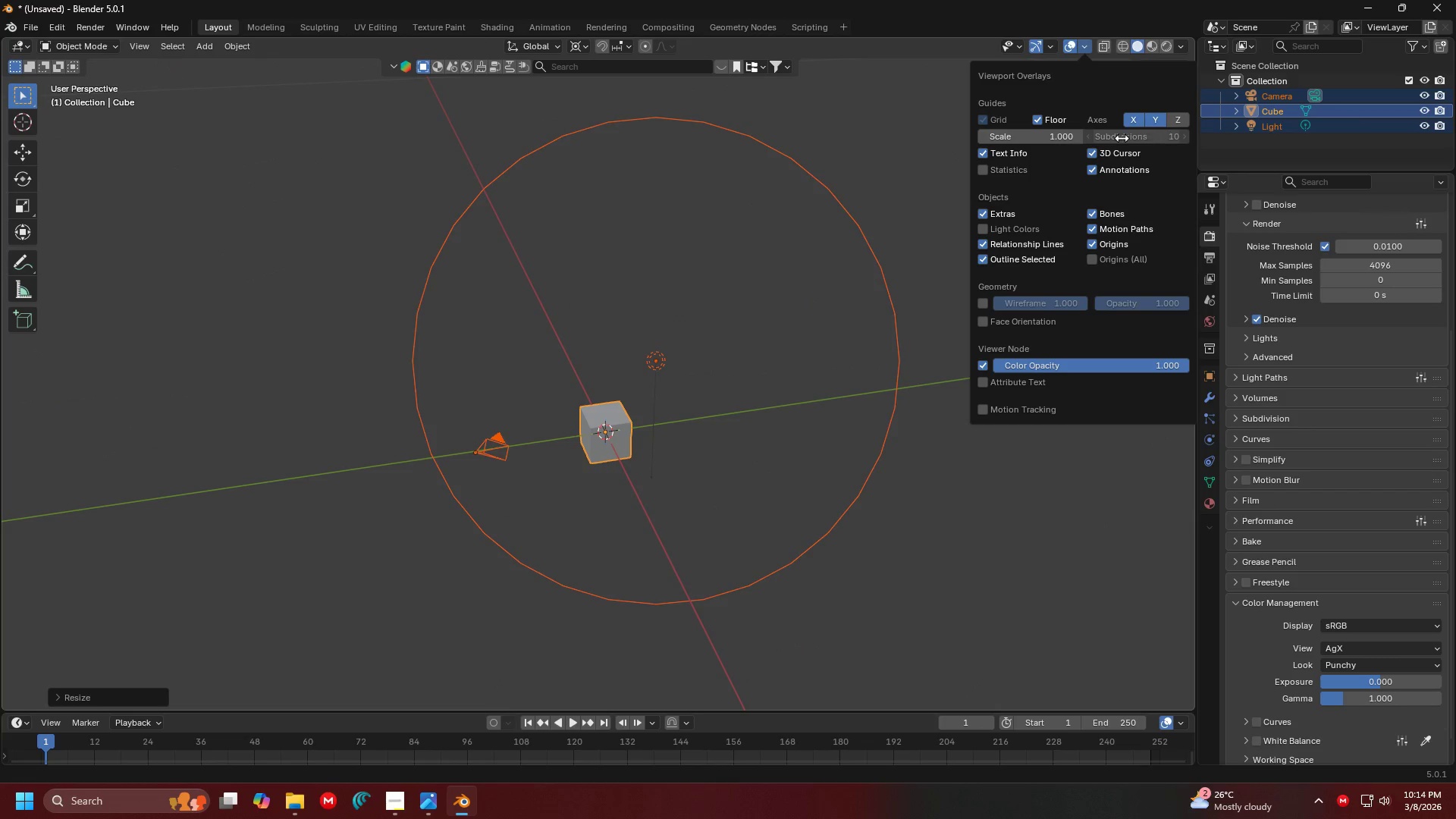 
left_click([1068, 136])
 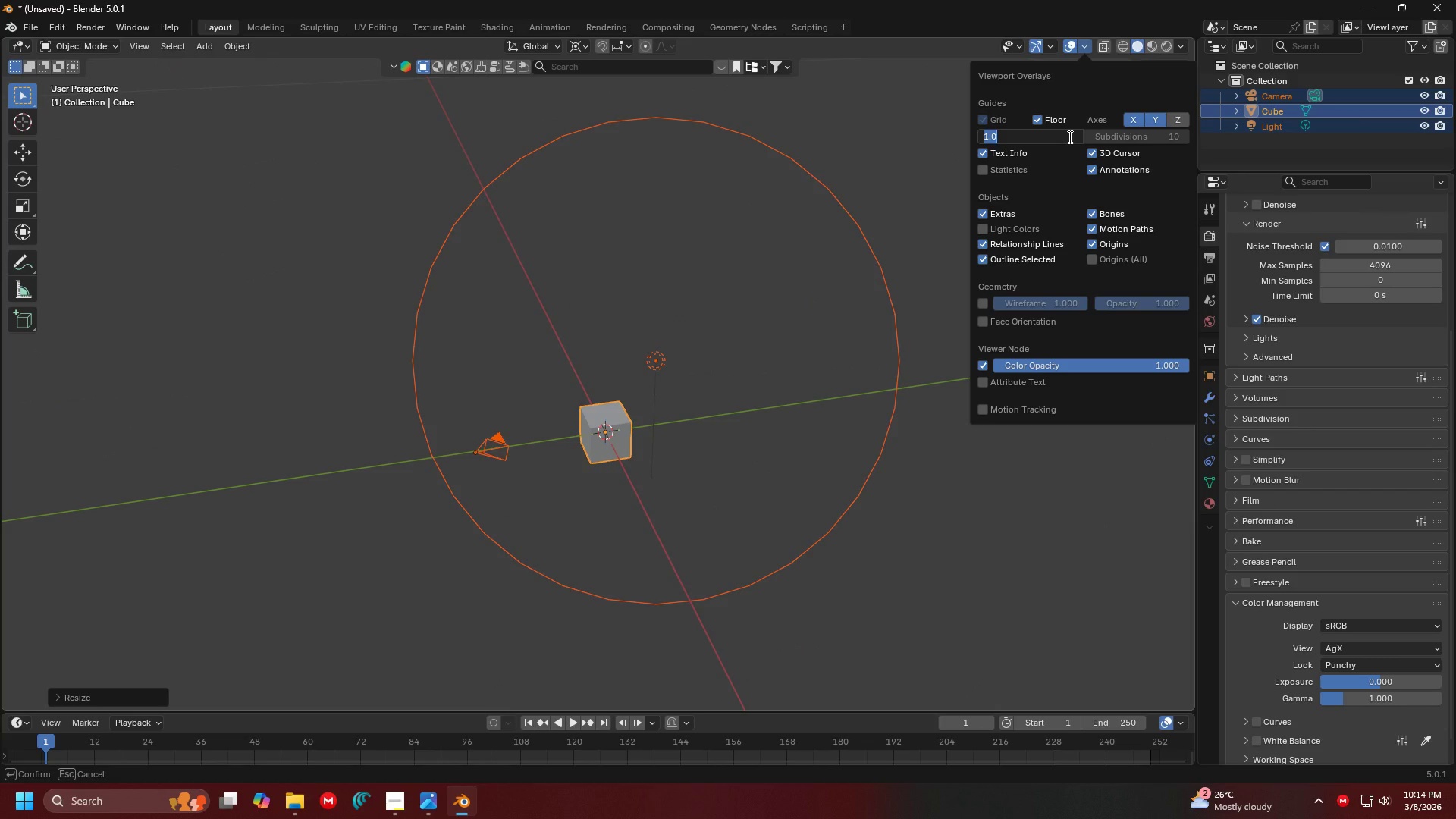 
key(Period)
 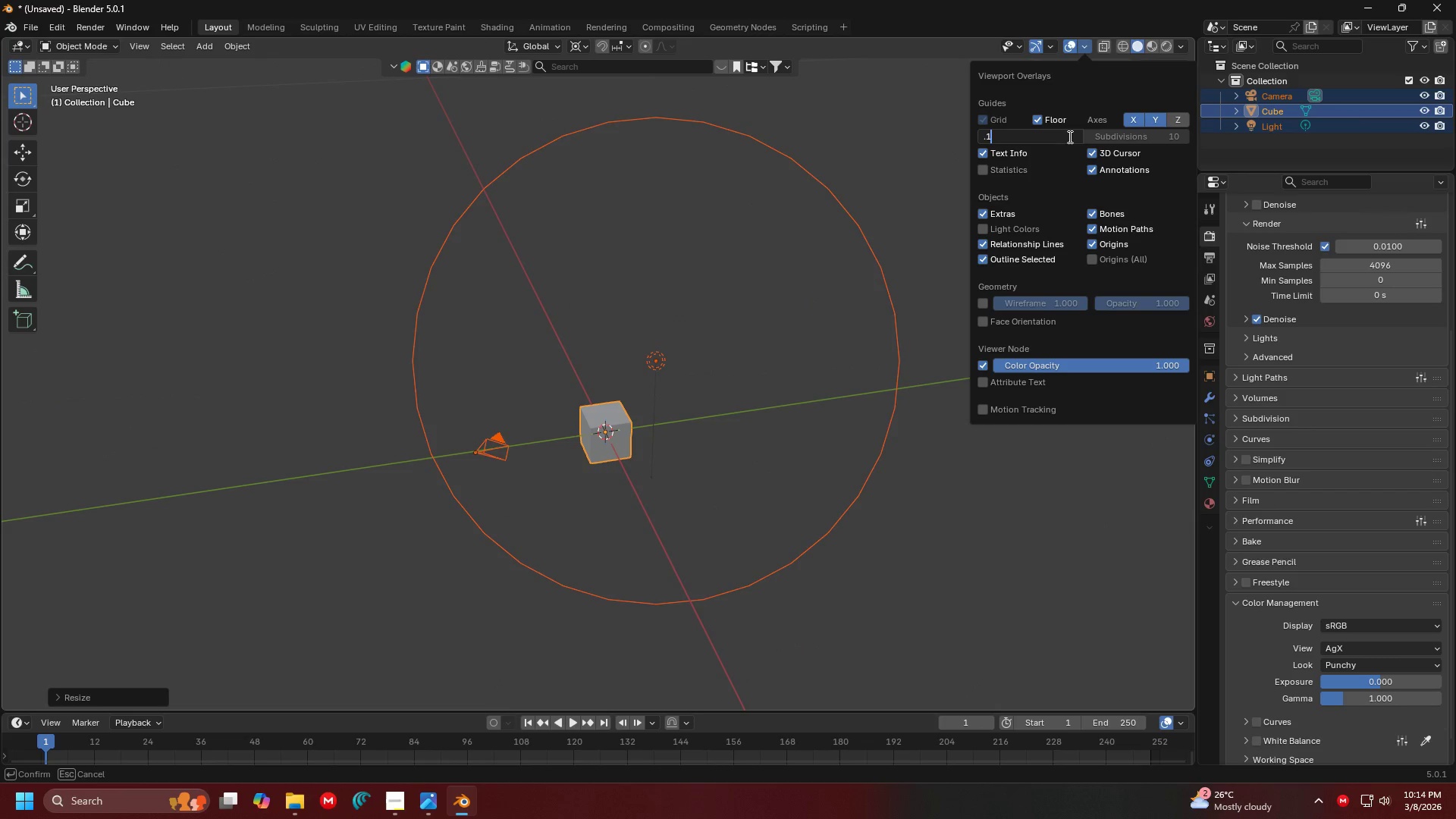 
key(1)
 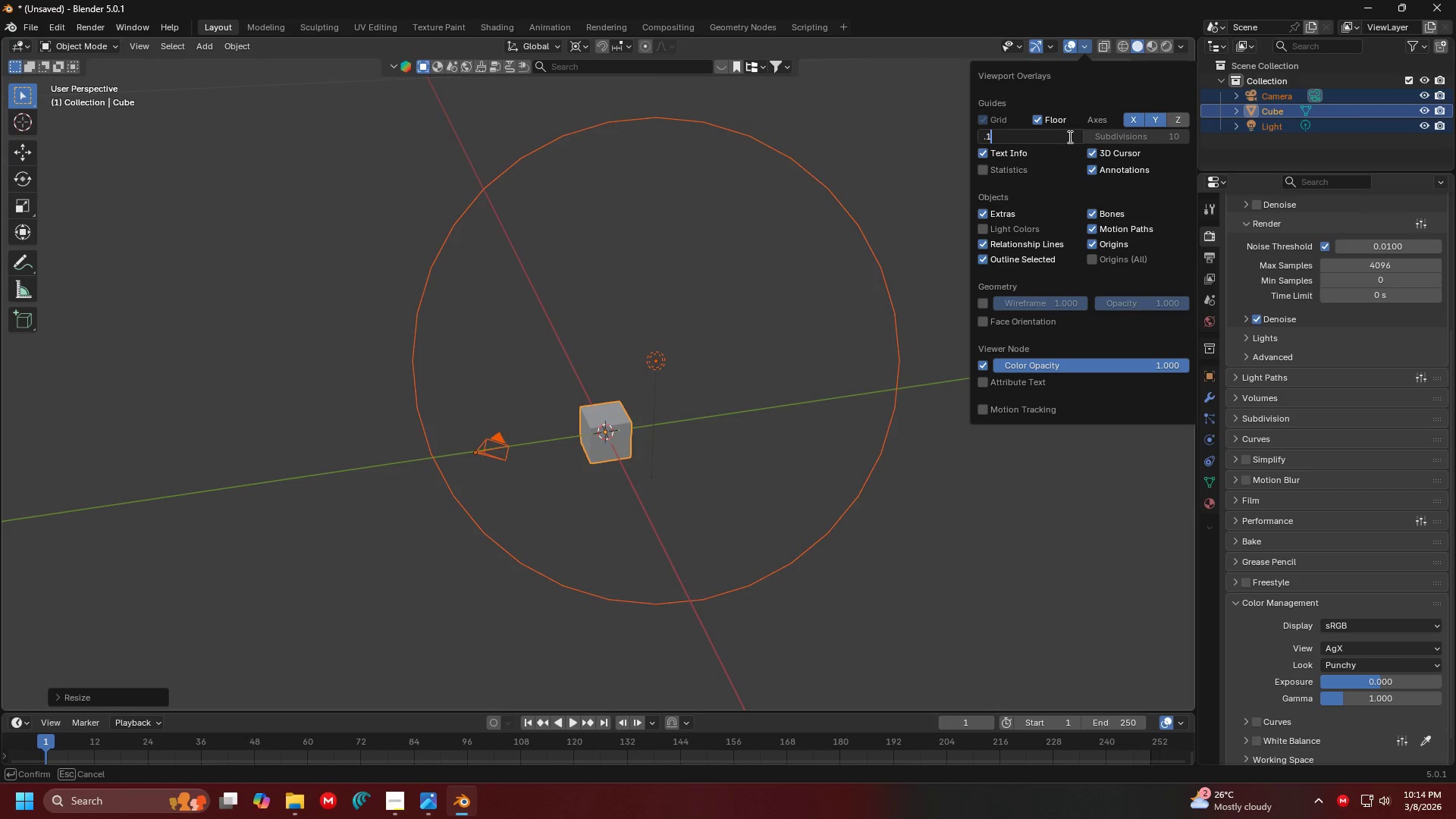 
key(Enter)
 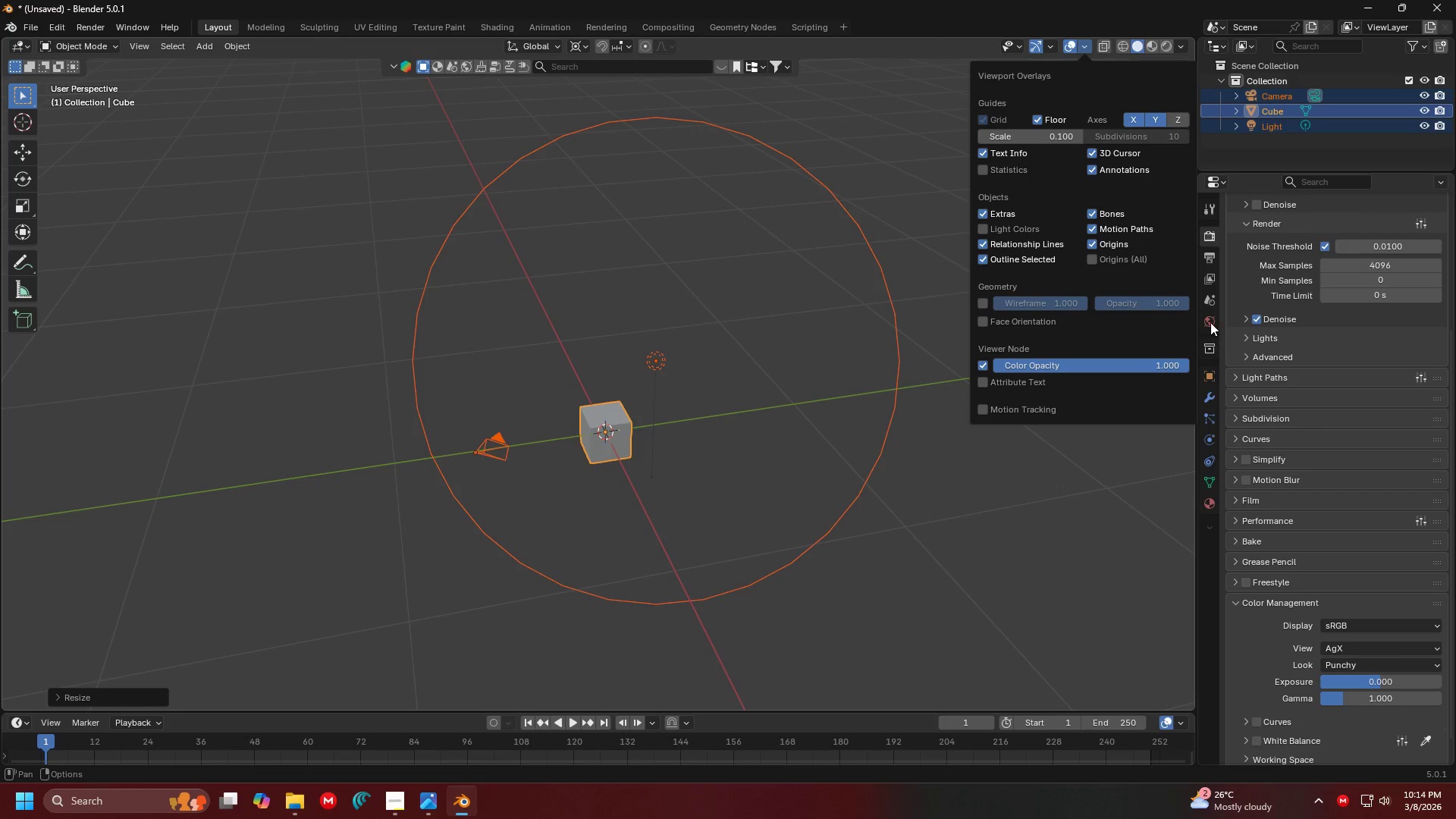 
double_click([1207, 286])
 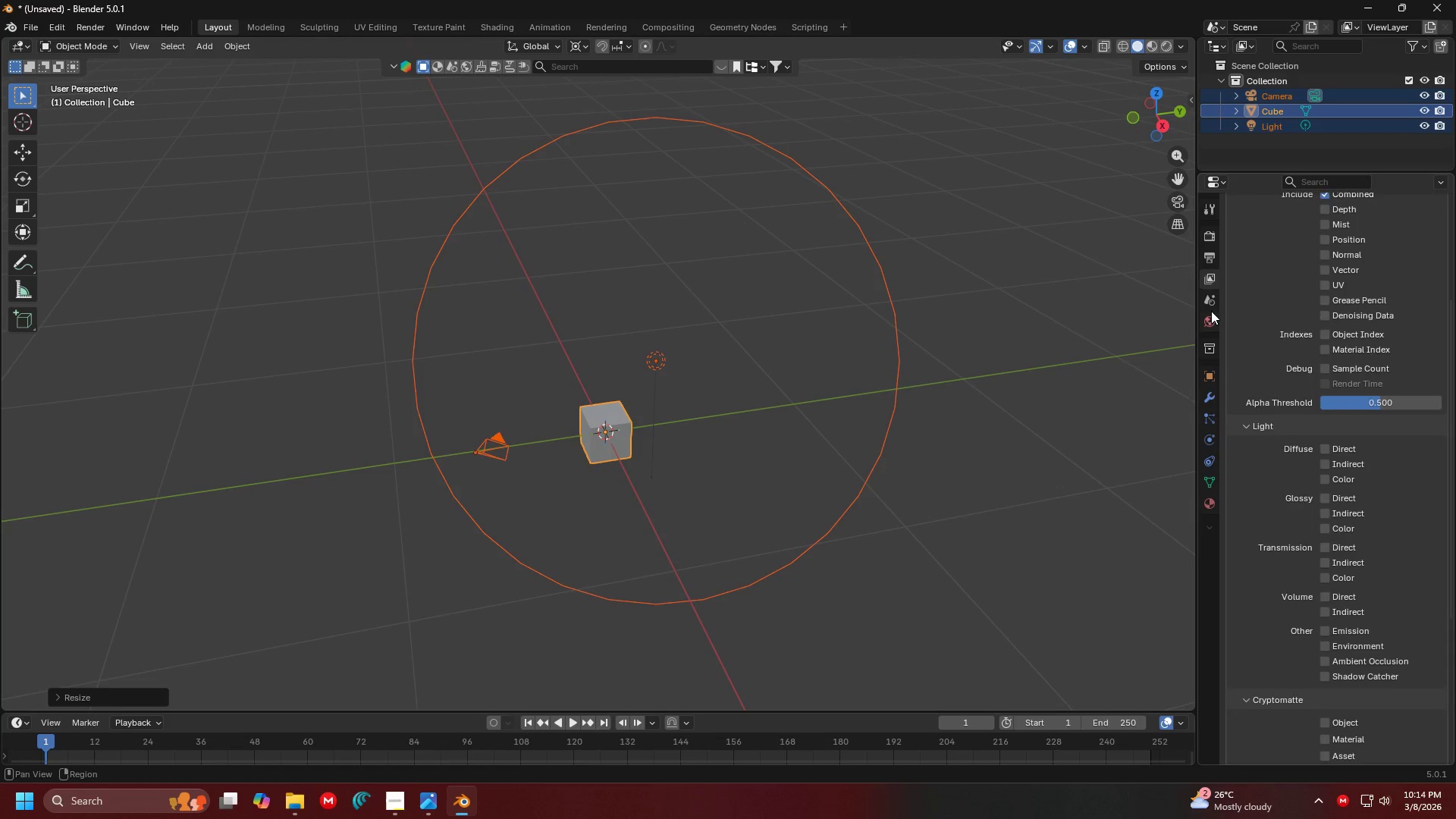 
triple_click([1211, 312])
 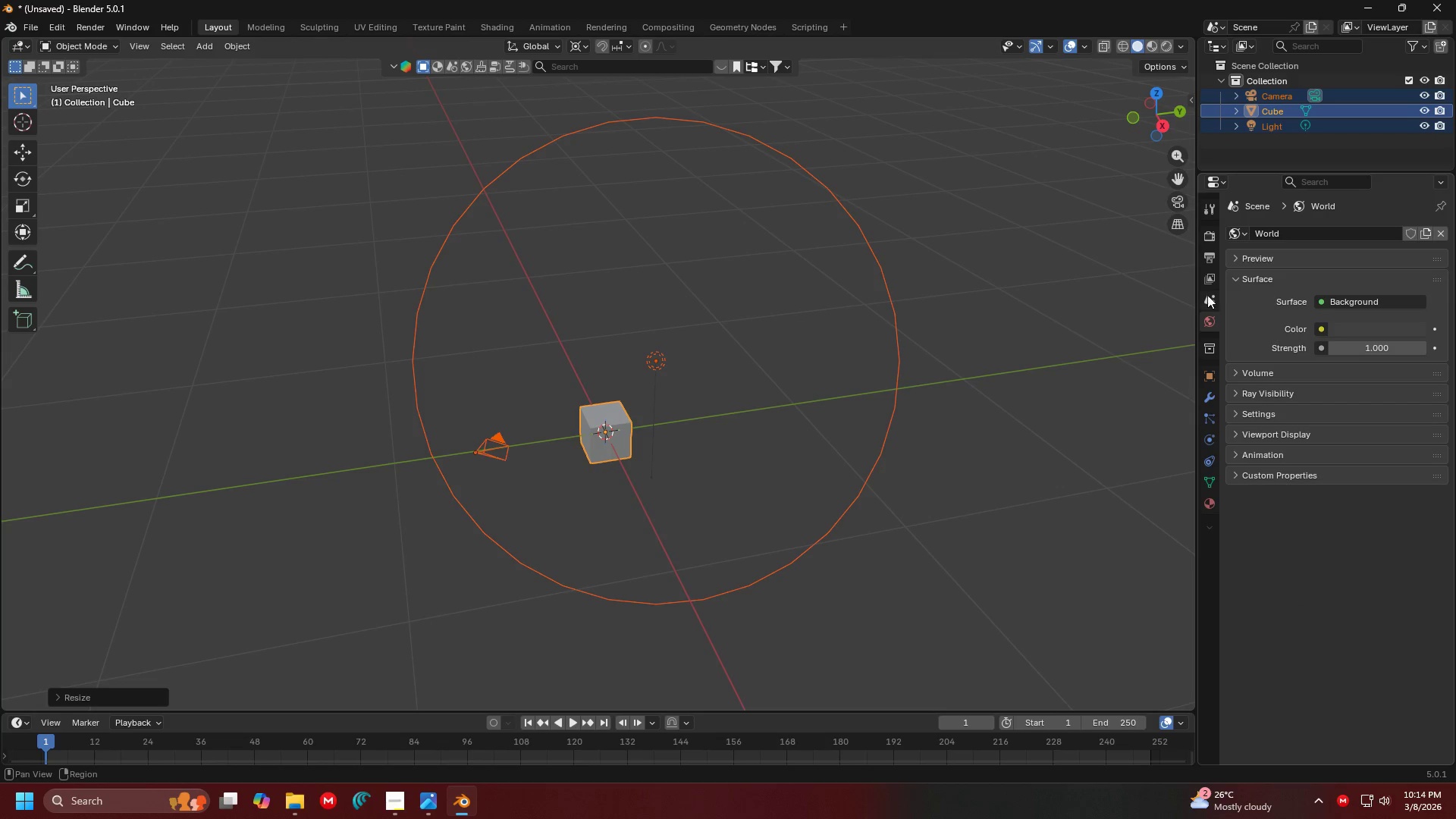 
left_click([1398, 333])
 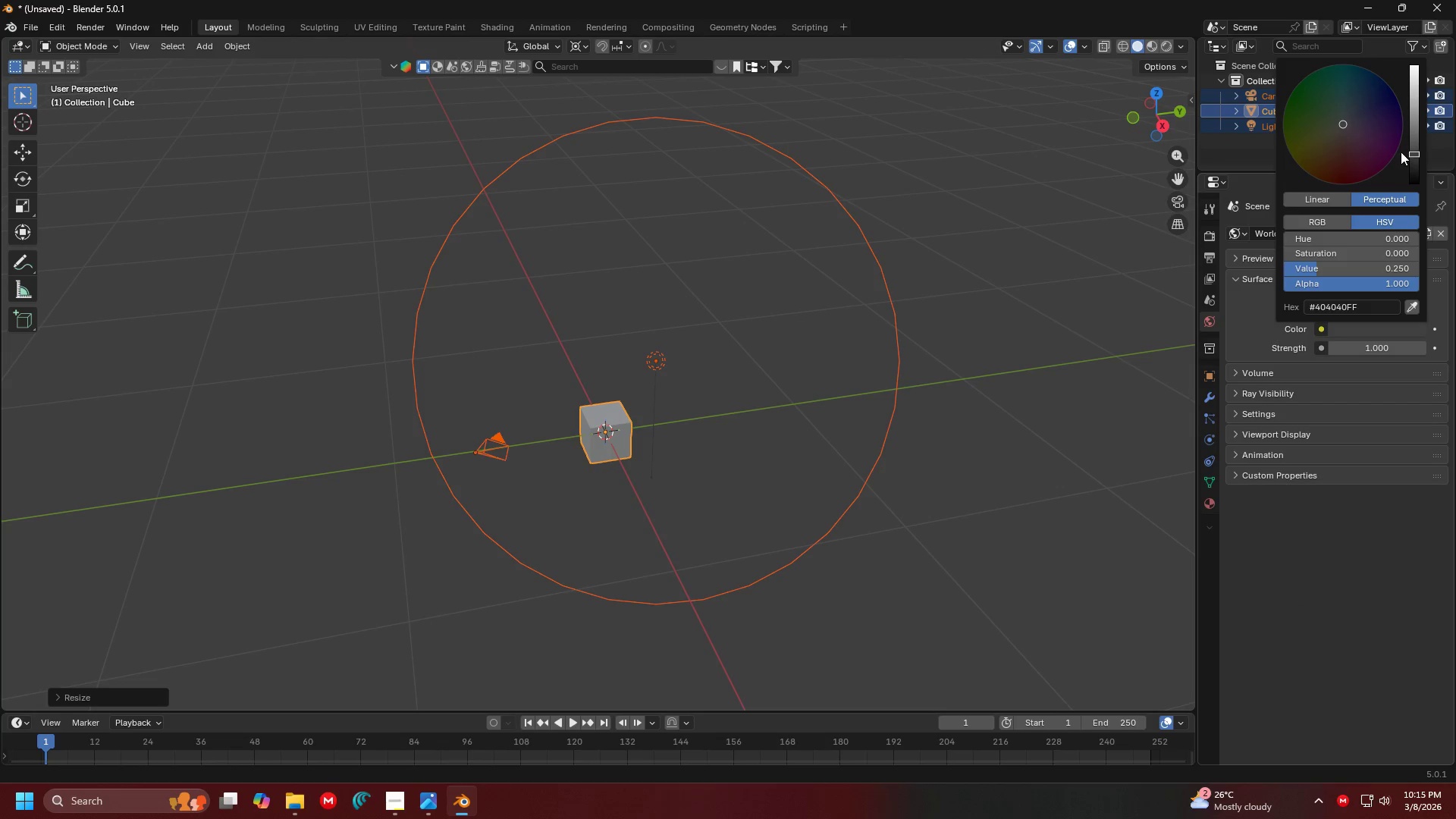 
left_click_drag(start_coordinate=[1414, 159], to_coordinate=[1410, 165])
 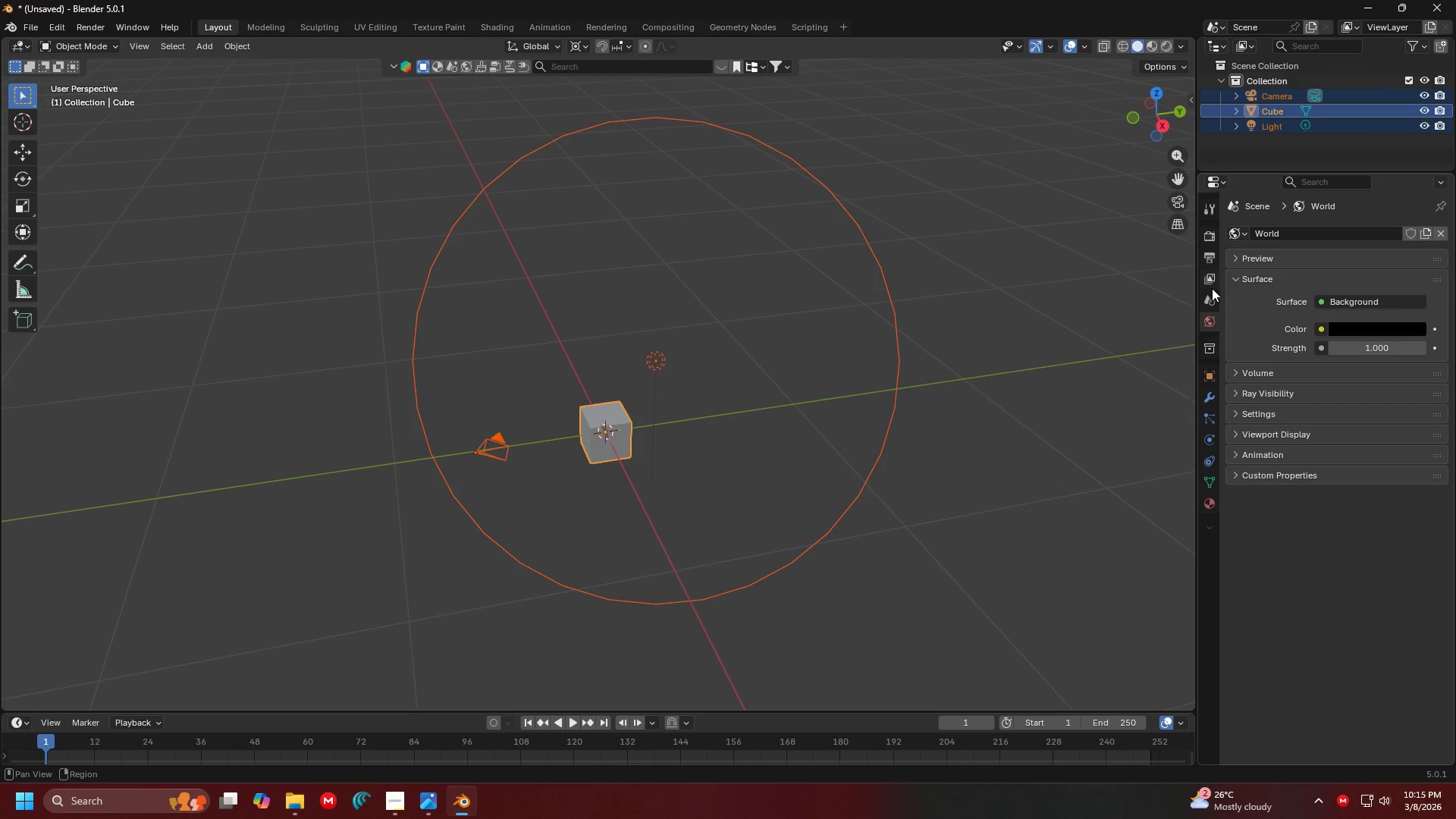 
double_click([1213, 282])
 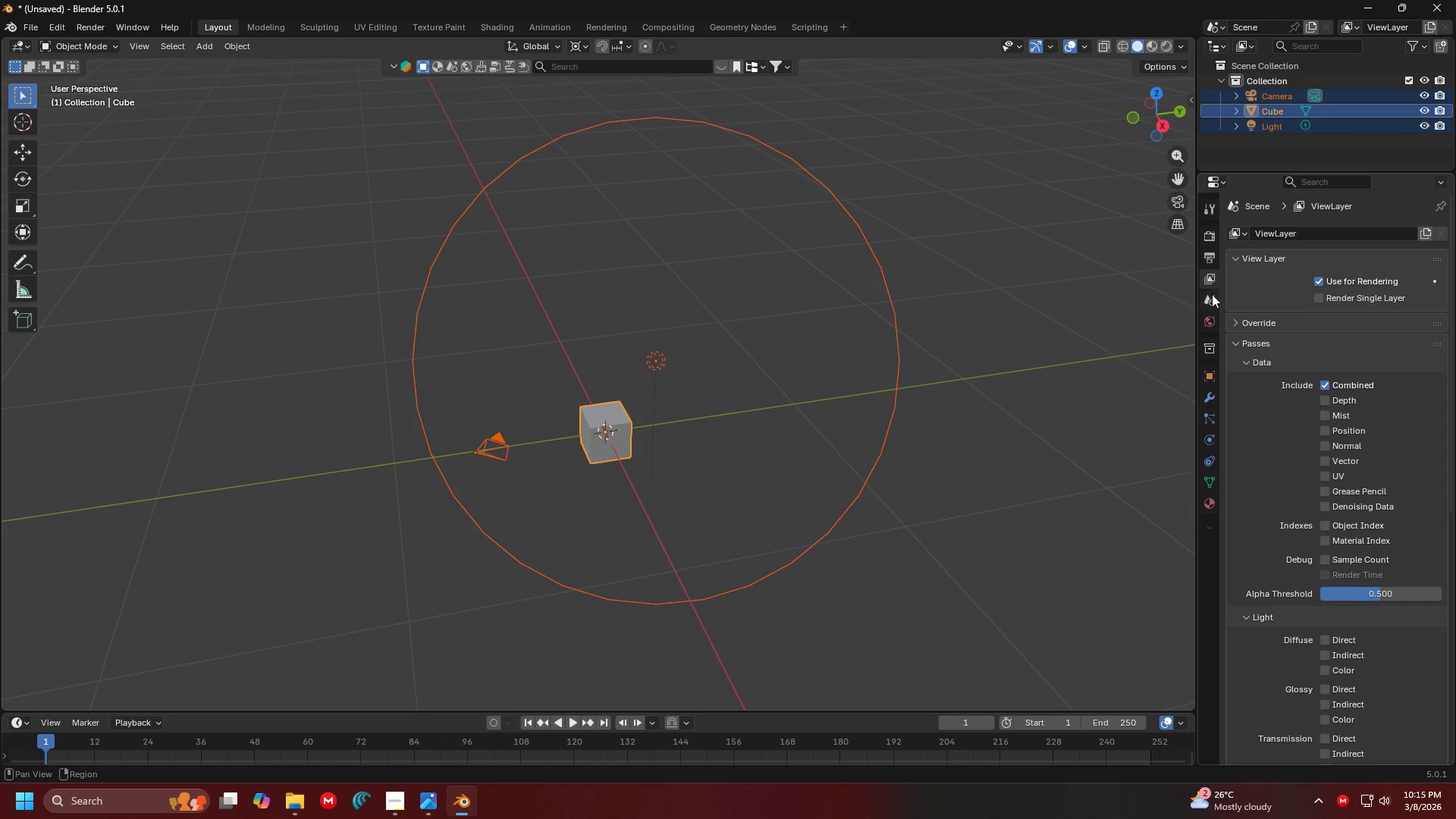 
left_click([1210, 298])
 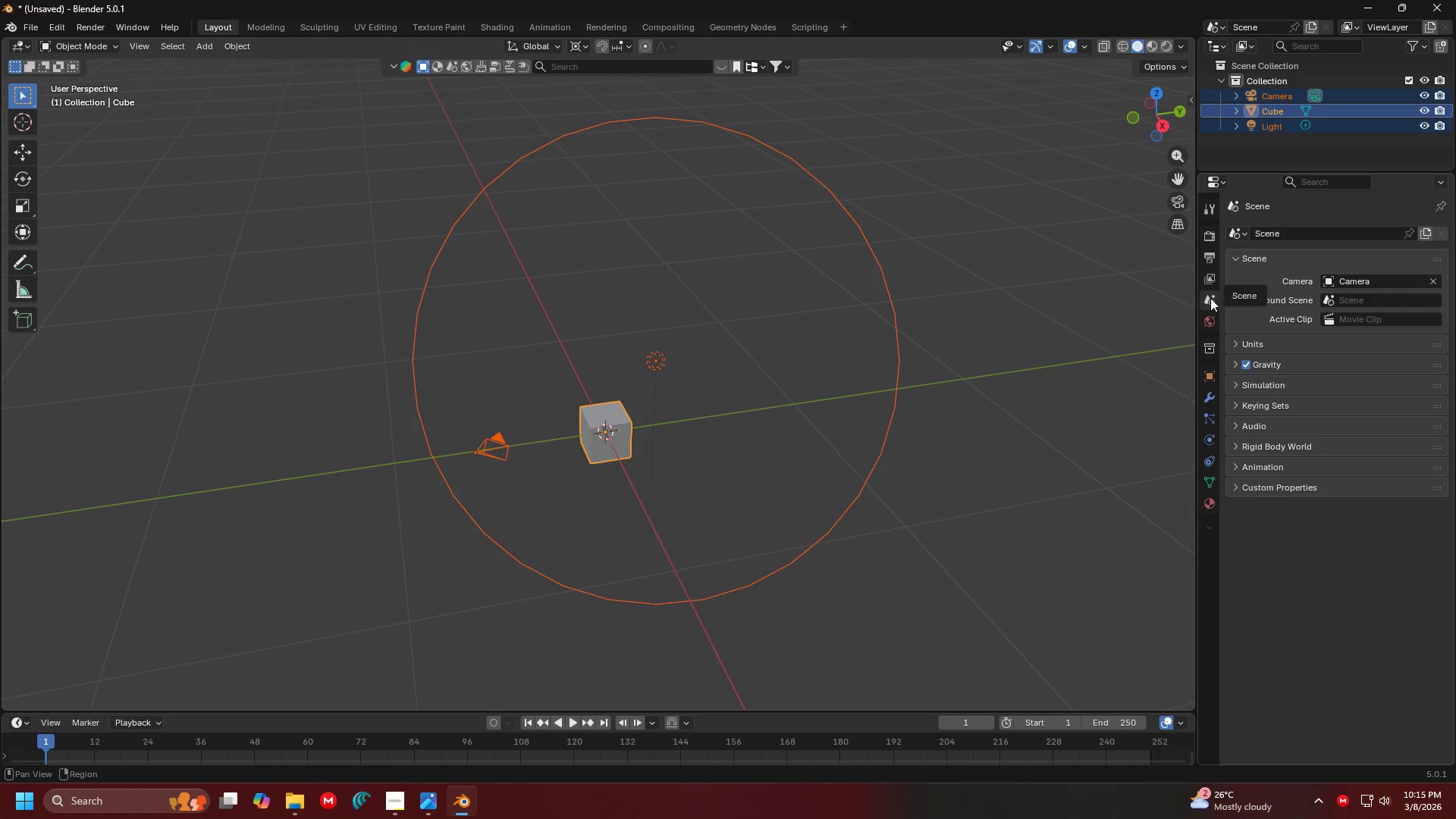 
left_click([1210, 284])
 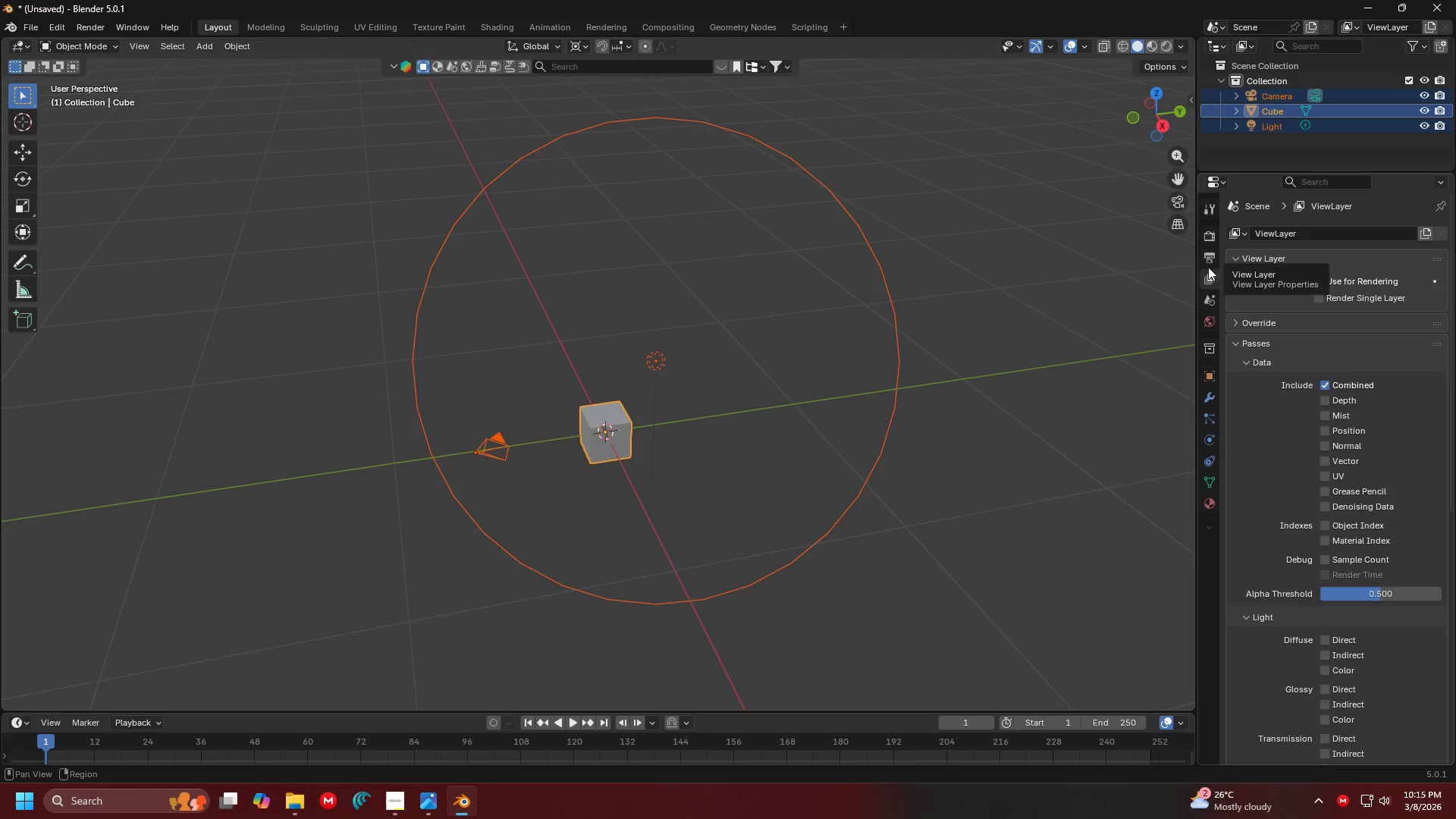 
double_click([1208, 265])
 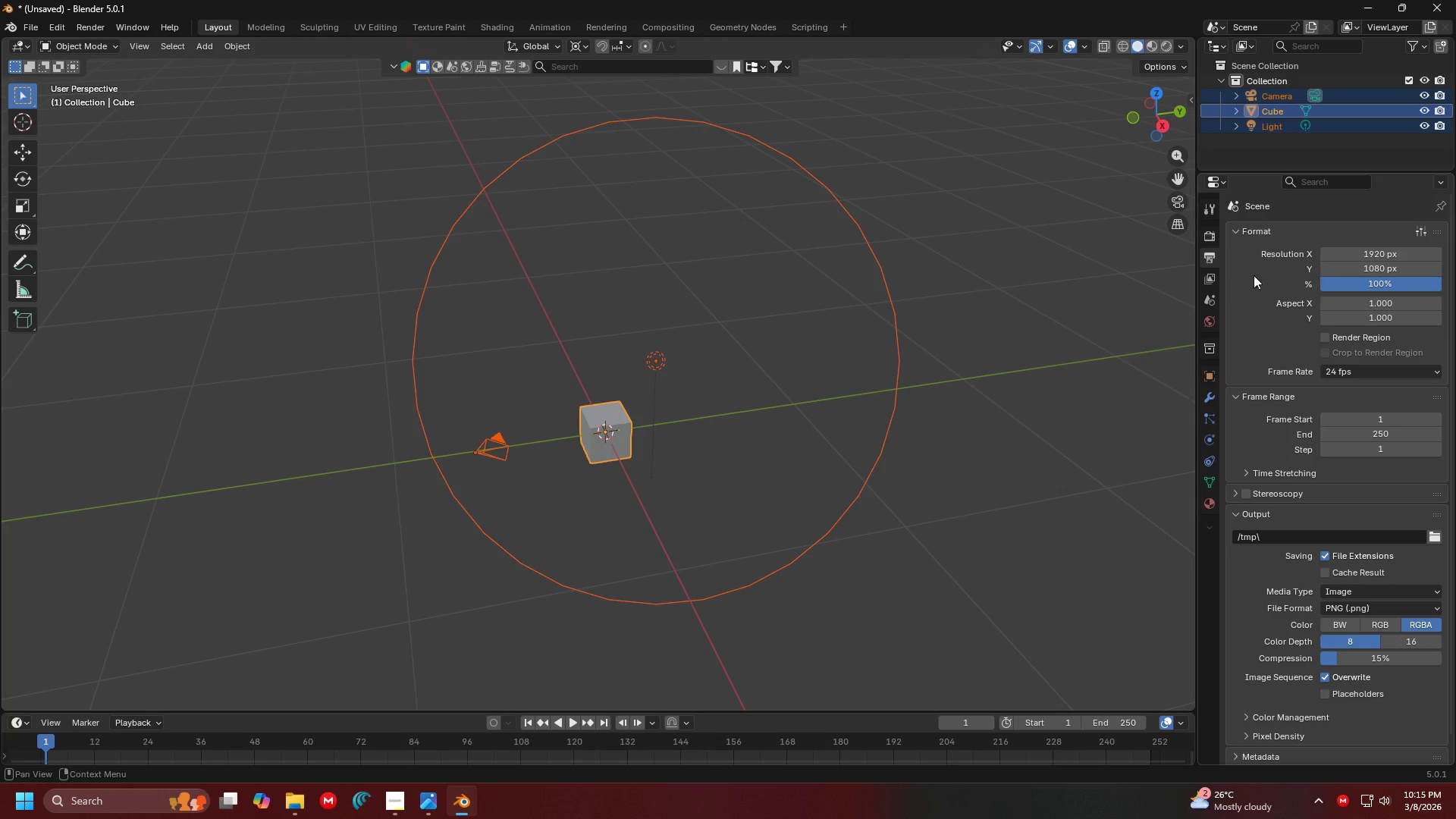 
left_click([1215, 282])
 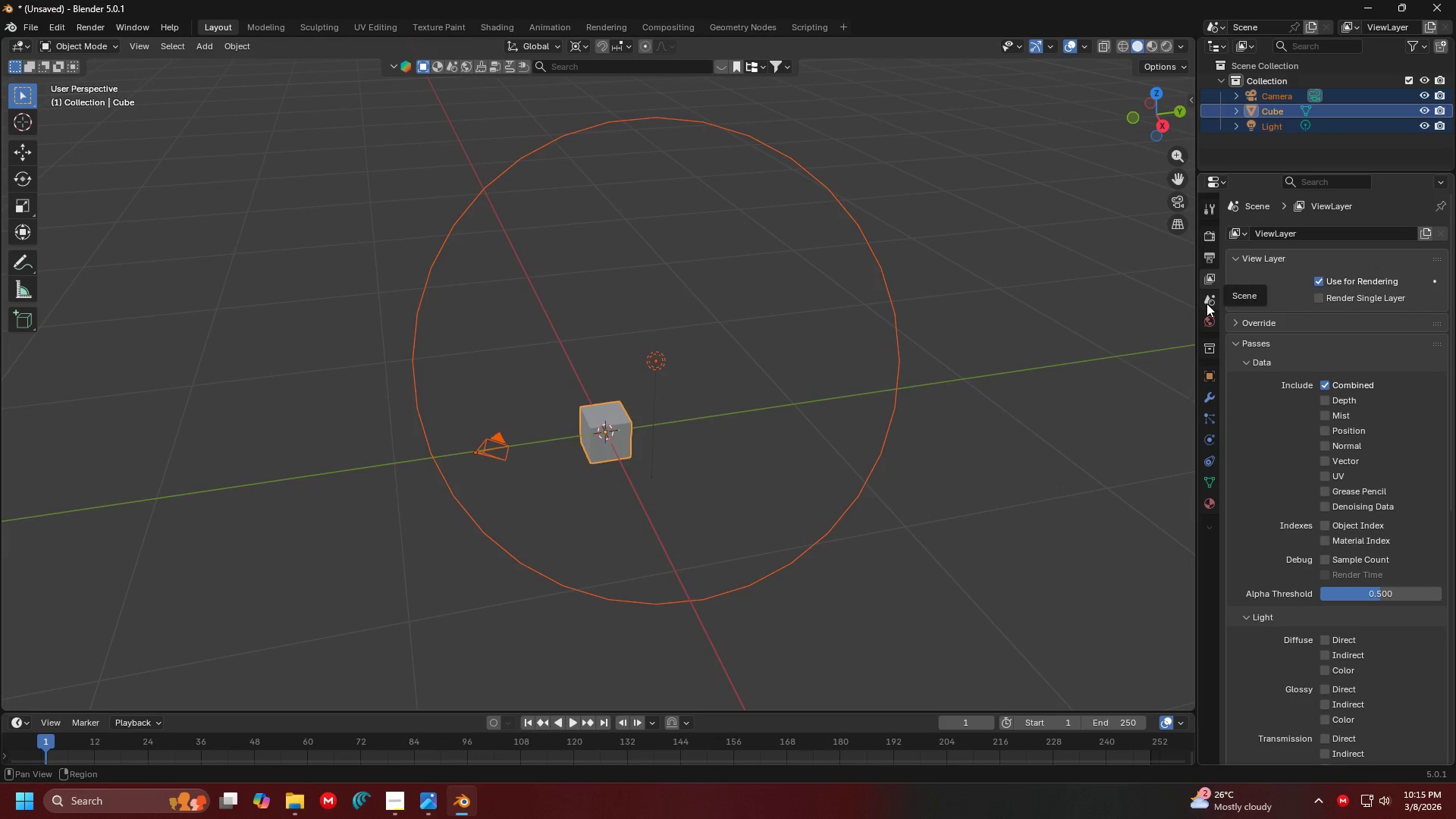 
left_click([1207, 303])
 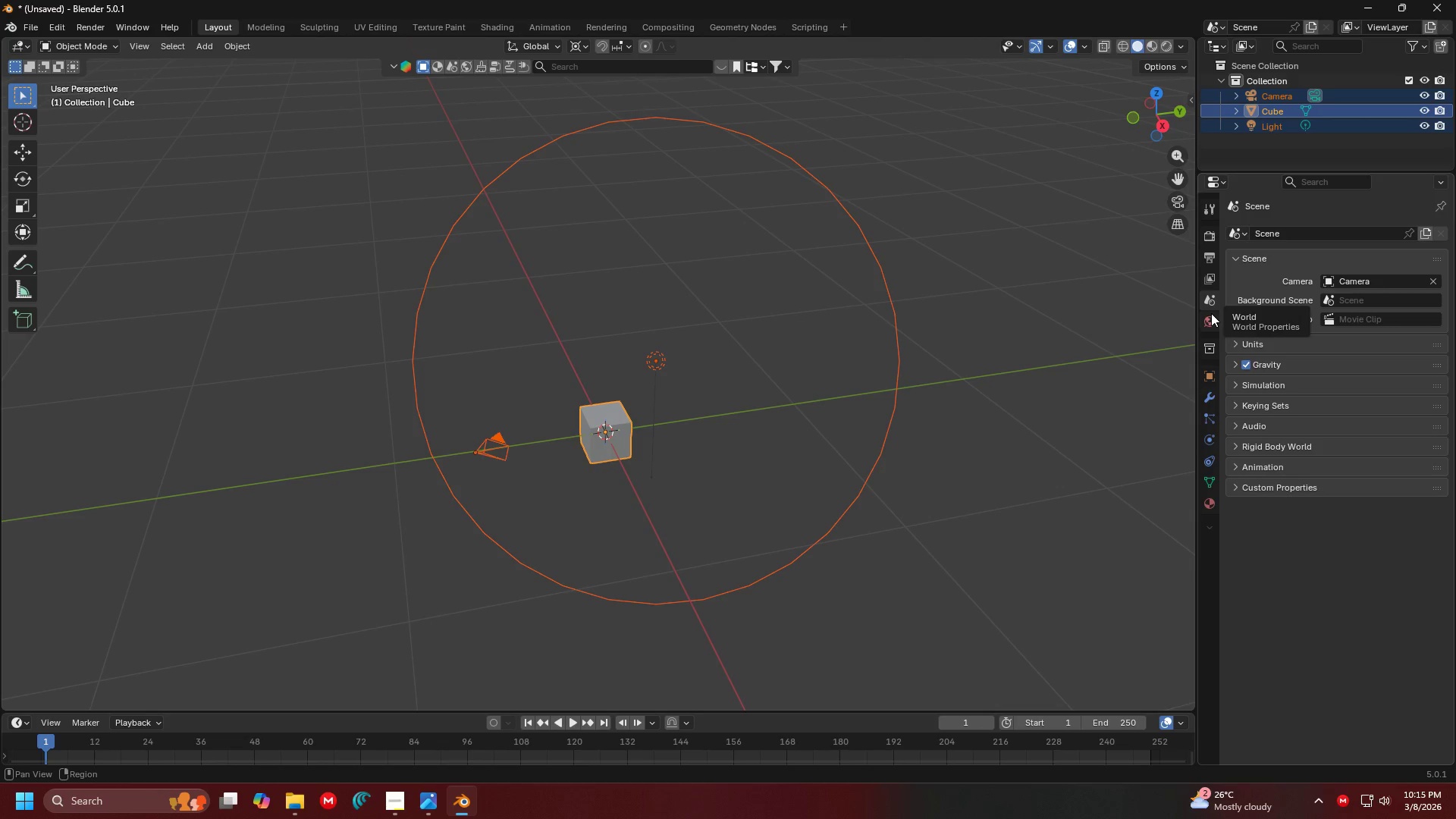 
left_click_drag(start_coordinate=[1241, 332], to_coordinate=[1241, 336])
 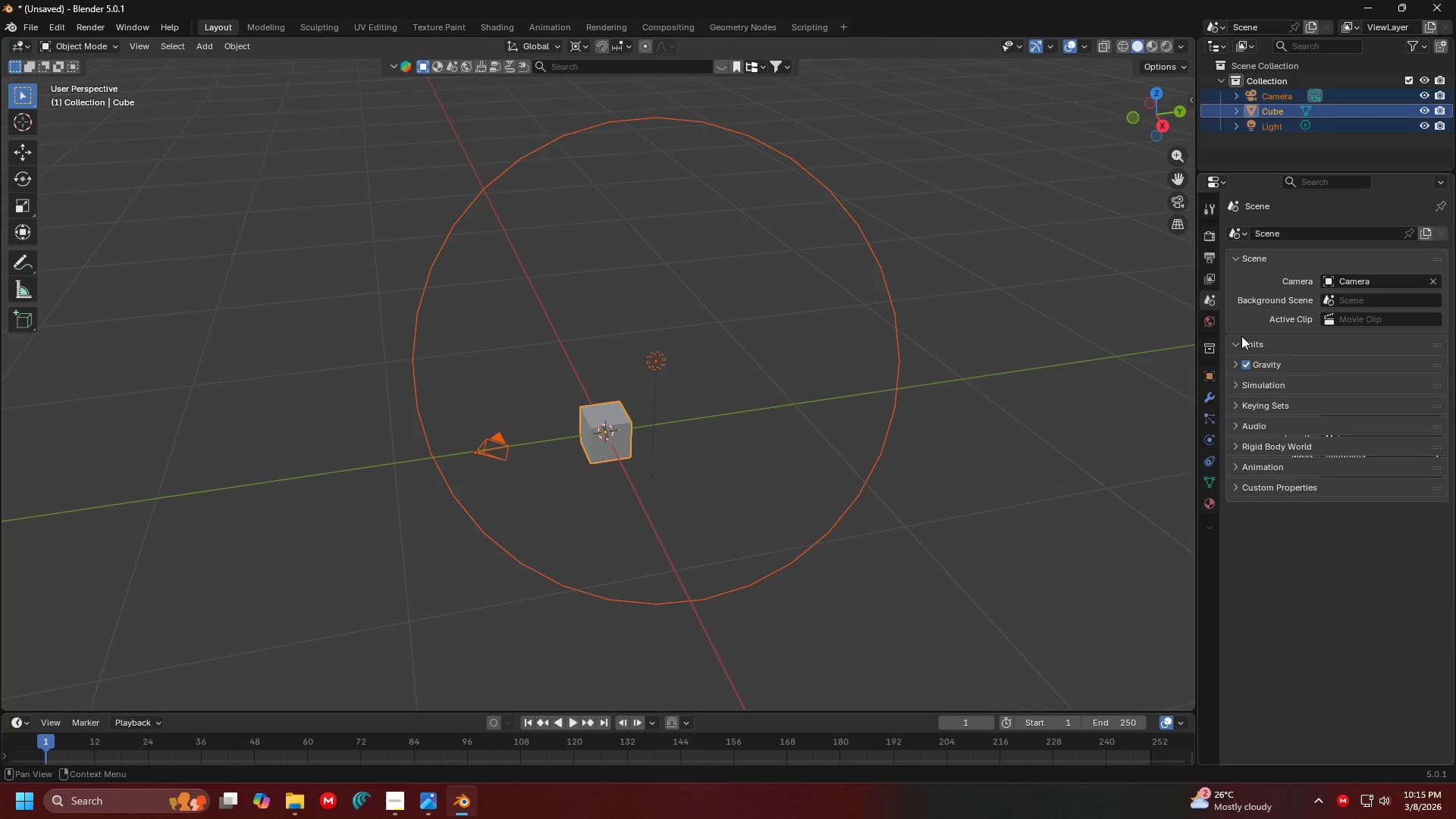 
double_click([1241, 336])
 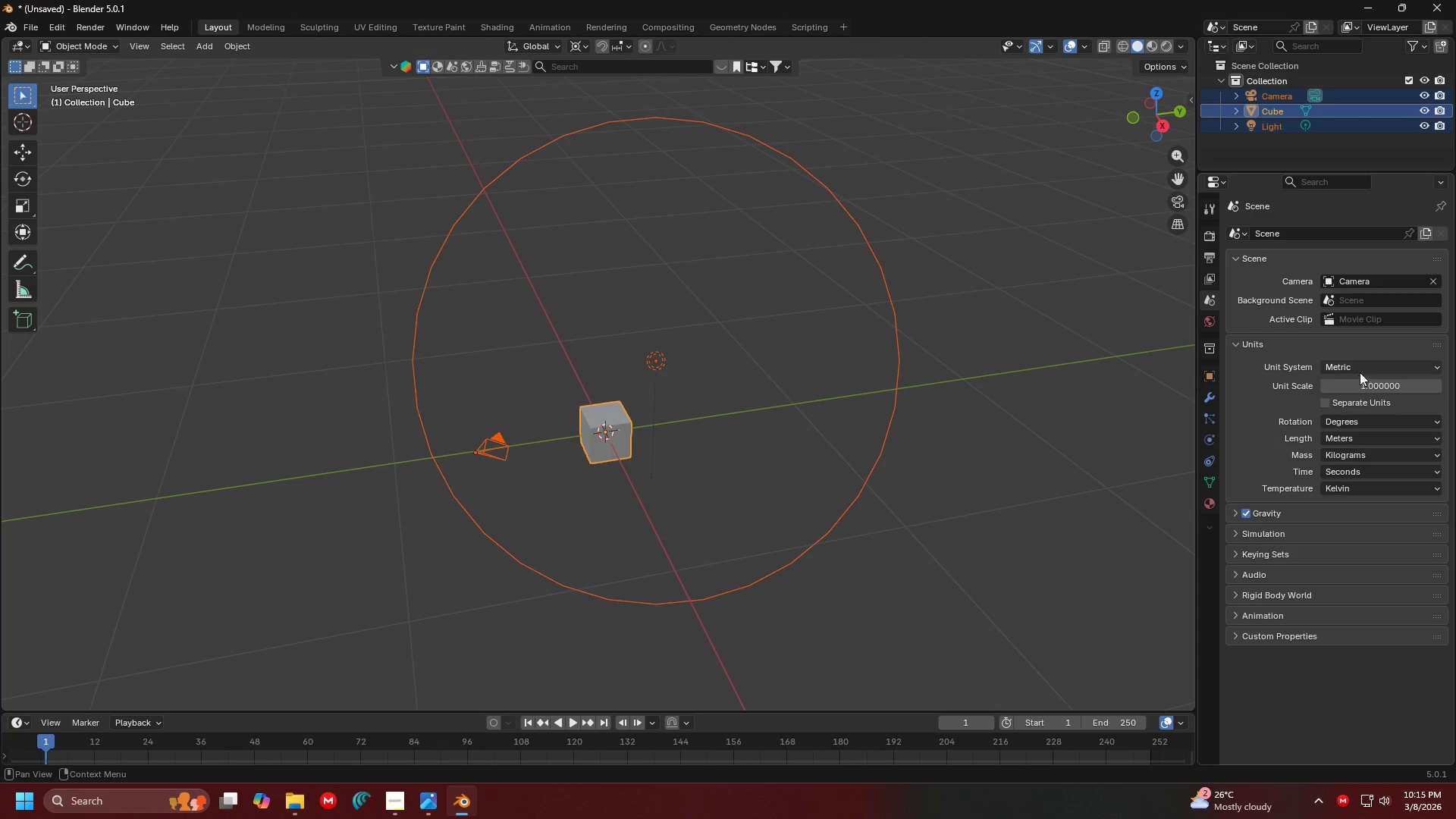 
double_click([1361, 370])
 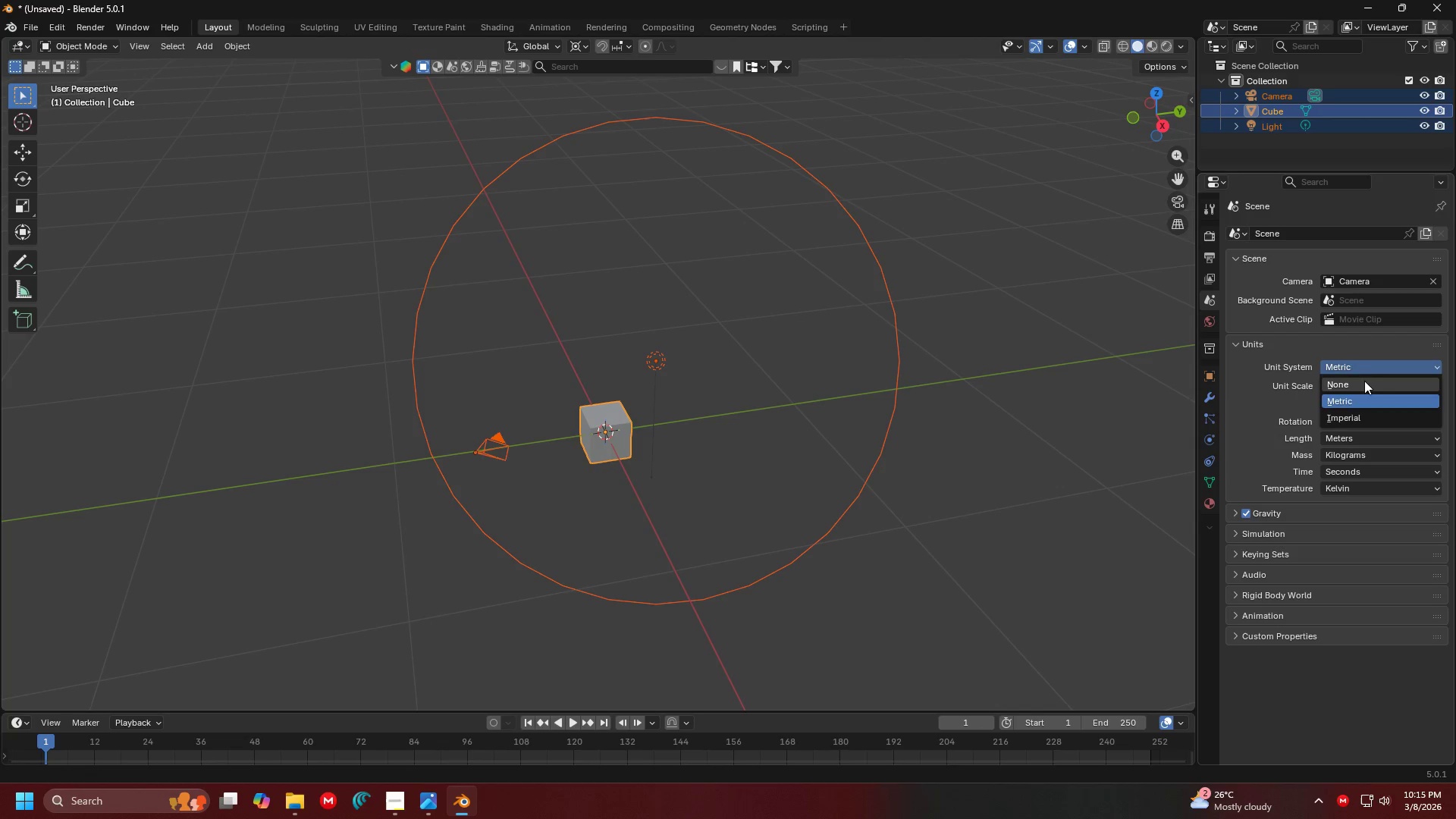 
left_click([1364, 362])
 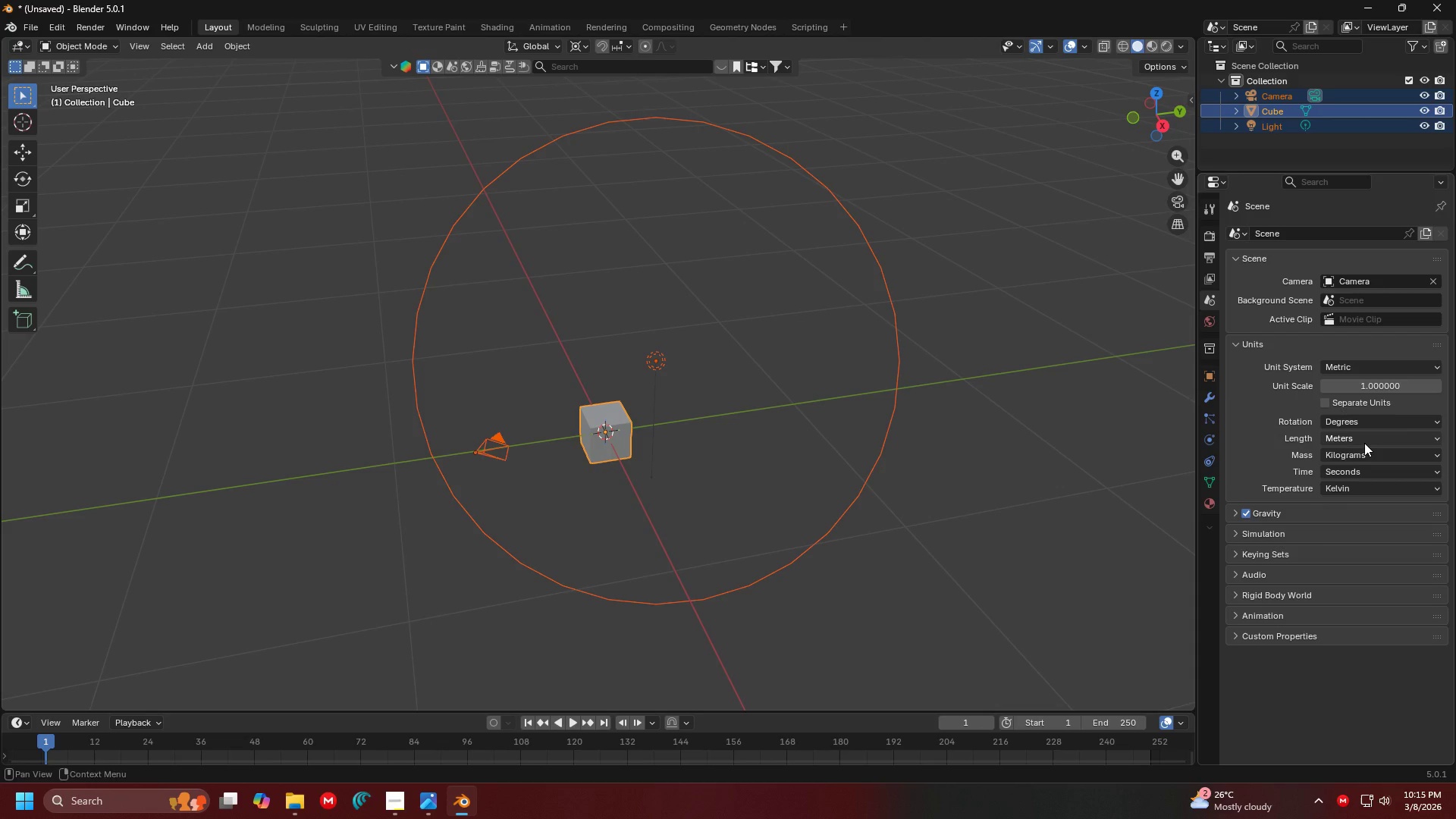 
left_click([1364, 443])
 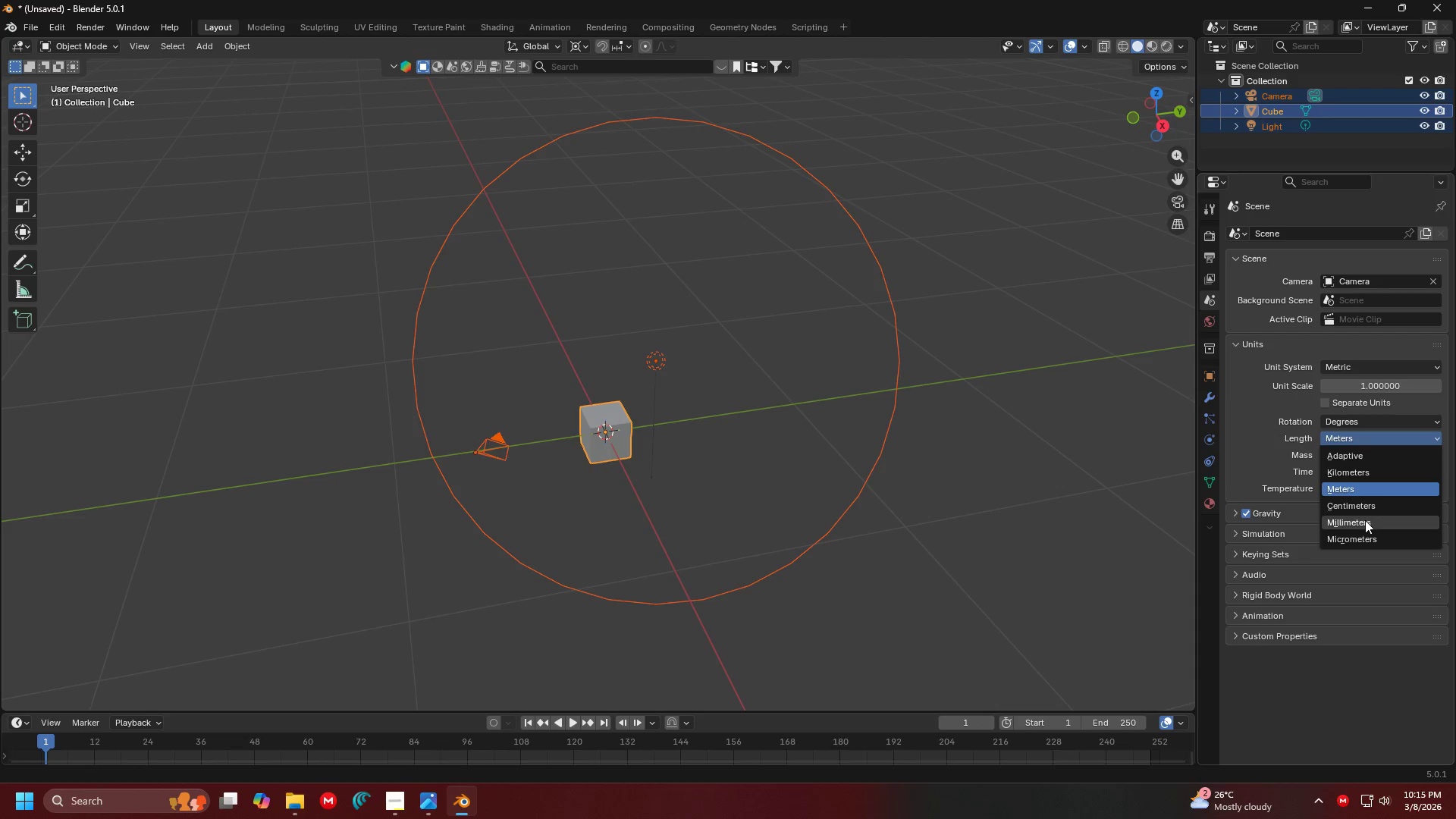 
left_click([1365, 520])
 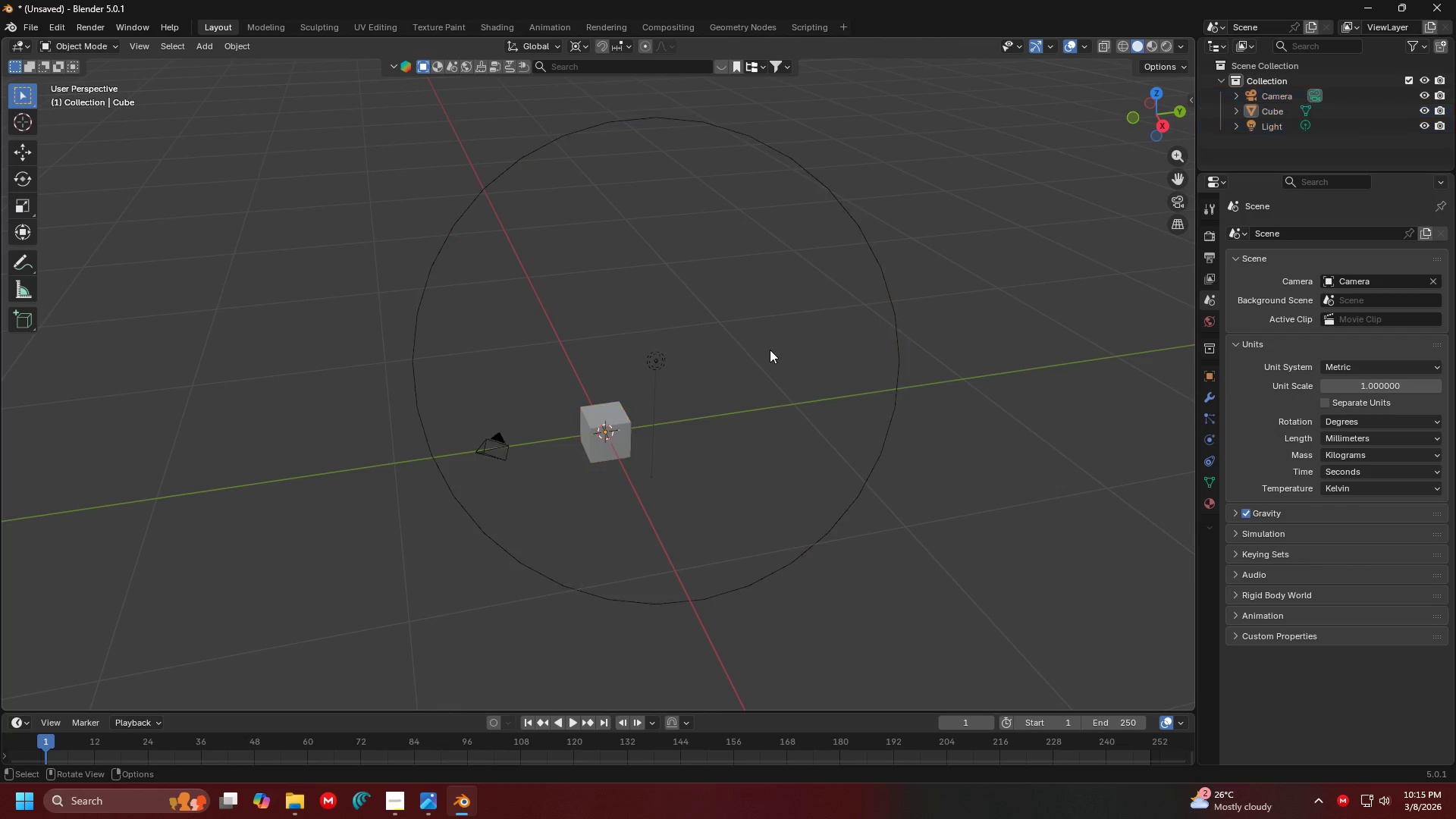 
key(Shift+ShiftLeft)
 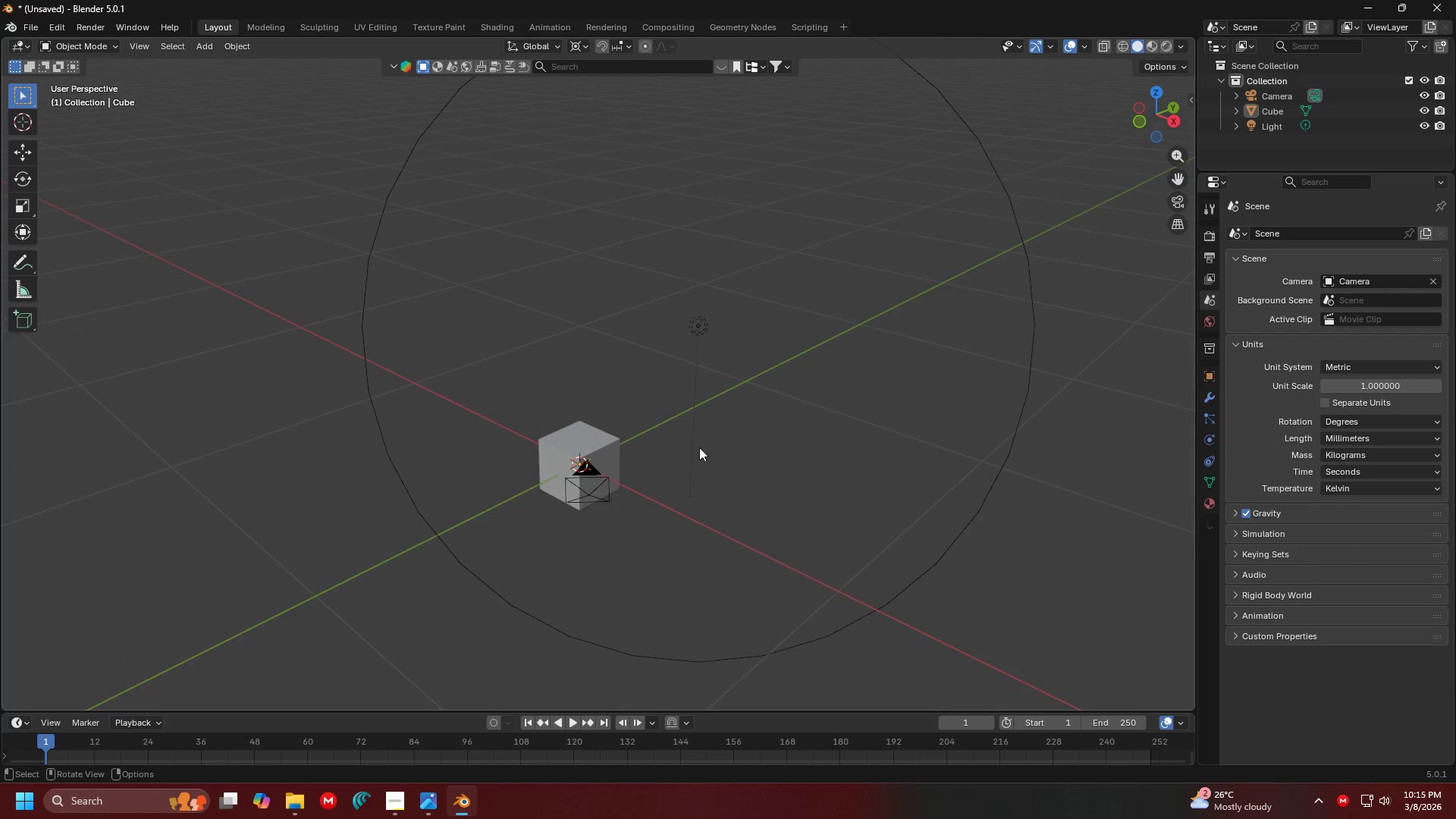 
scroll: coordinate [786, 417], scroll_direction: up, amount: 4.0
 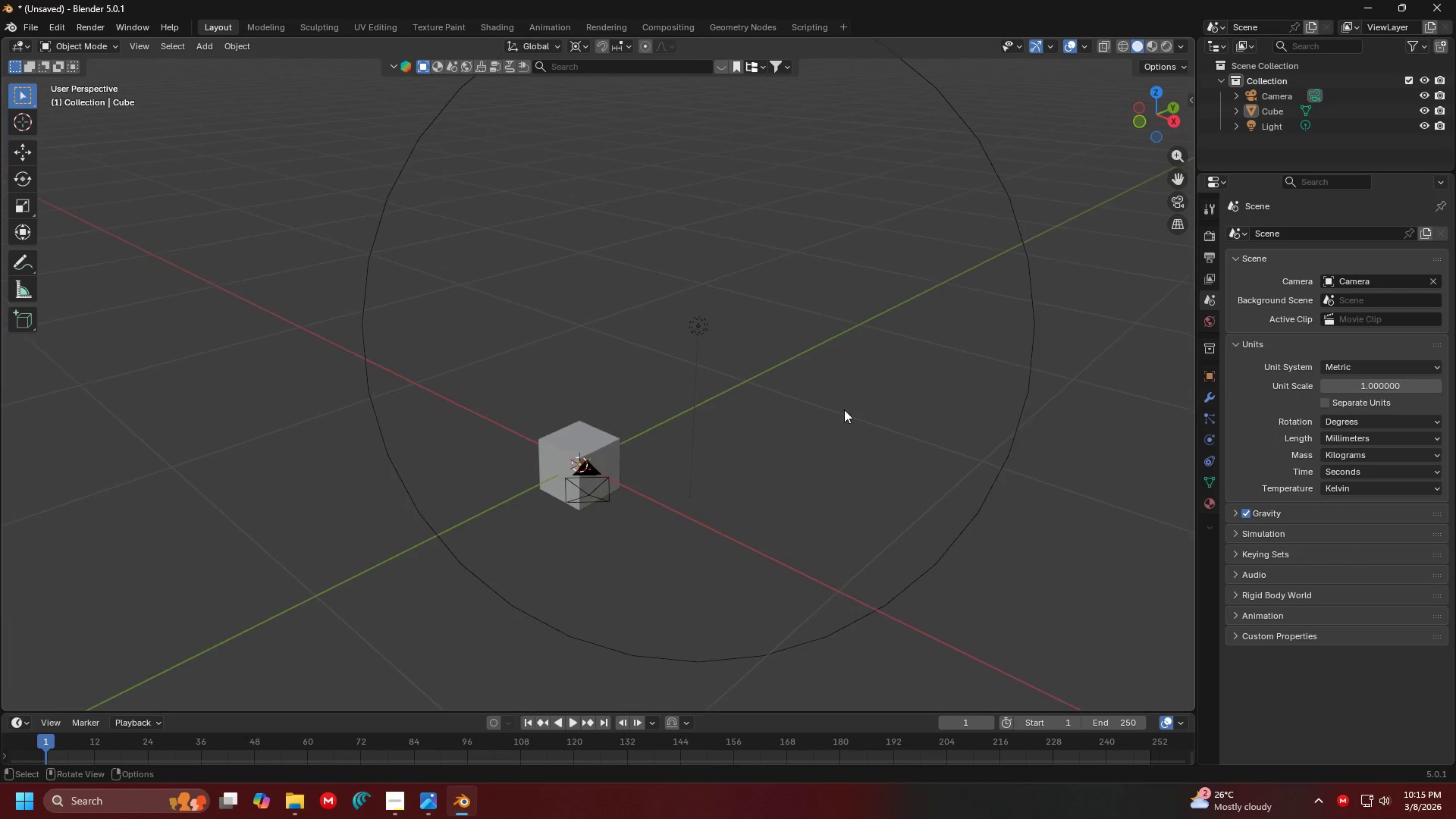 
left_click([570, 422])
 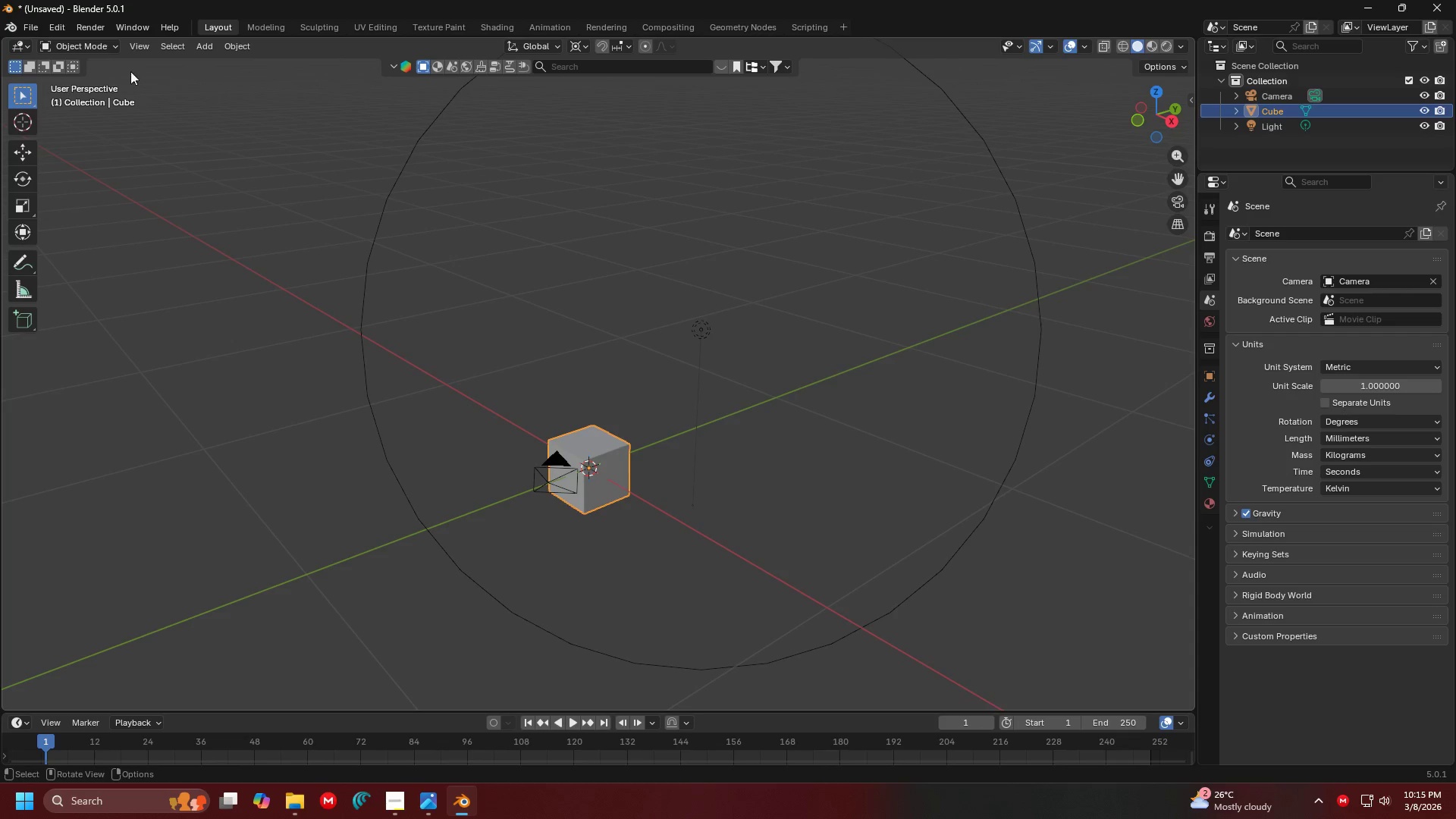 
left_click([29, 25])
 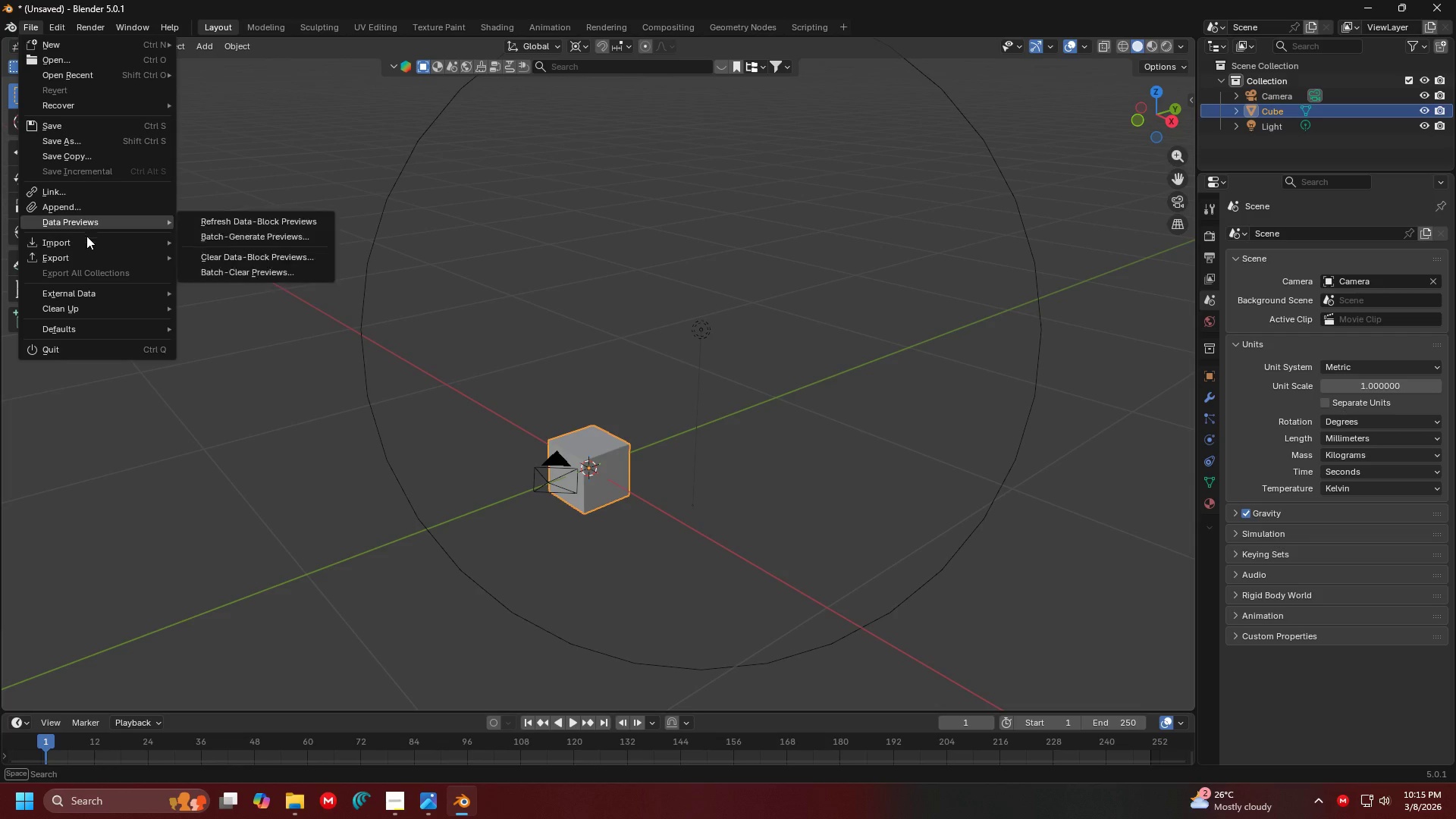 
left_click([87, 239])
 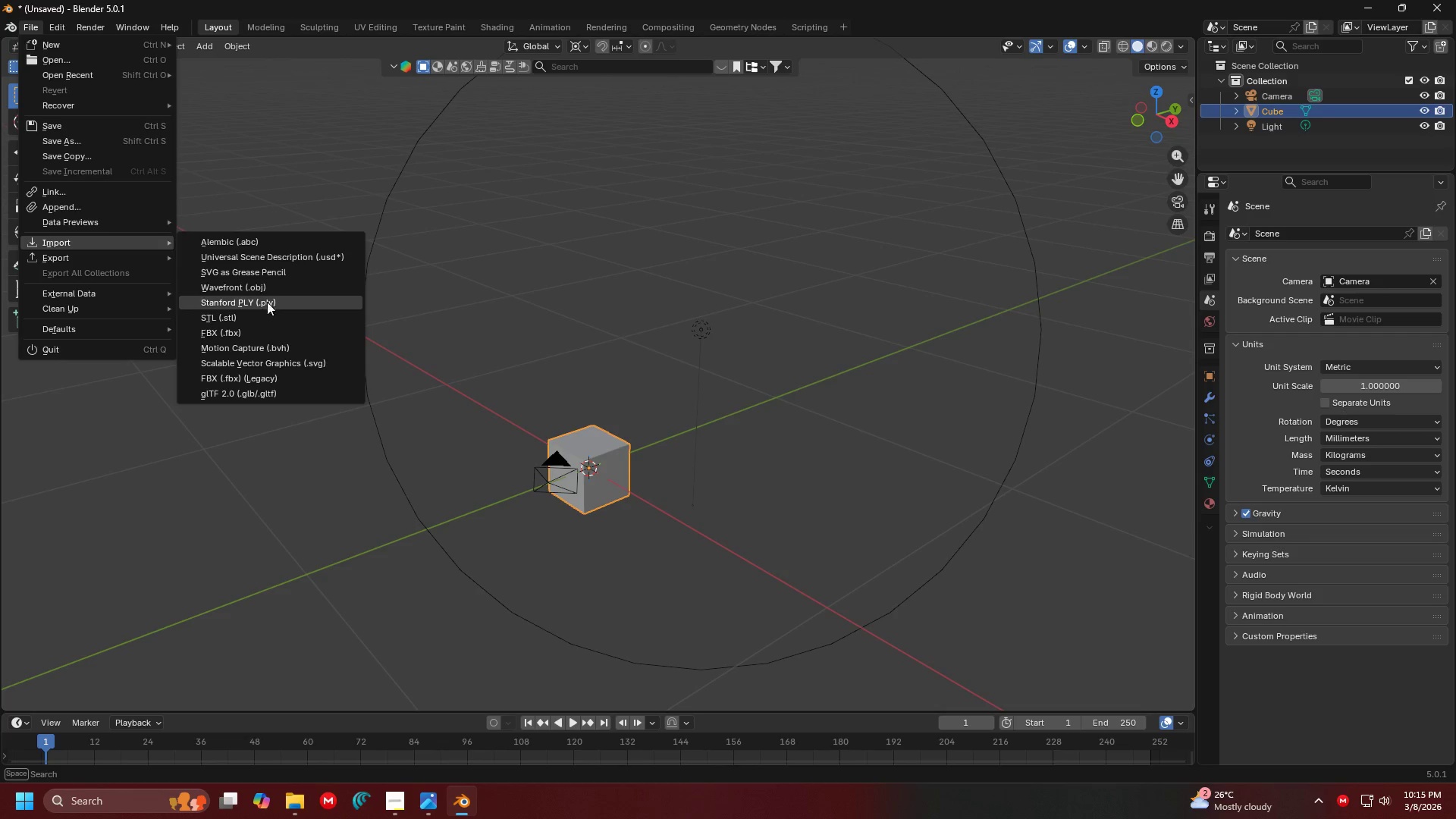 
left_click([273, 290])
 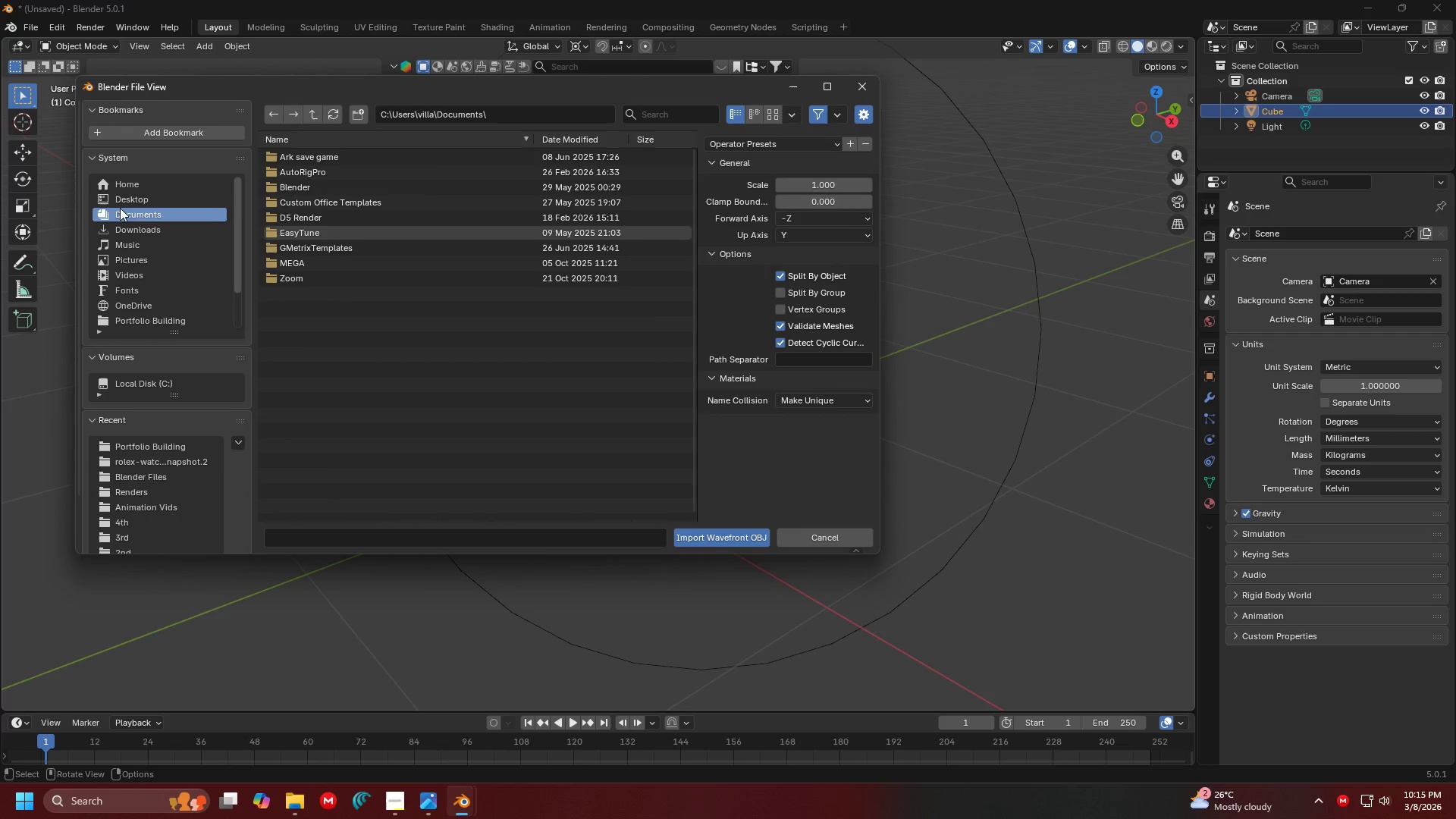 
left_click([127, 202])
 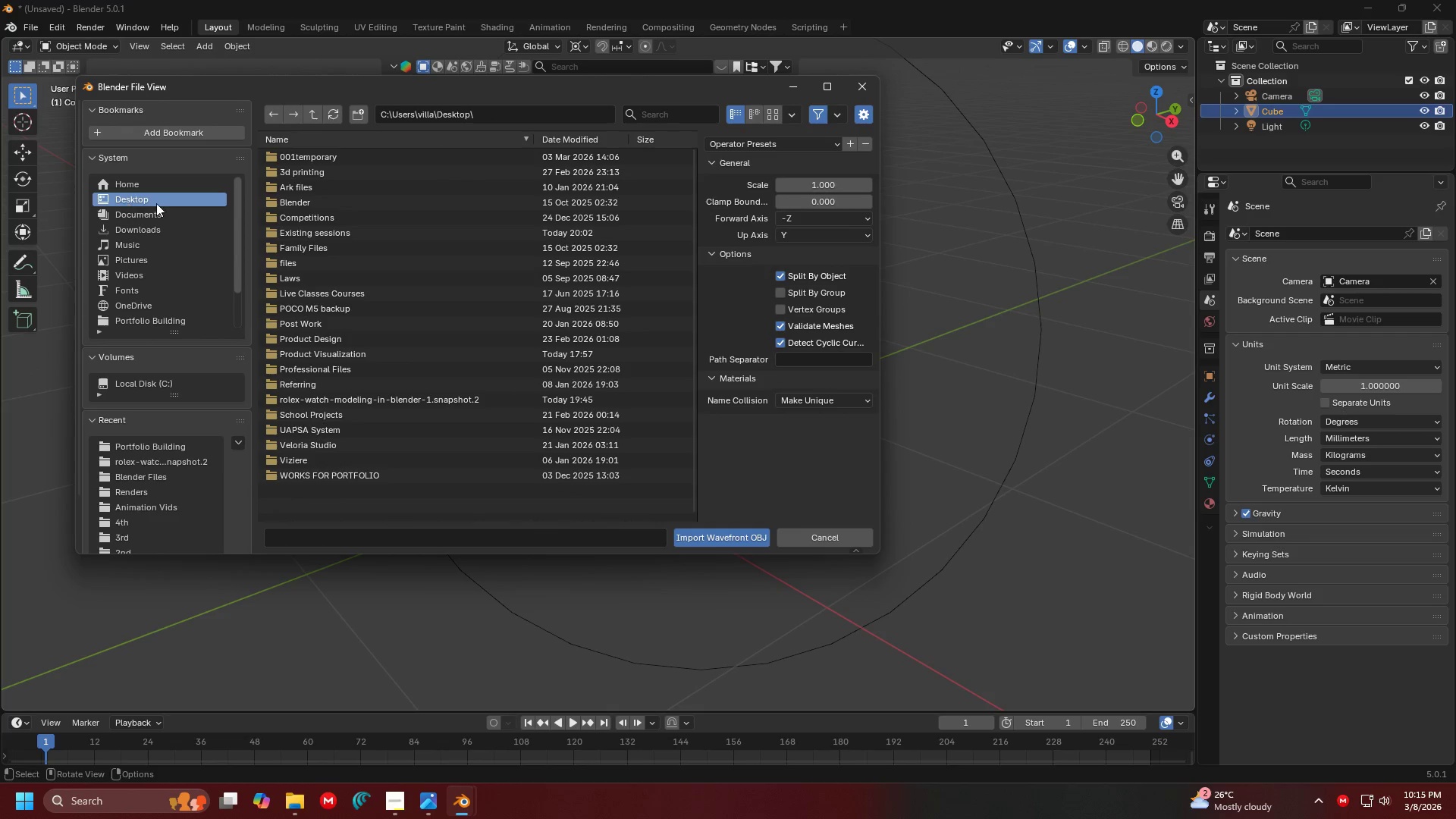 
mouse_move([332, 184])
 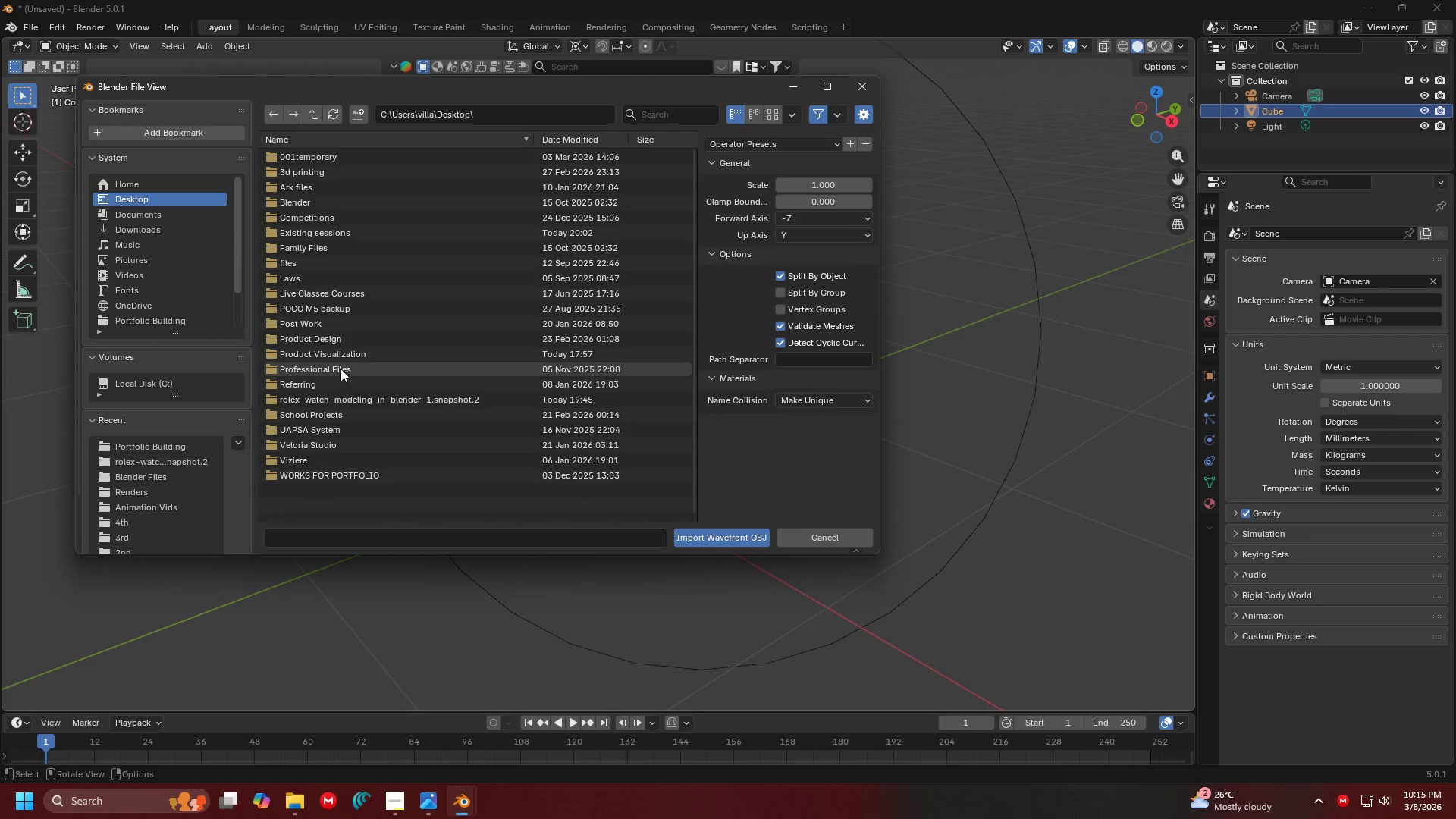 
double_click([344, 354])
 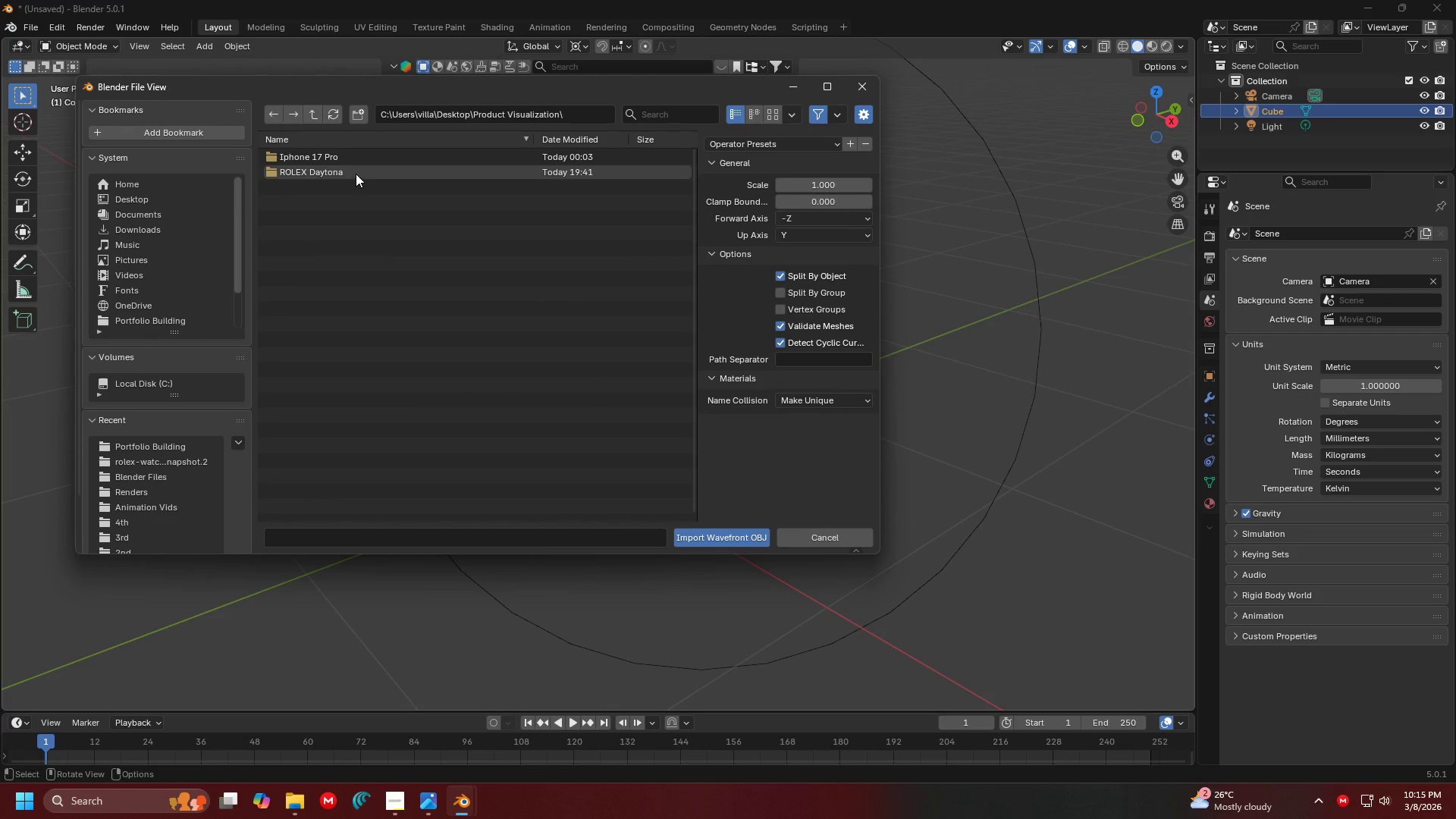 
double_click([356, 174])
 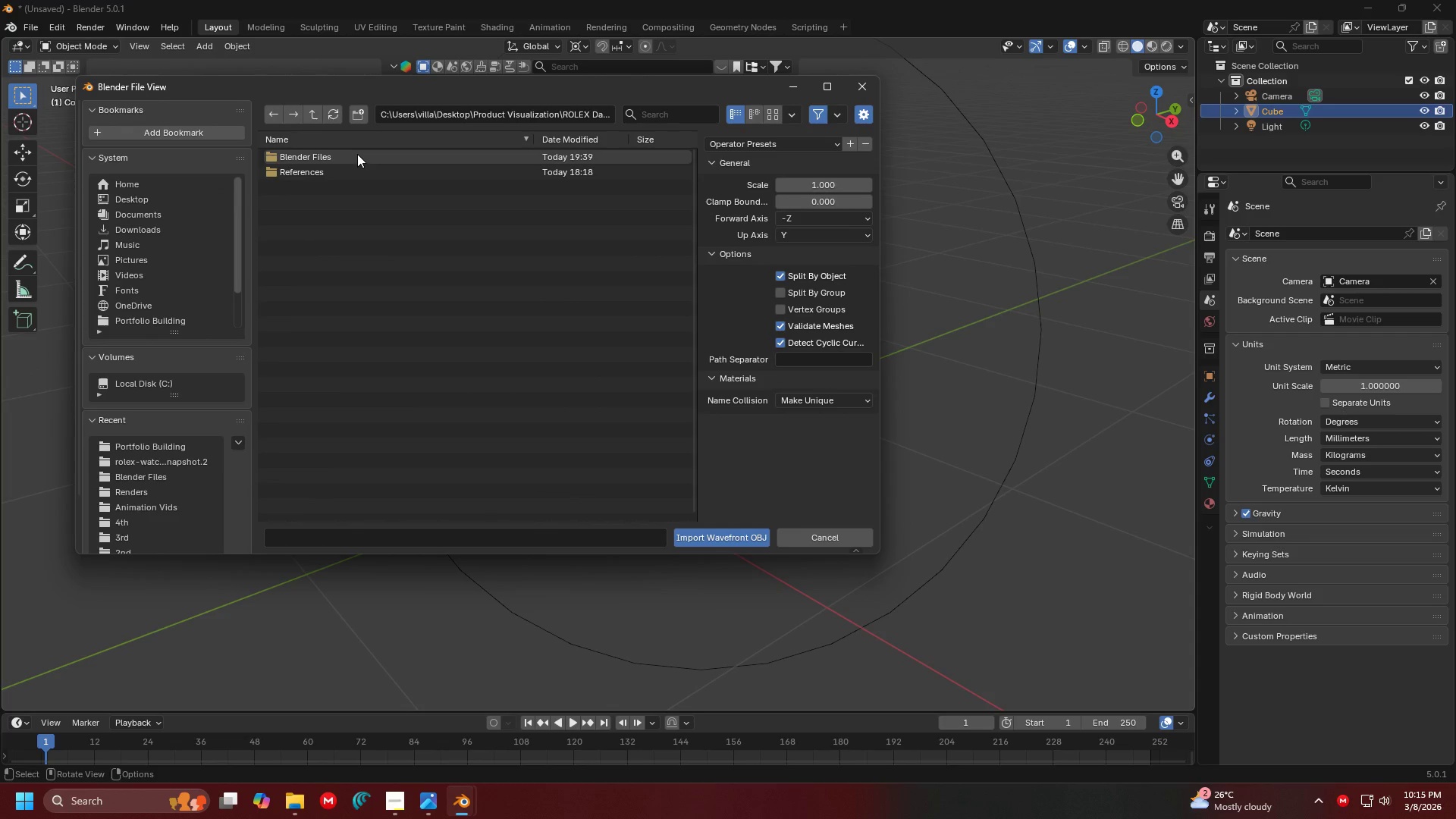 
double_click([357, 154])
 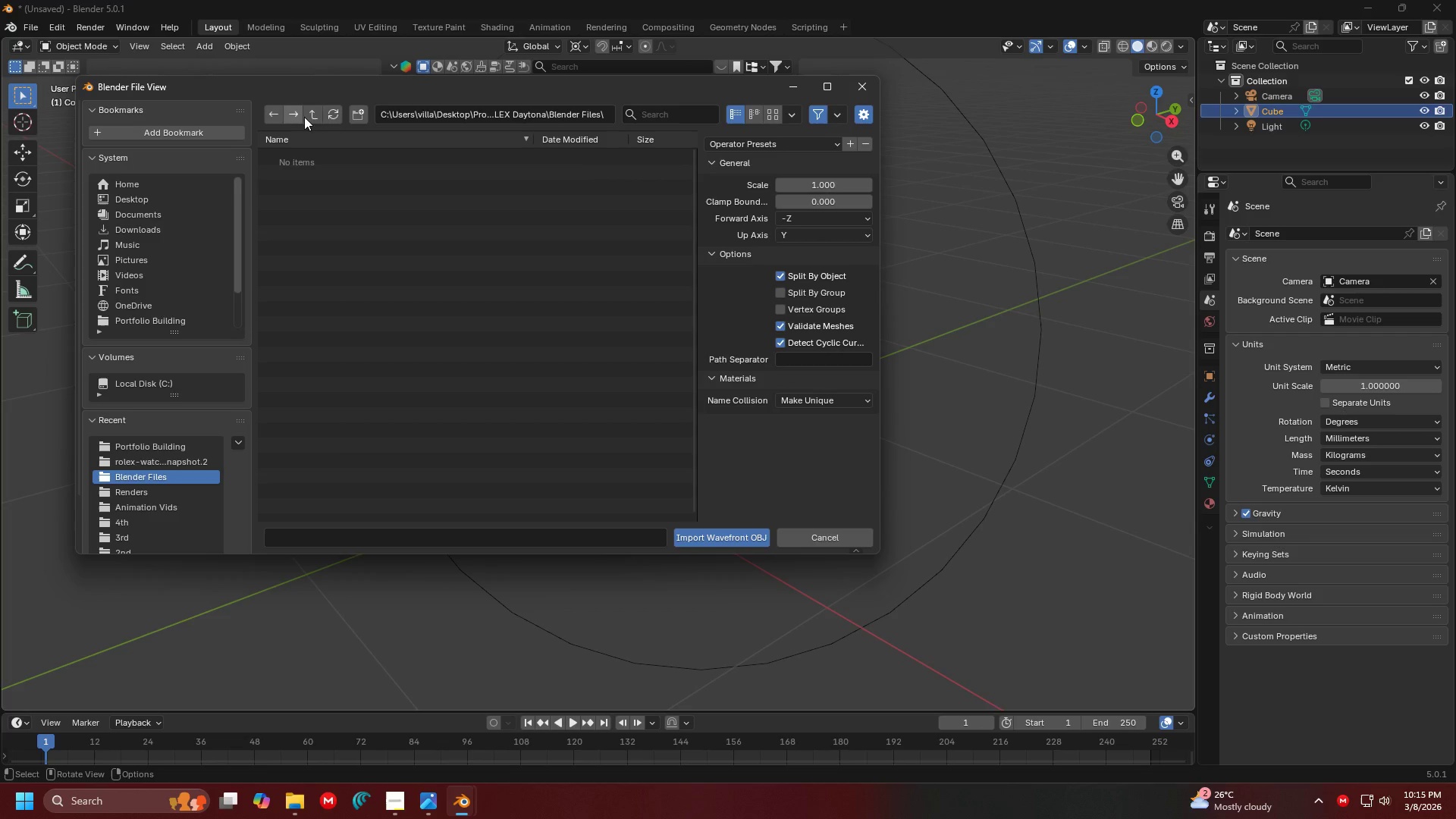 
double_click([308, 116])
 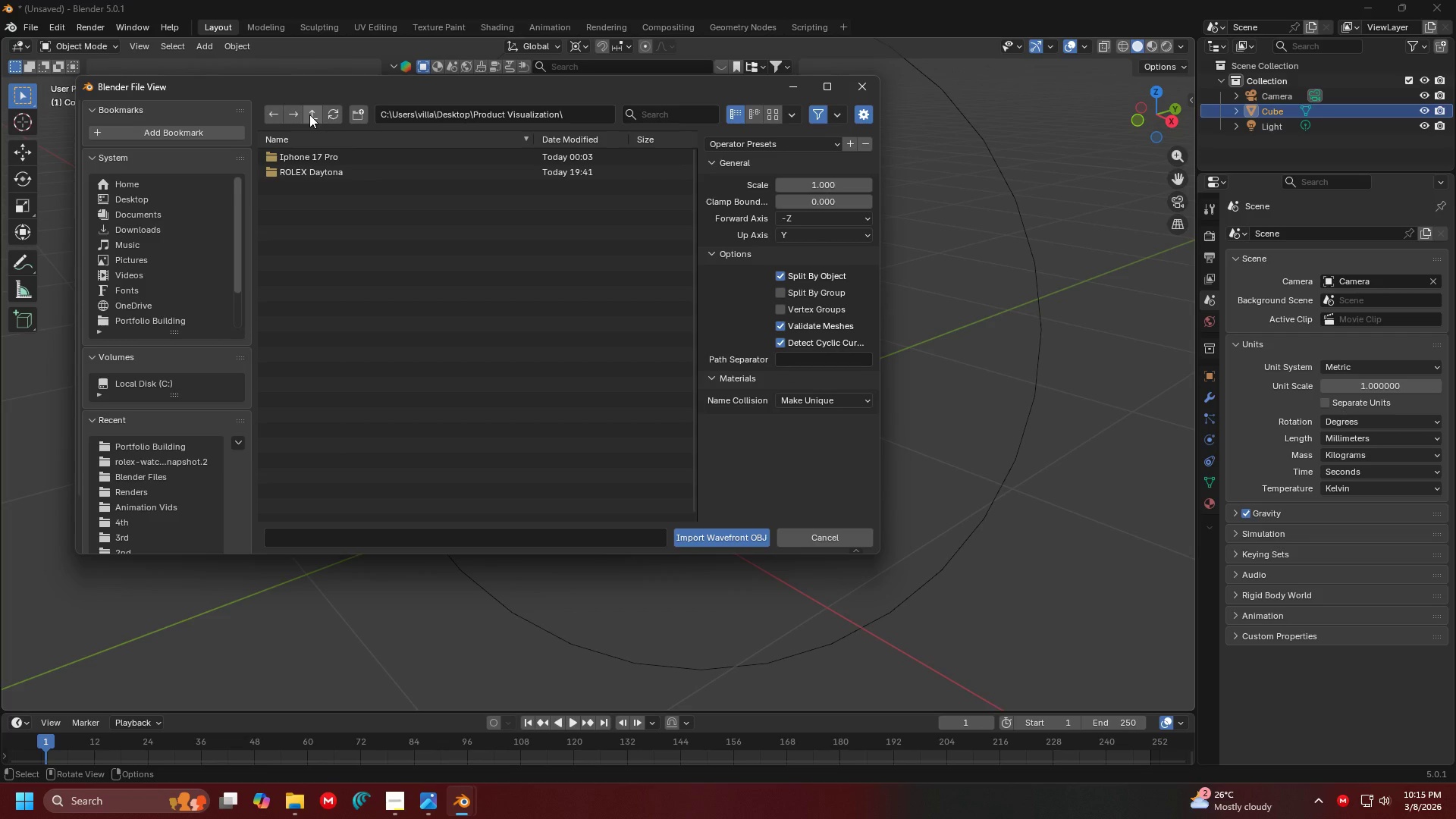 
left_click([310, 111])
 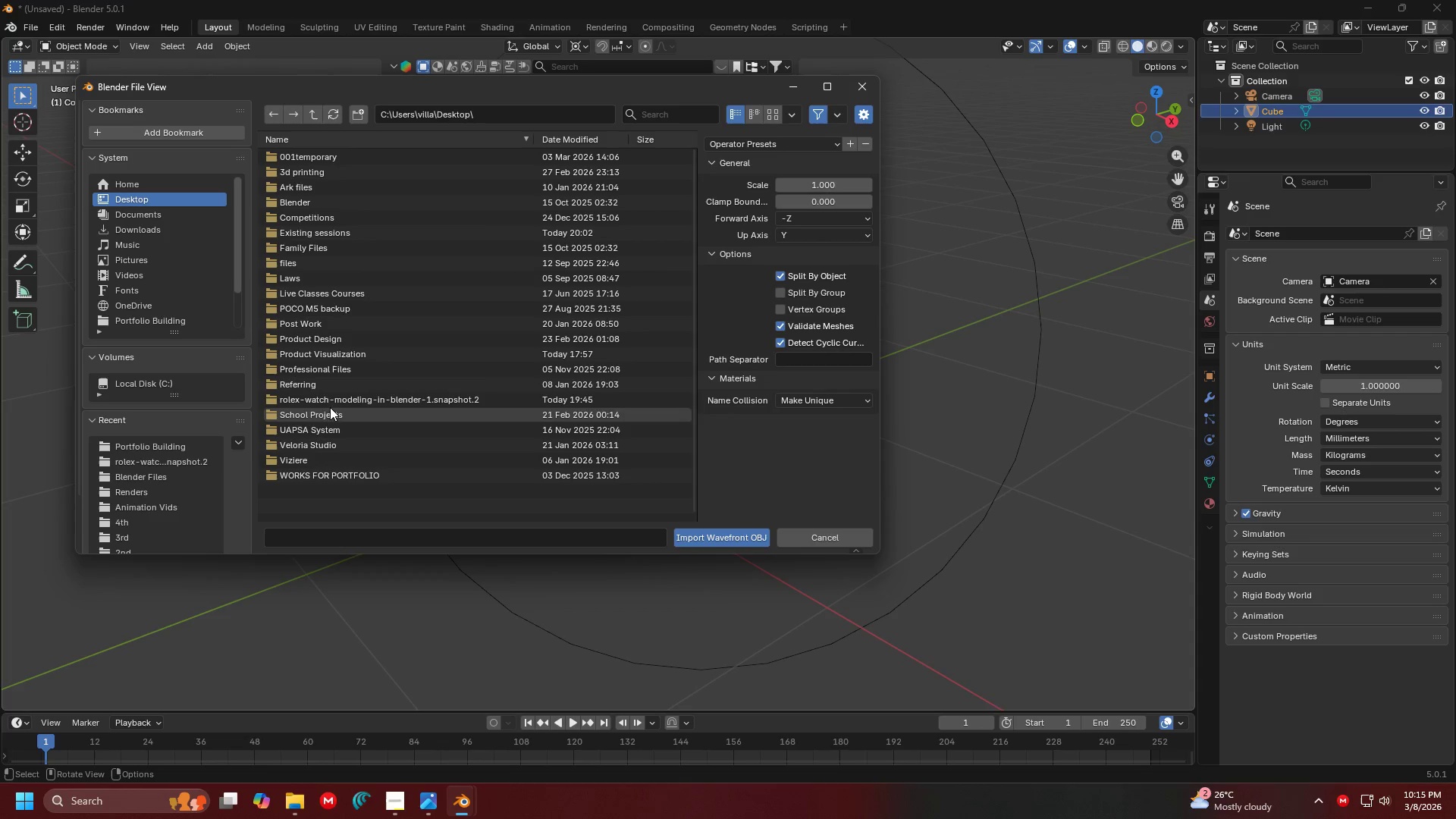 
double_click([334, 406])
 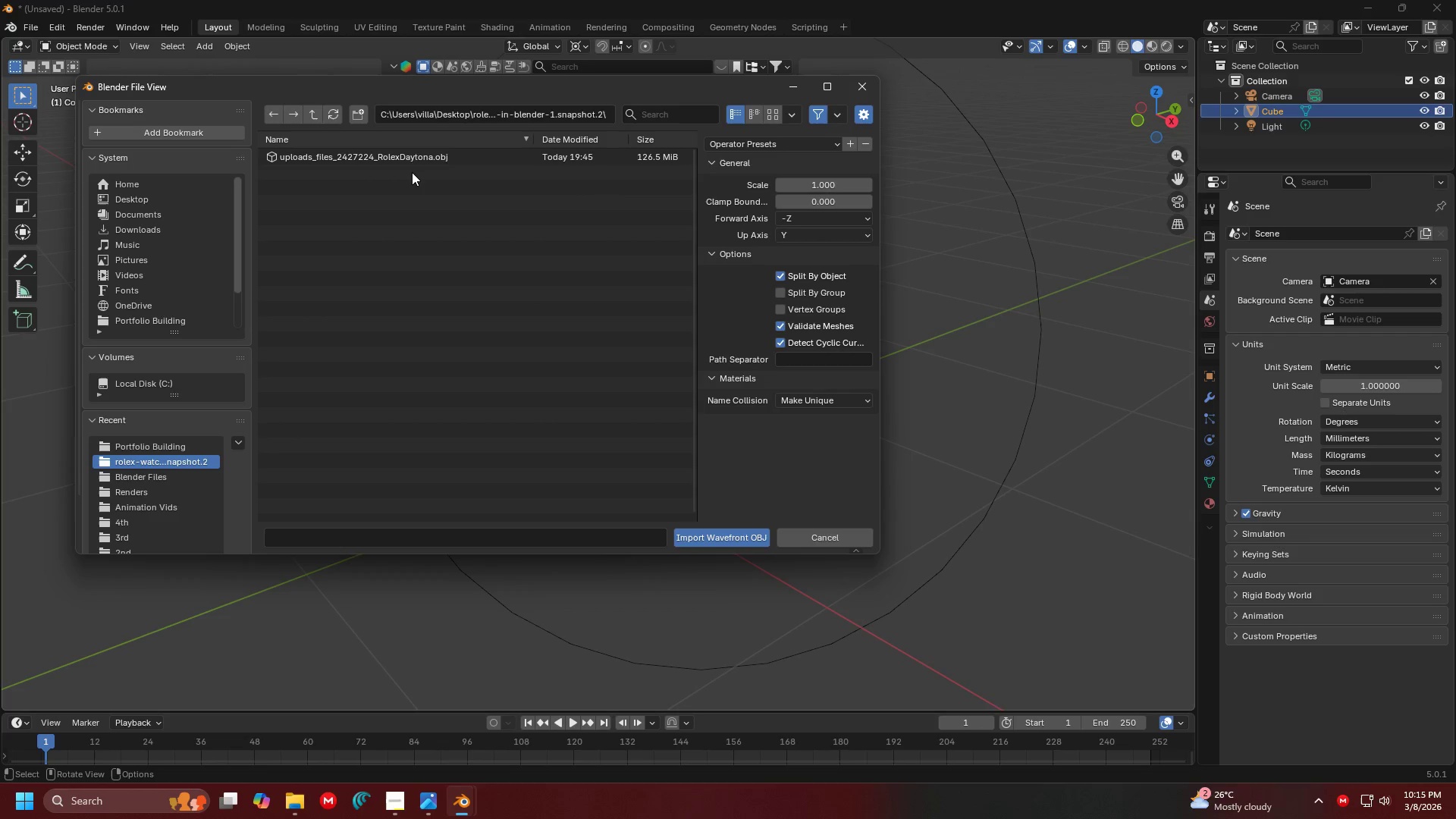 
left_click([419, 162])
 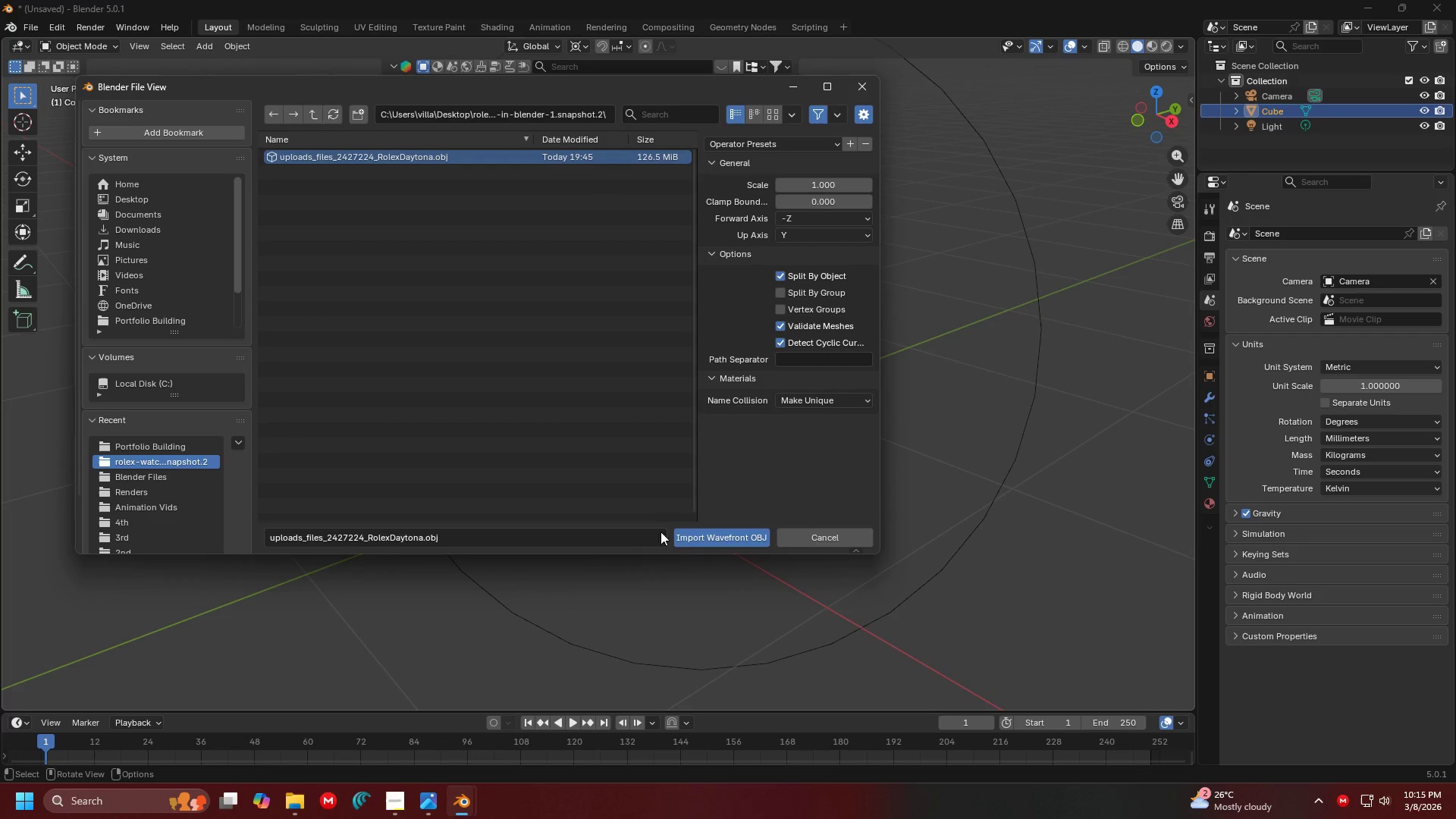 
left_click([700, 544])
 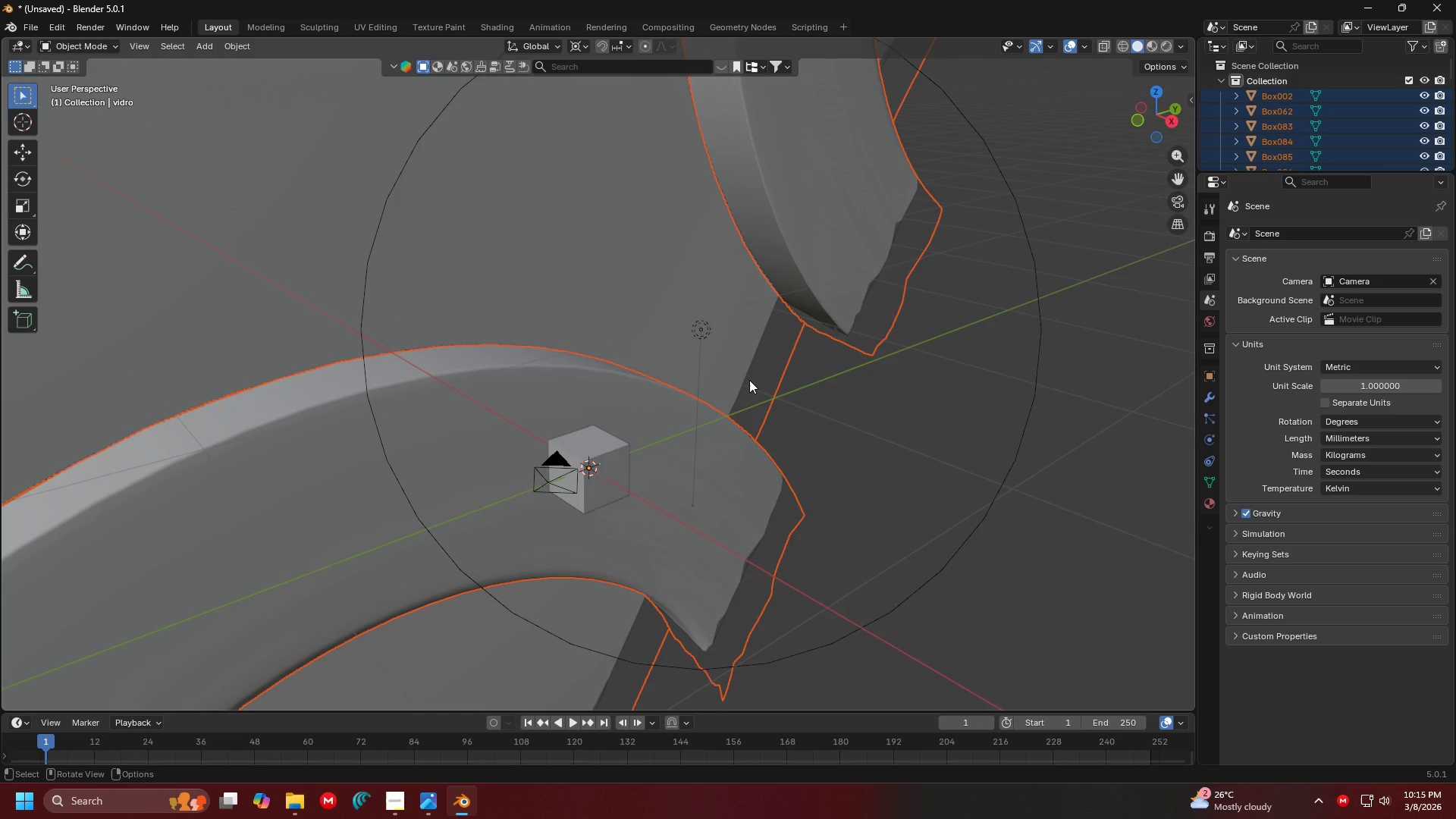 
type(s.01)
 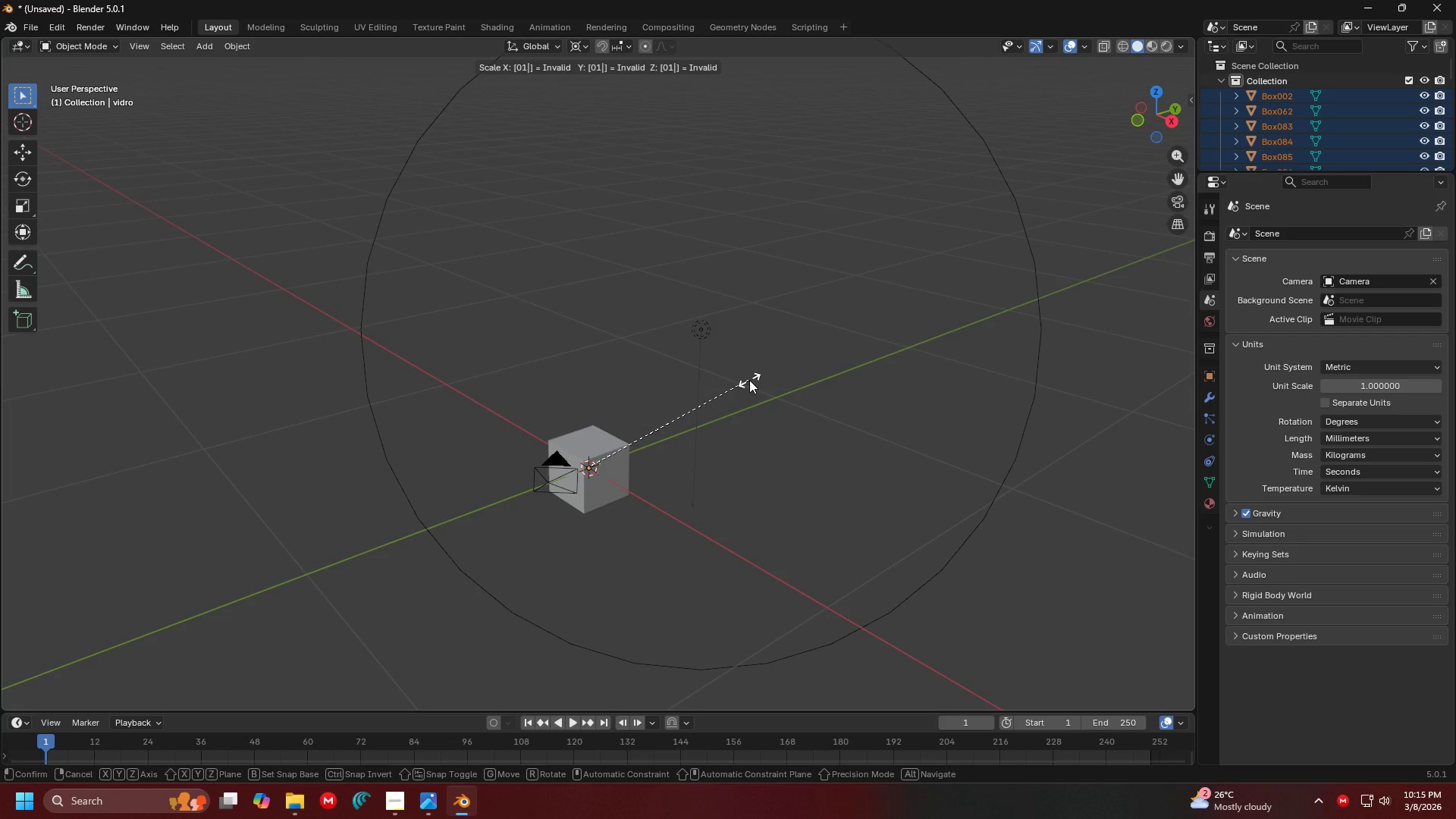 
key(Enter)
 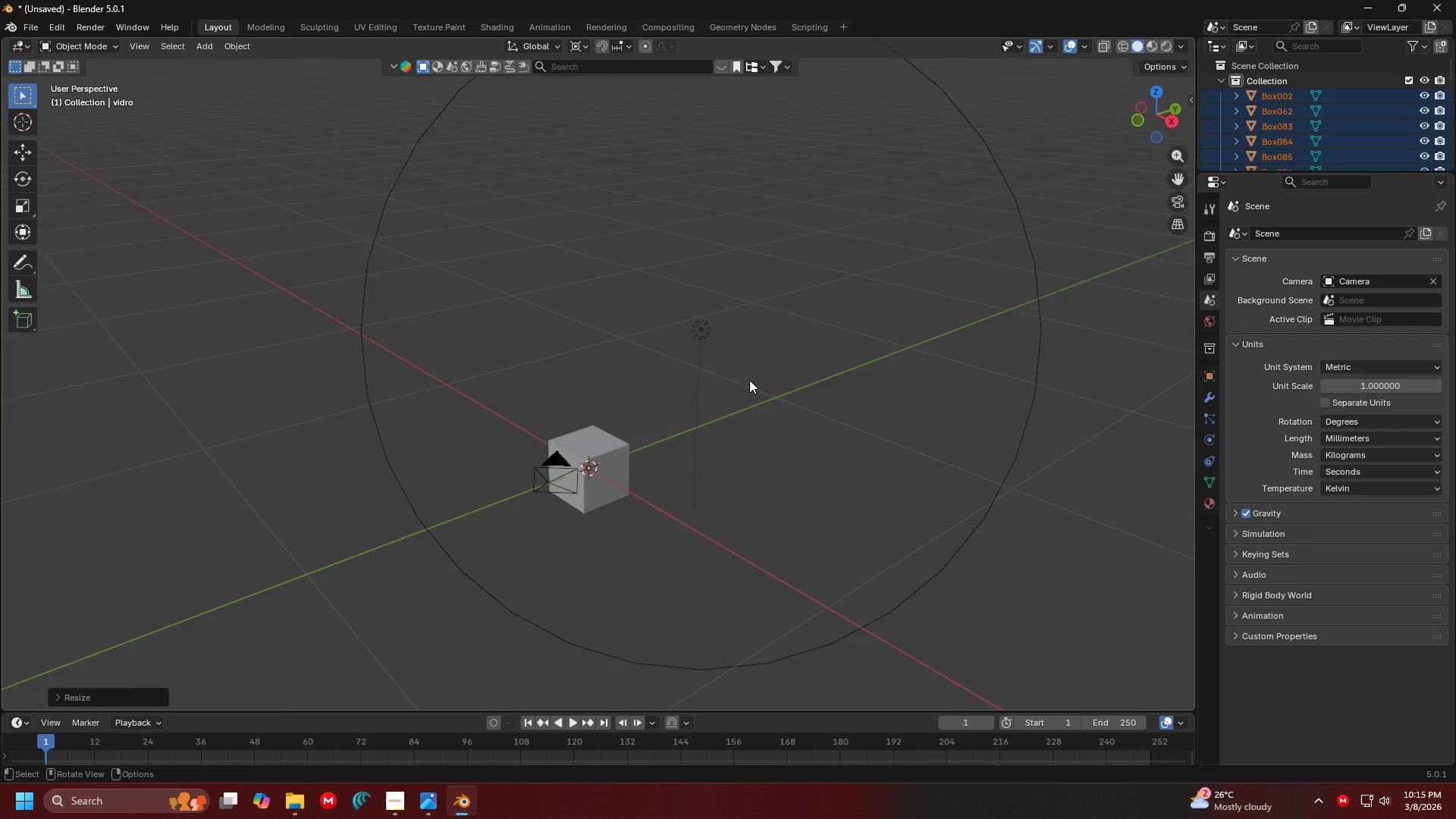 
scroll: coordinate [620, 476], scroll_direction: up, amount: 5.0
 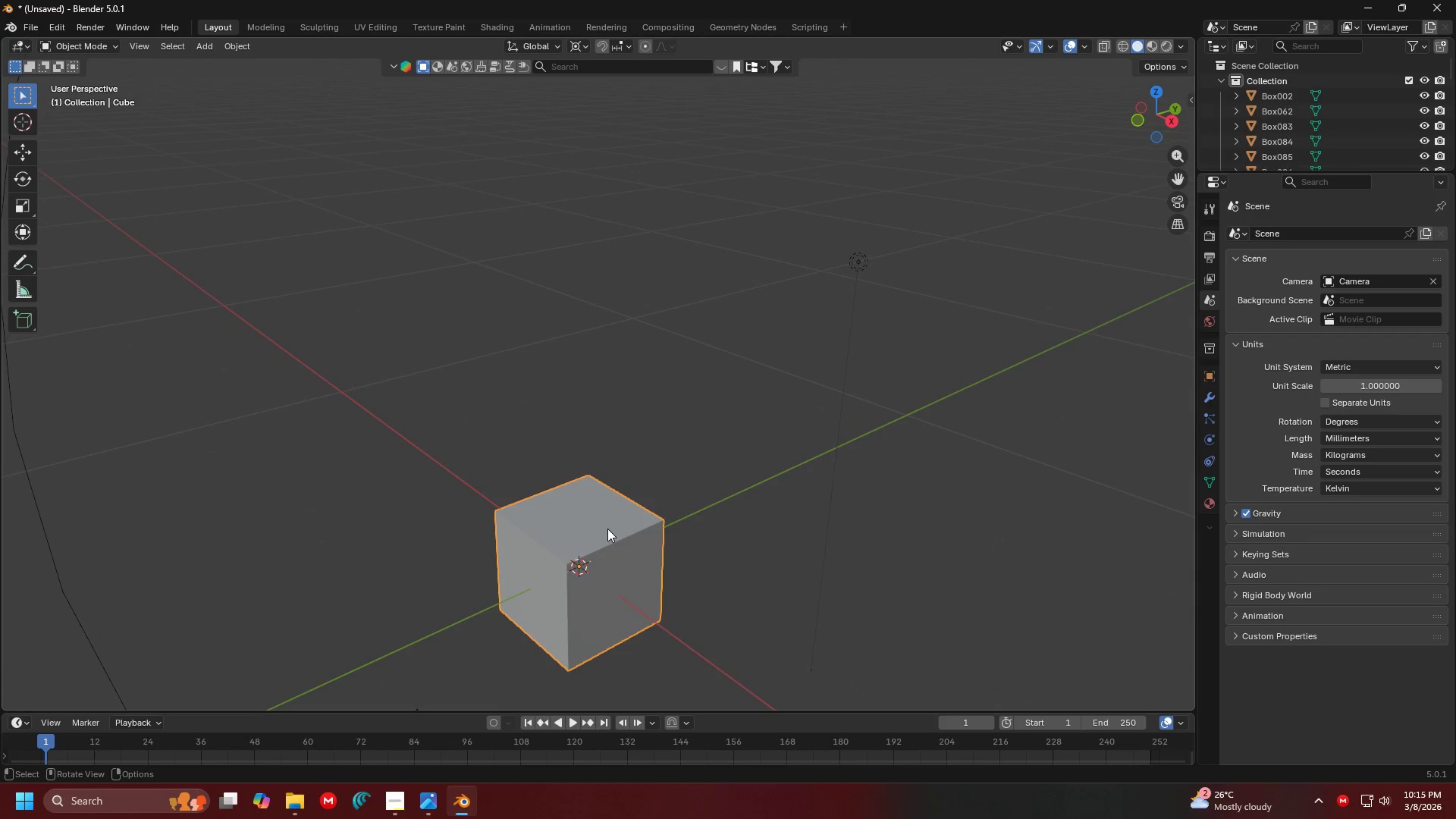 
key(Delete)
 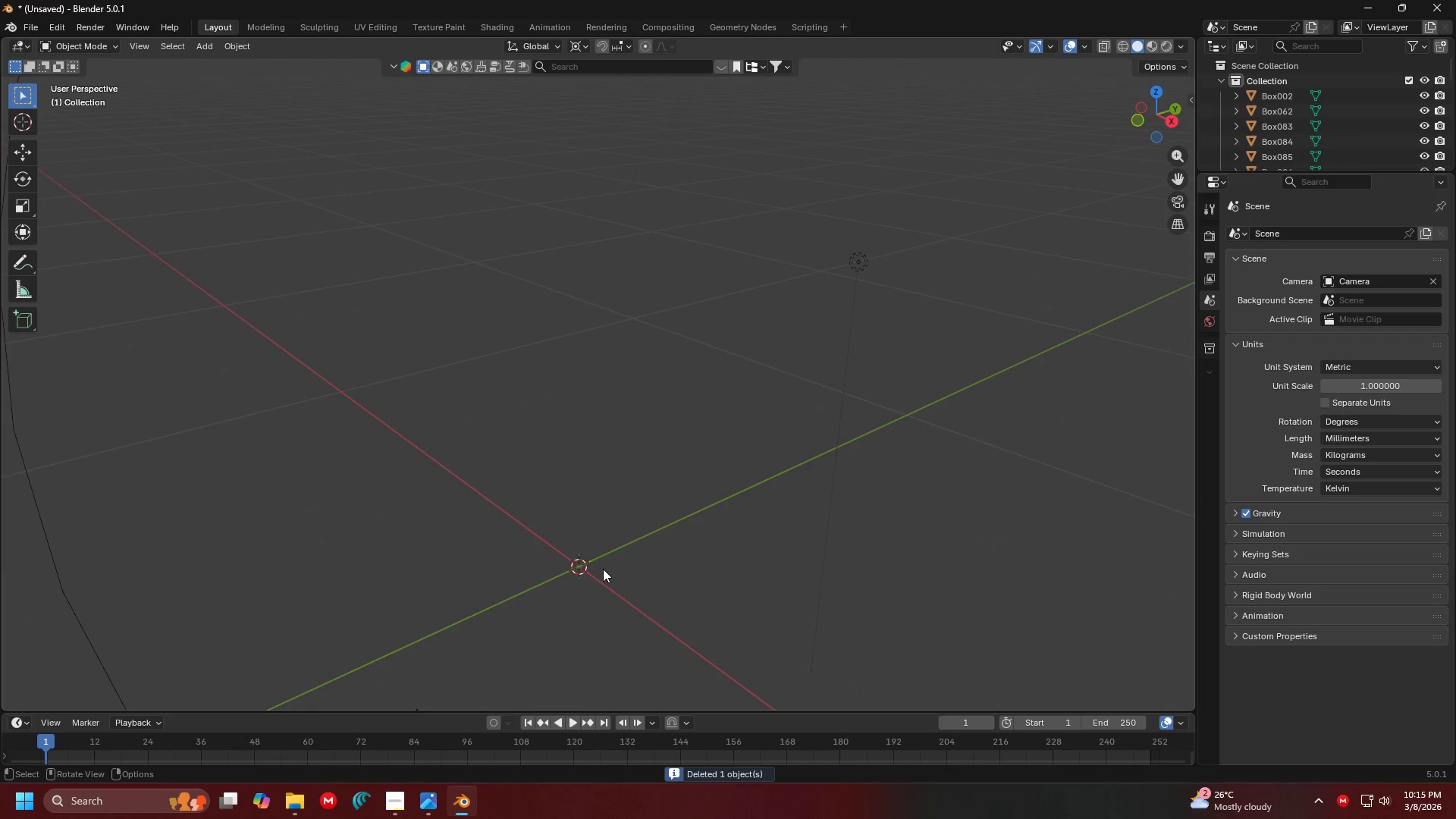 
key(A)
 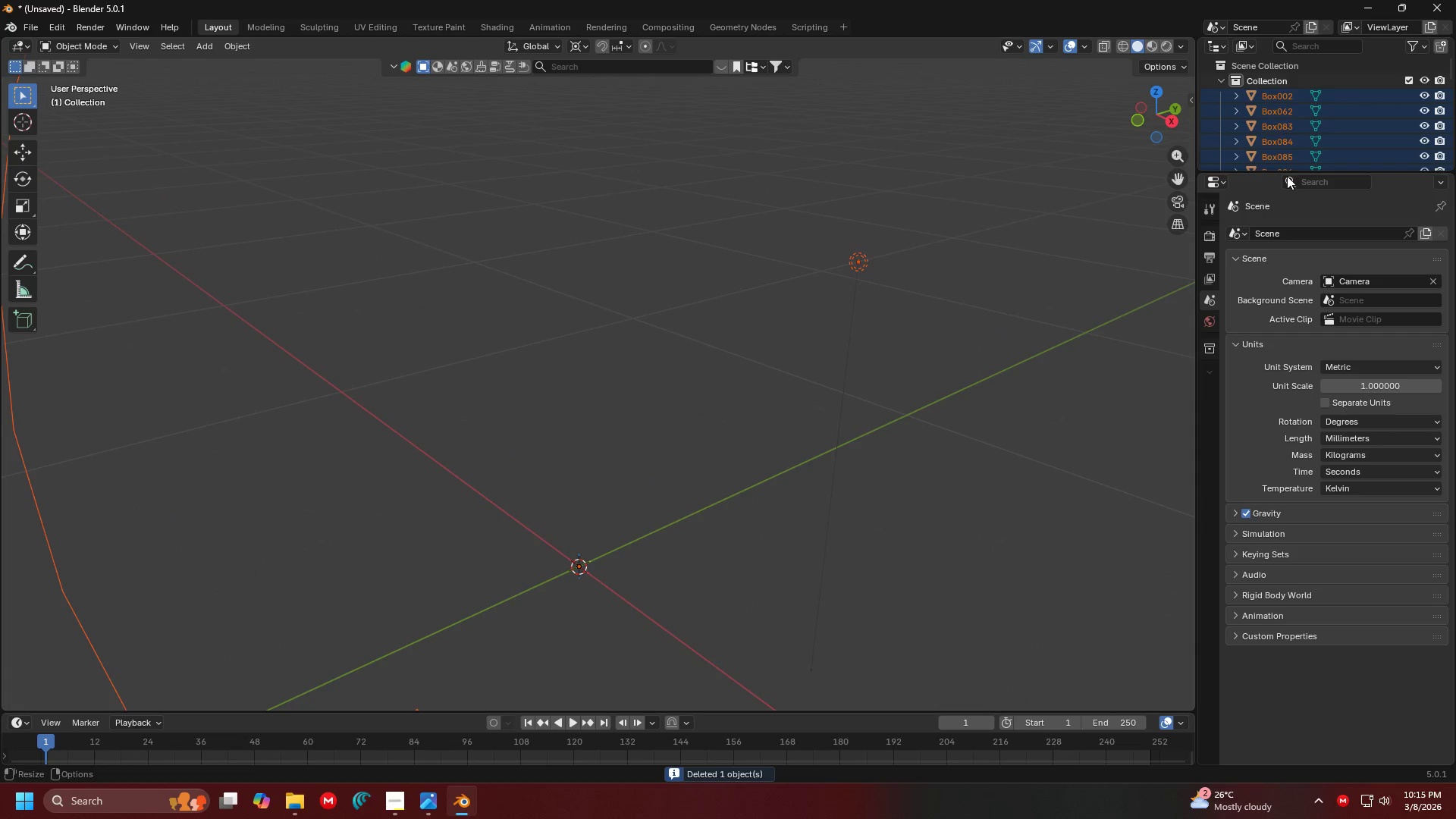 
left_click_drag(start_coordinate=[1276, 171], to_coordinate=[1178, 726])
 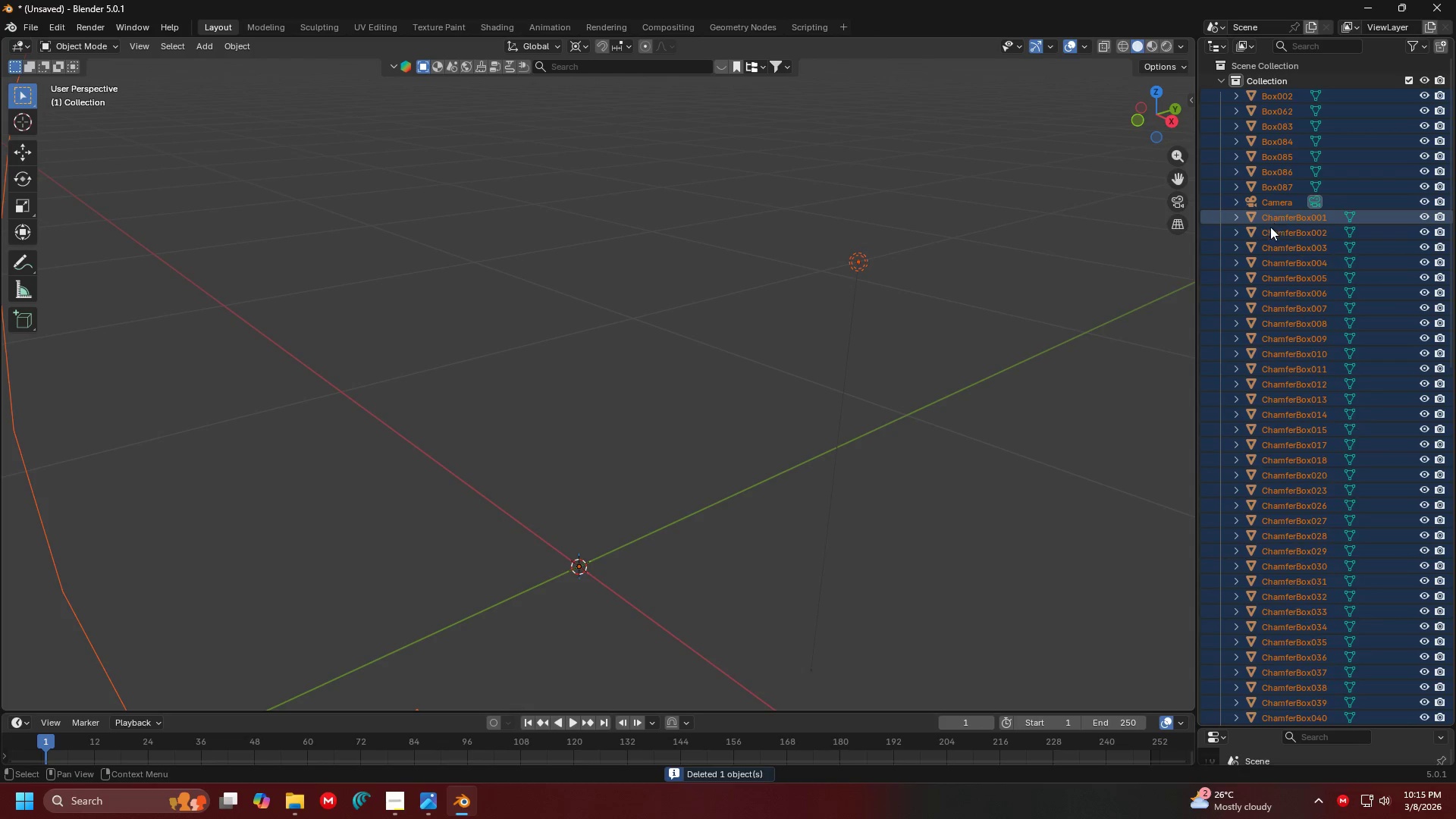 
key(Control+Z)
 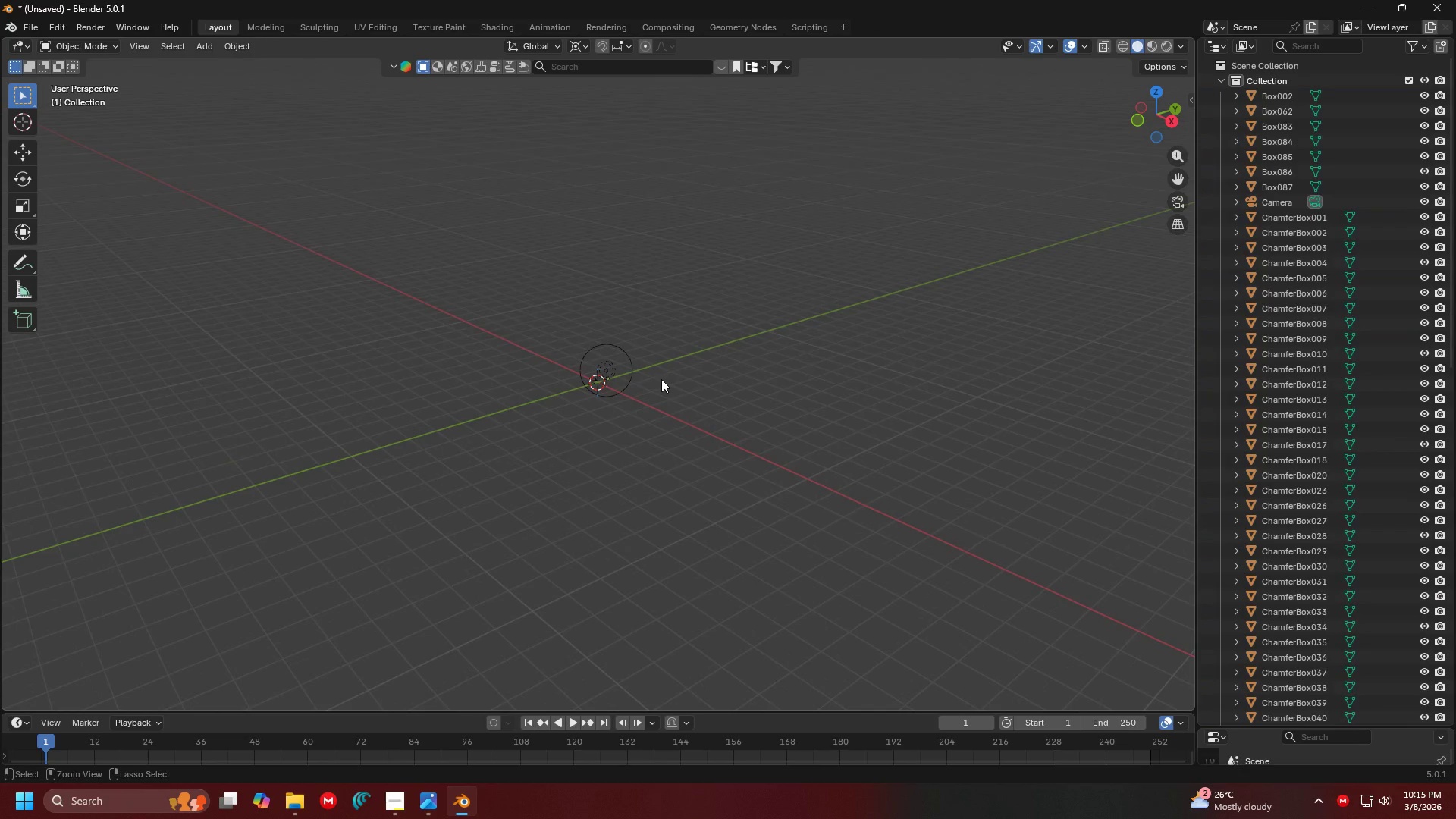 
key(Control+Z)
 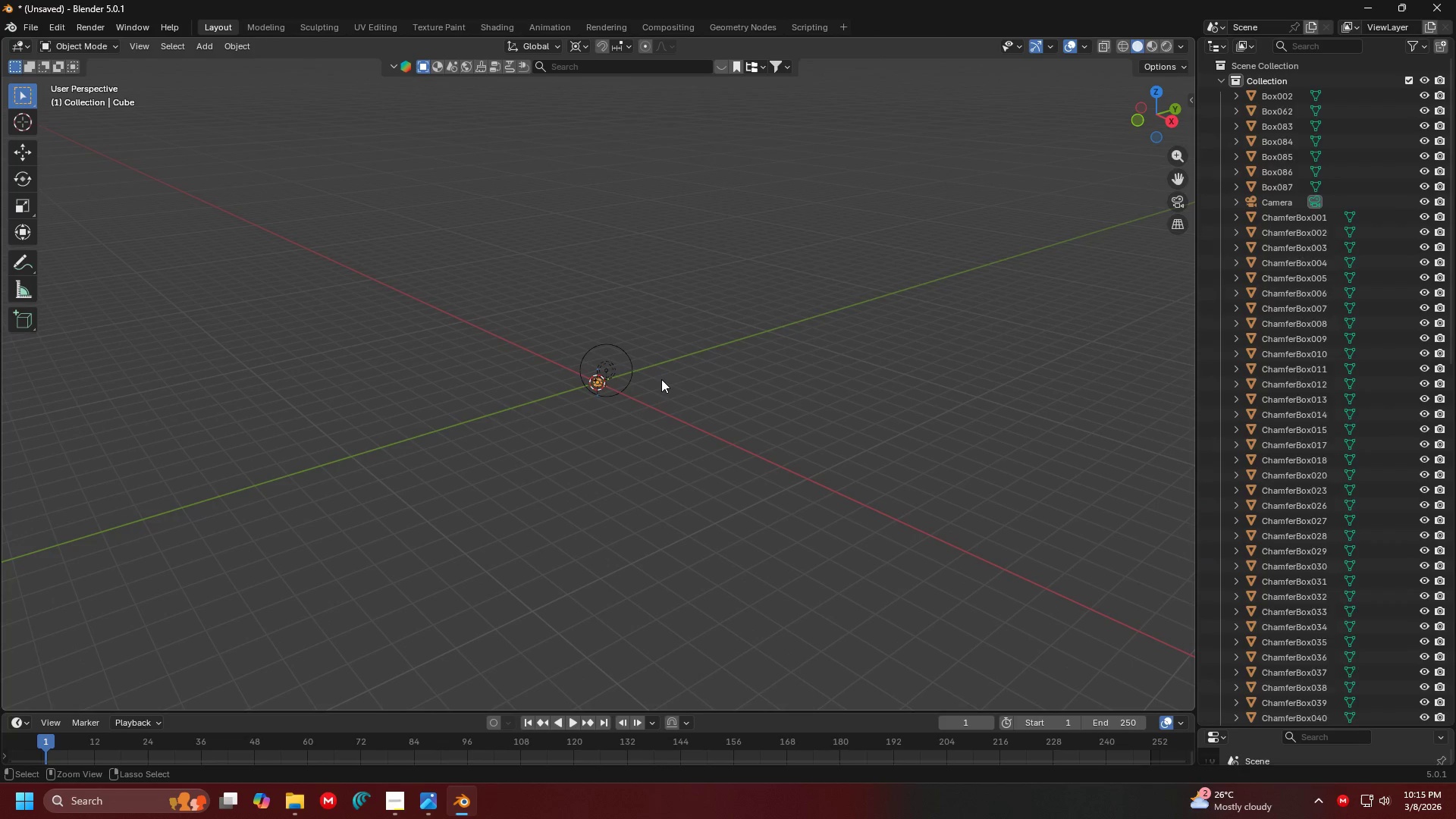 
scroll: coordinate [632, 378], scroll_direction: down, amount: 19.0
 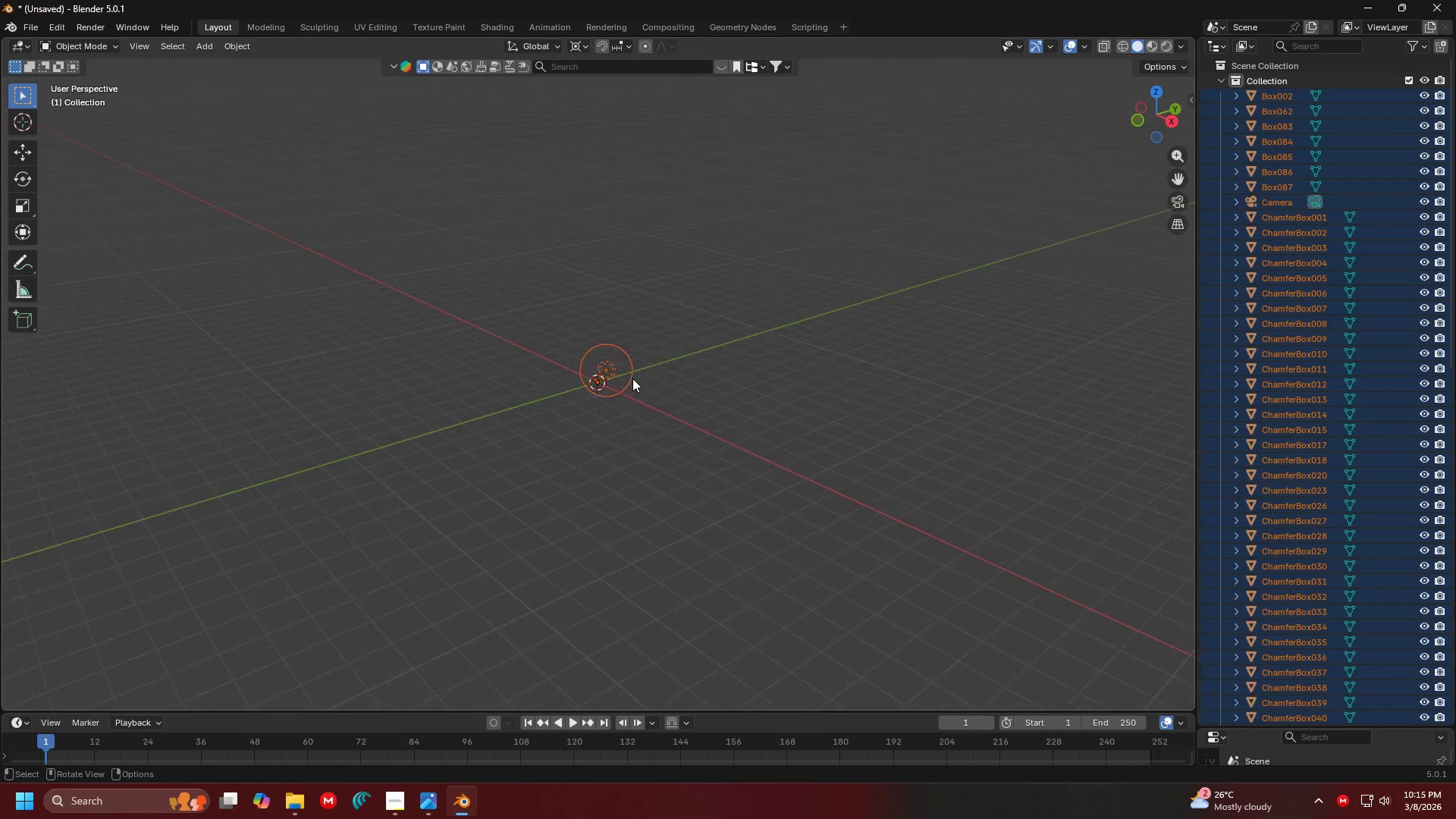 
key(Control+Z)
 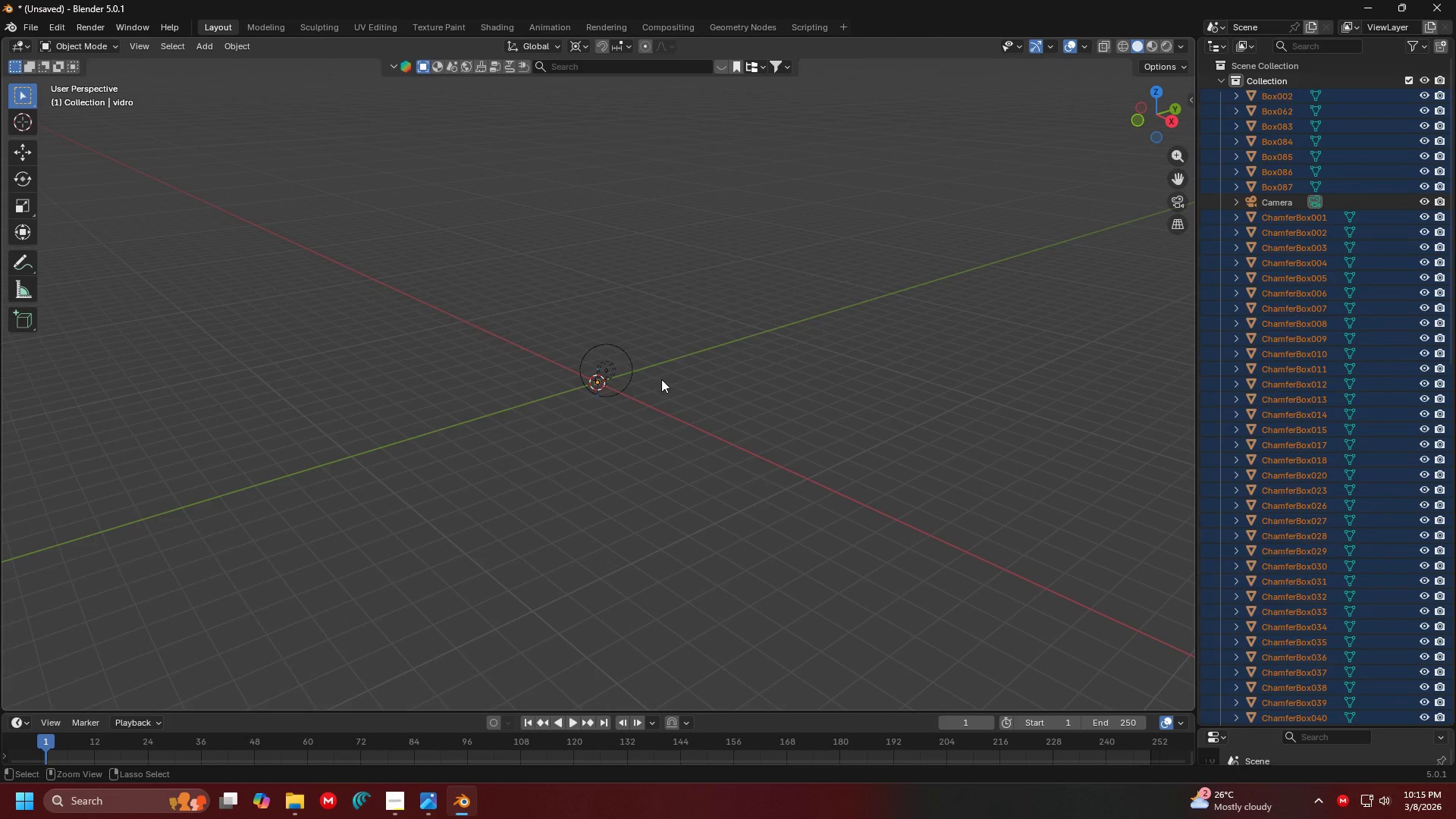 
key(Control+Z)
 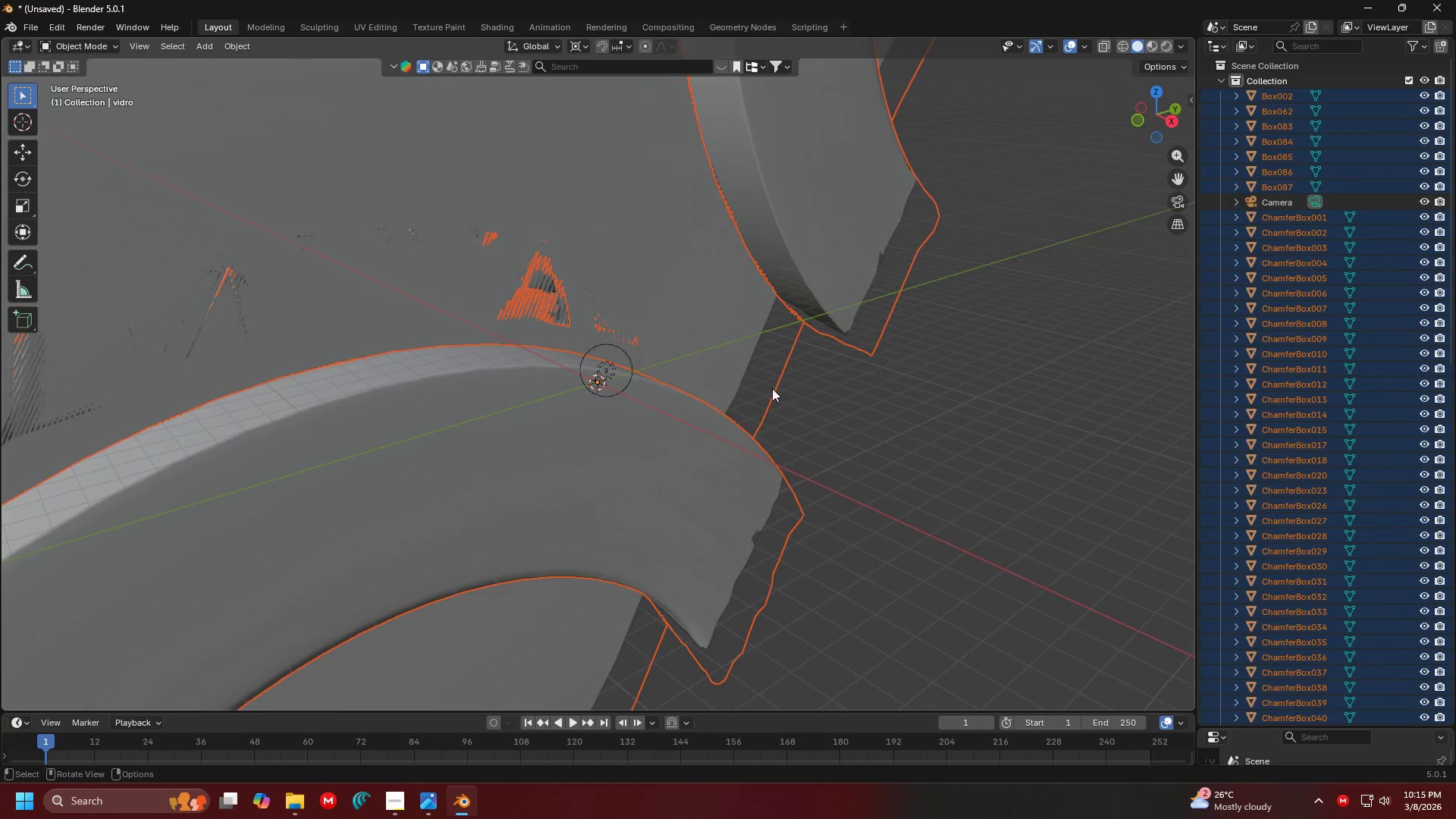 
scroll: coordinate [763, 381], scroll_direction: down, amount: 6.0
 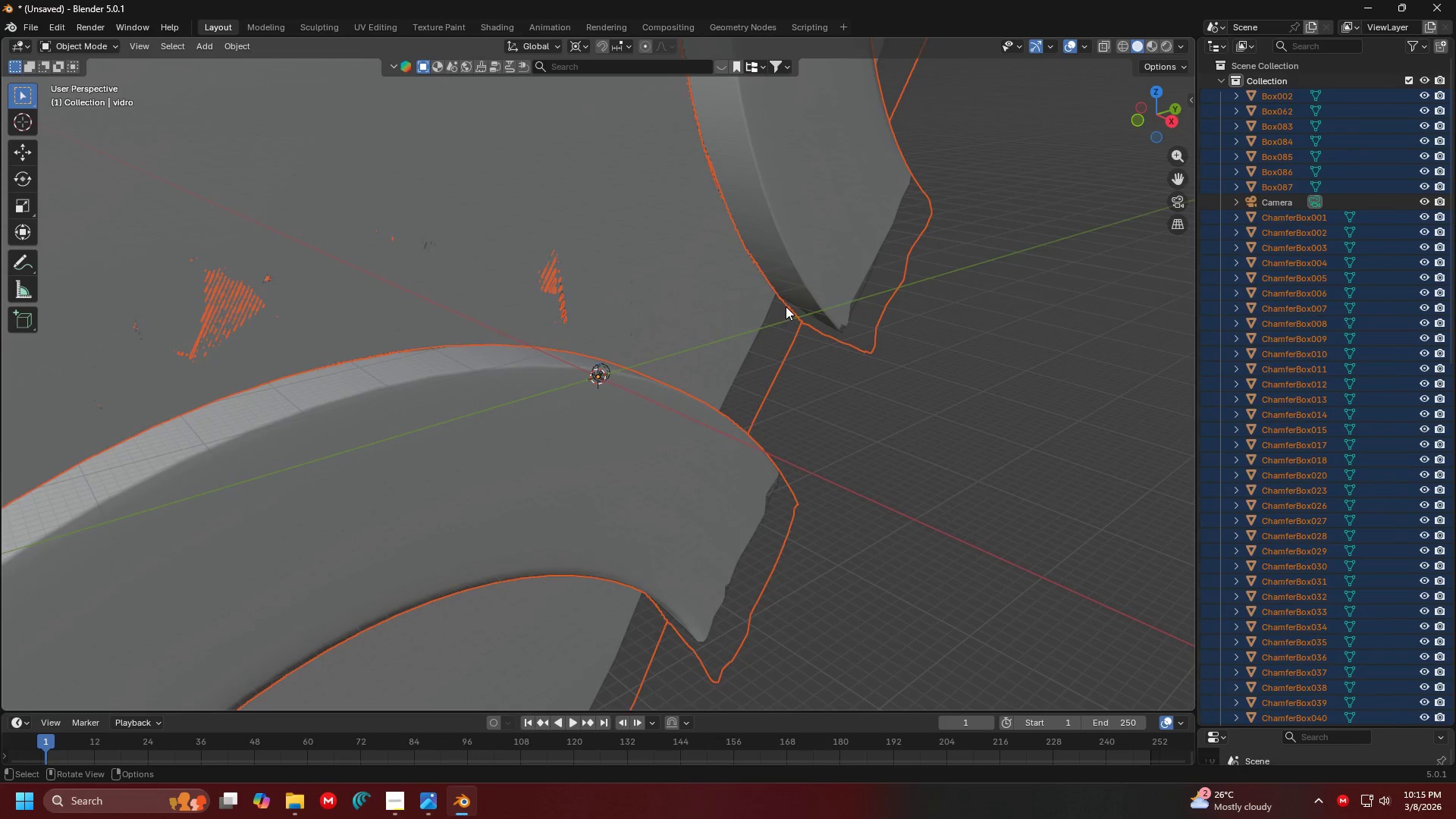 
key(S)
 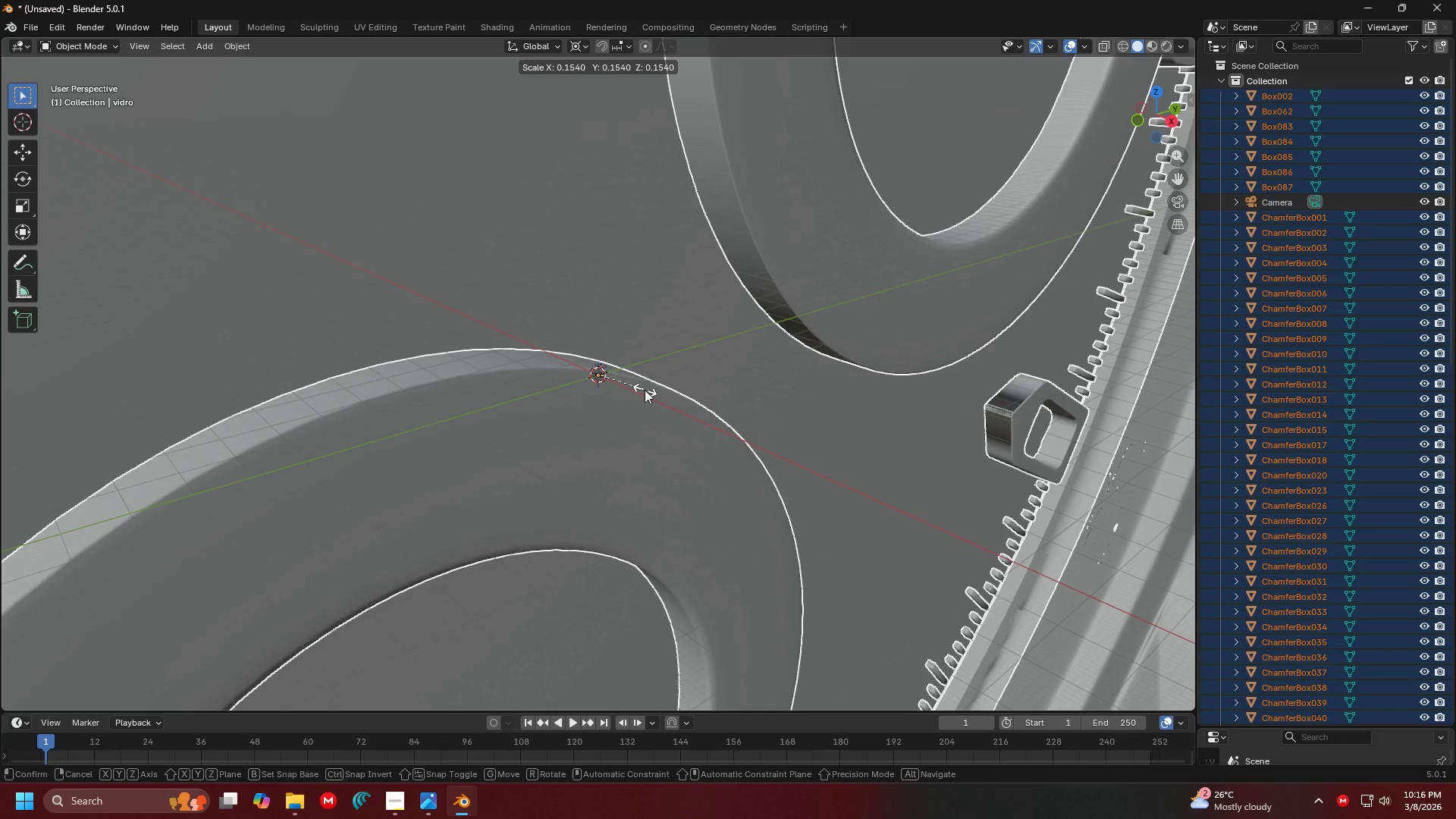 
scroll: coordinate [822, 350], scroll_direction: down, amount: 4.0
 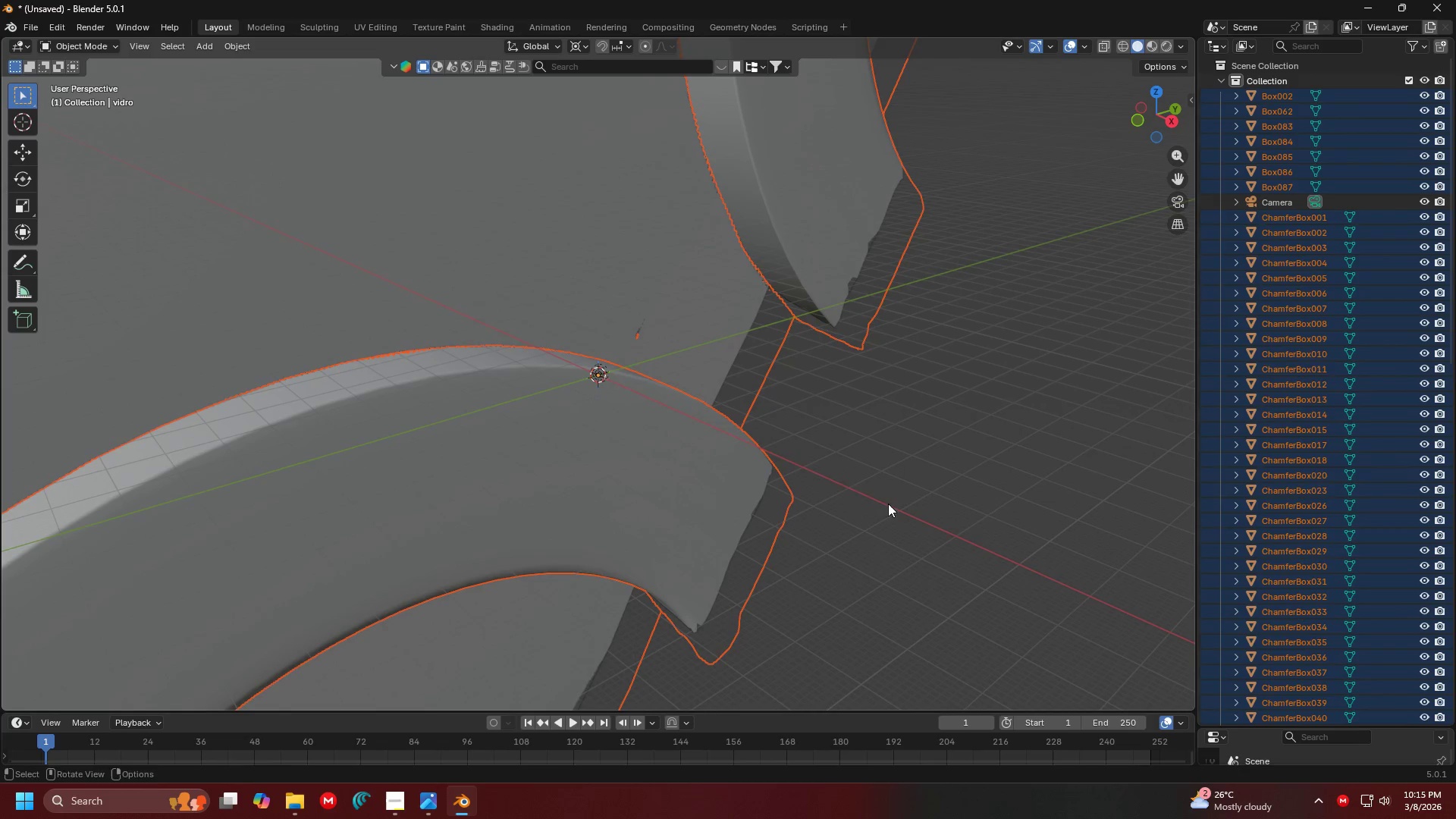 
type(.01)
 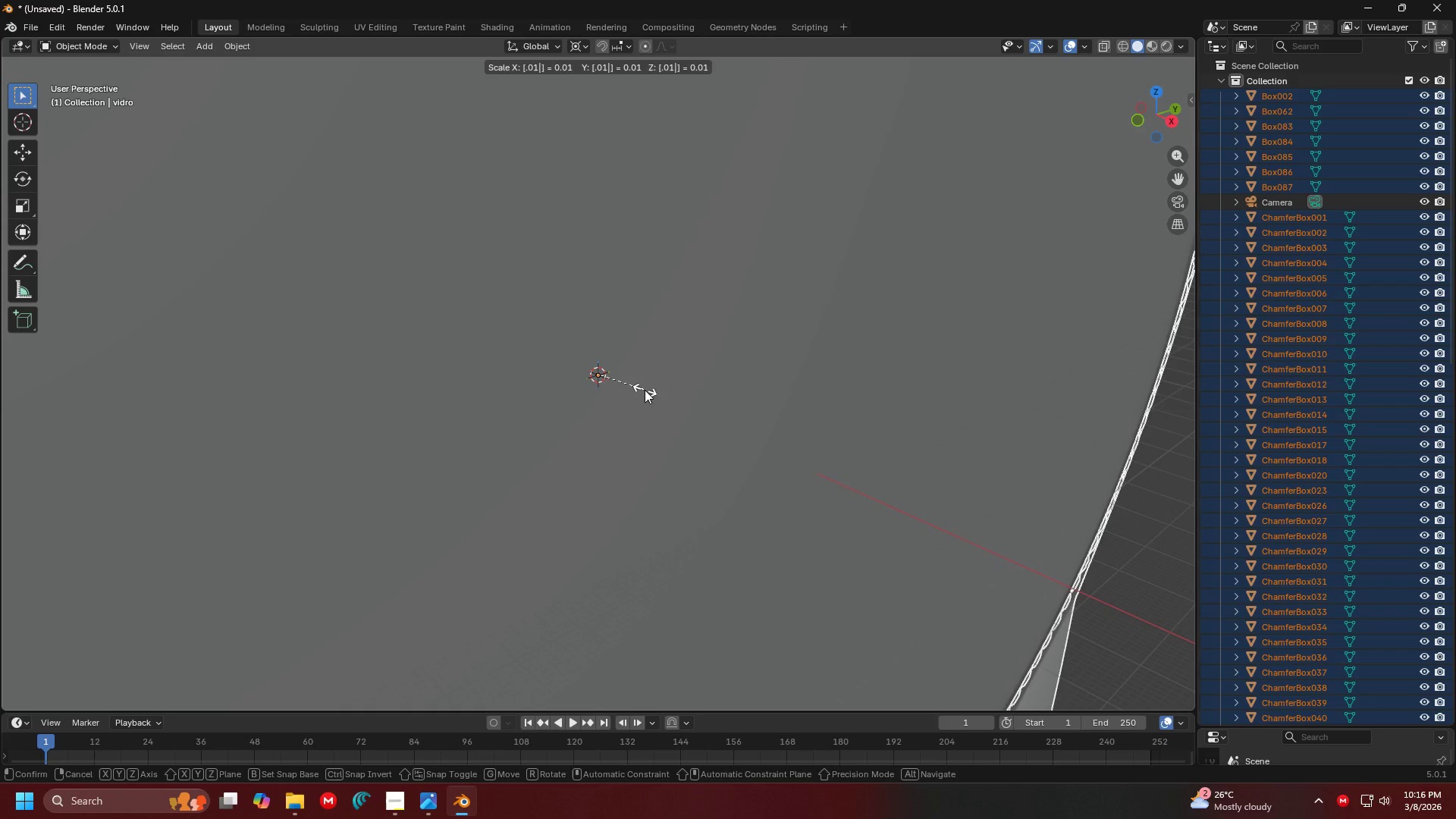 
key(Enter)
 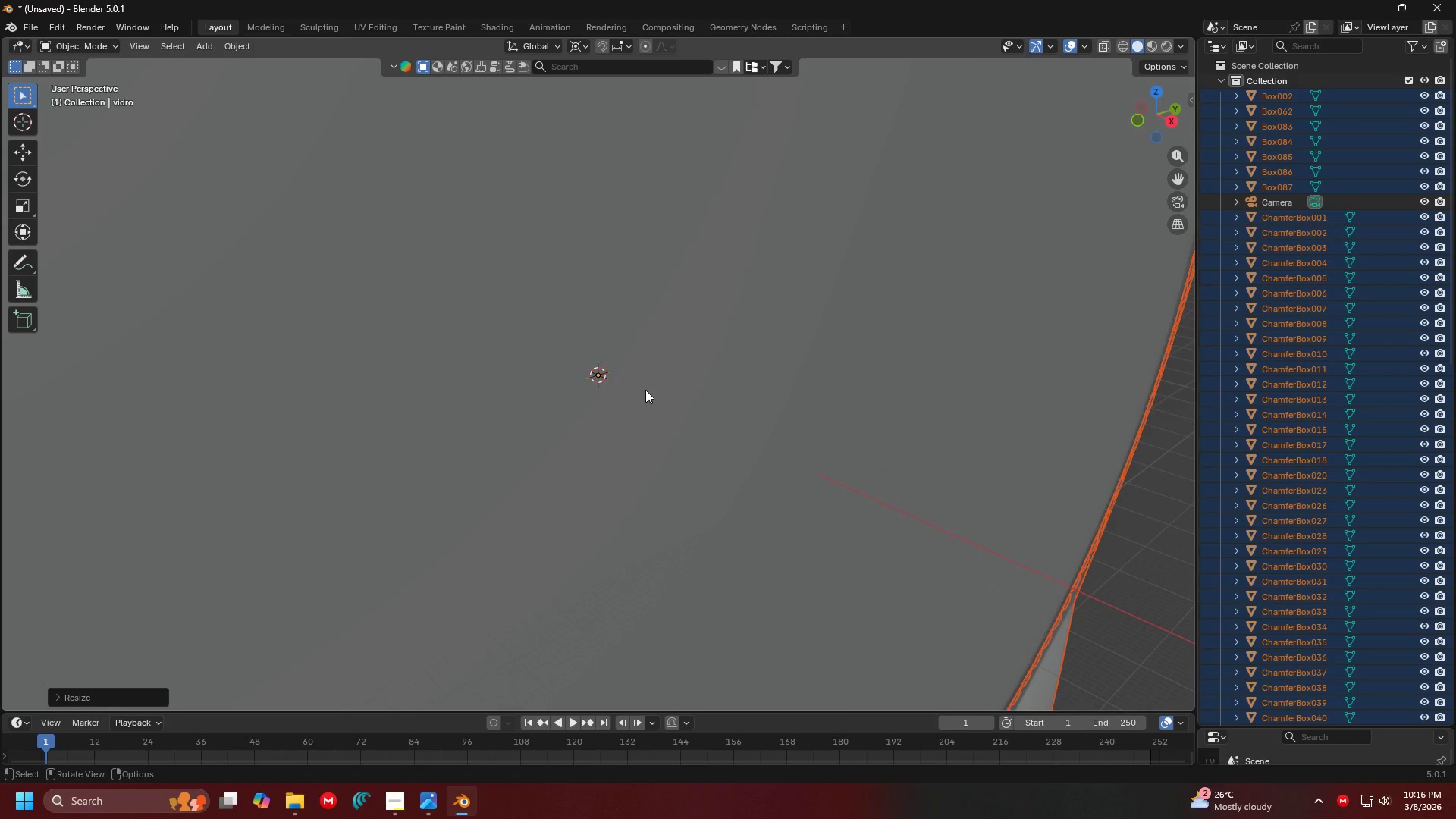 
key(1)
 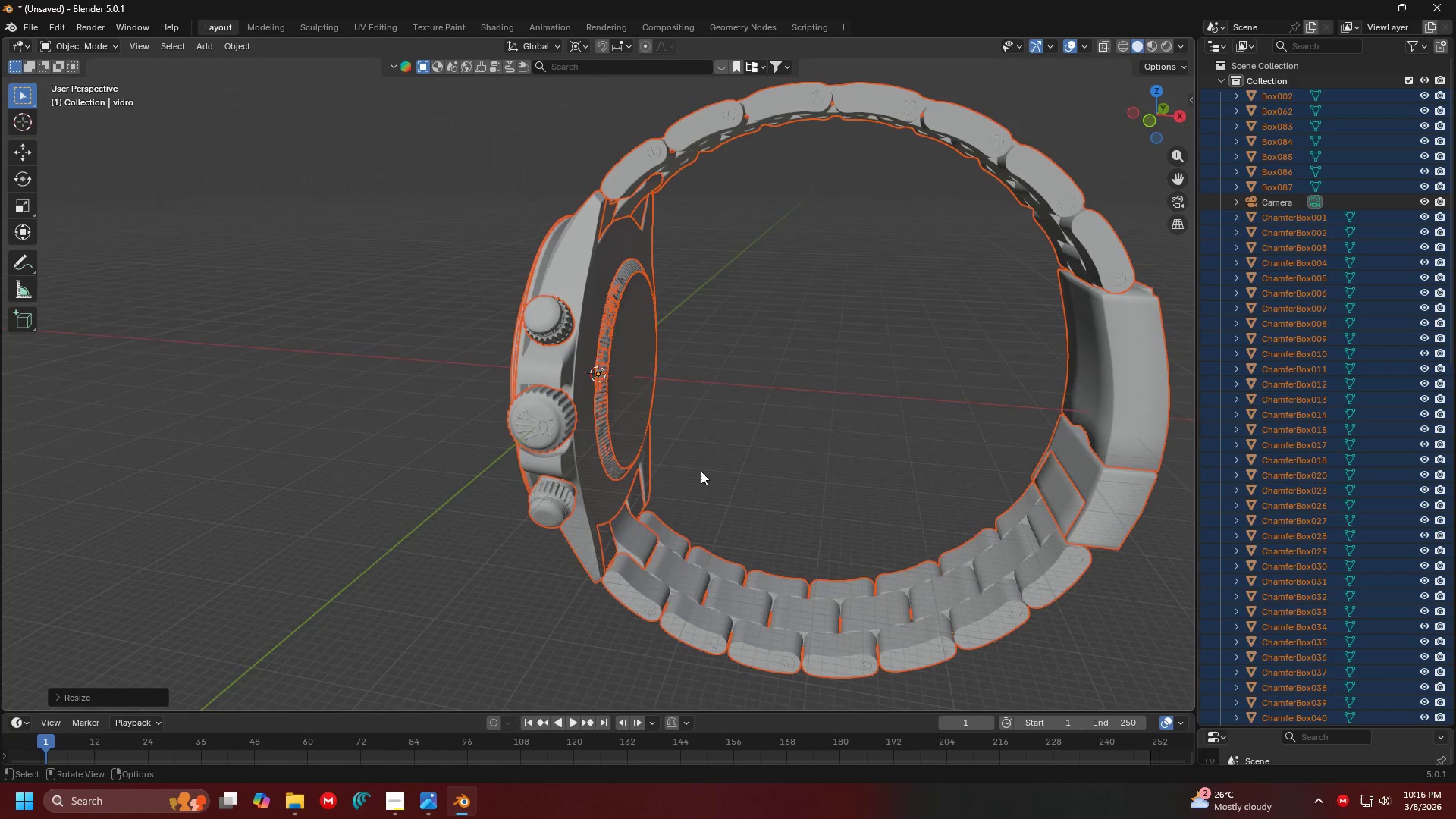 
scroll: coordinate [721, 431], scroll_direction: down, amount: 11.0
 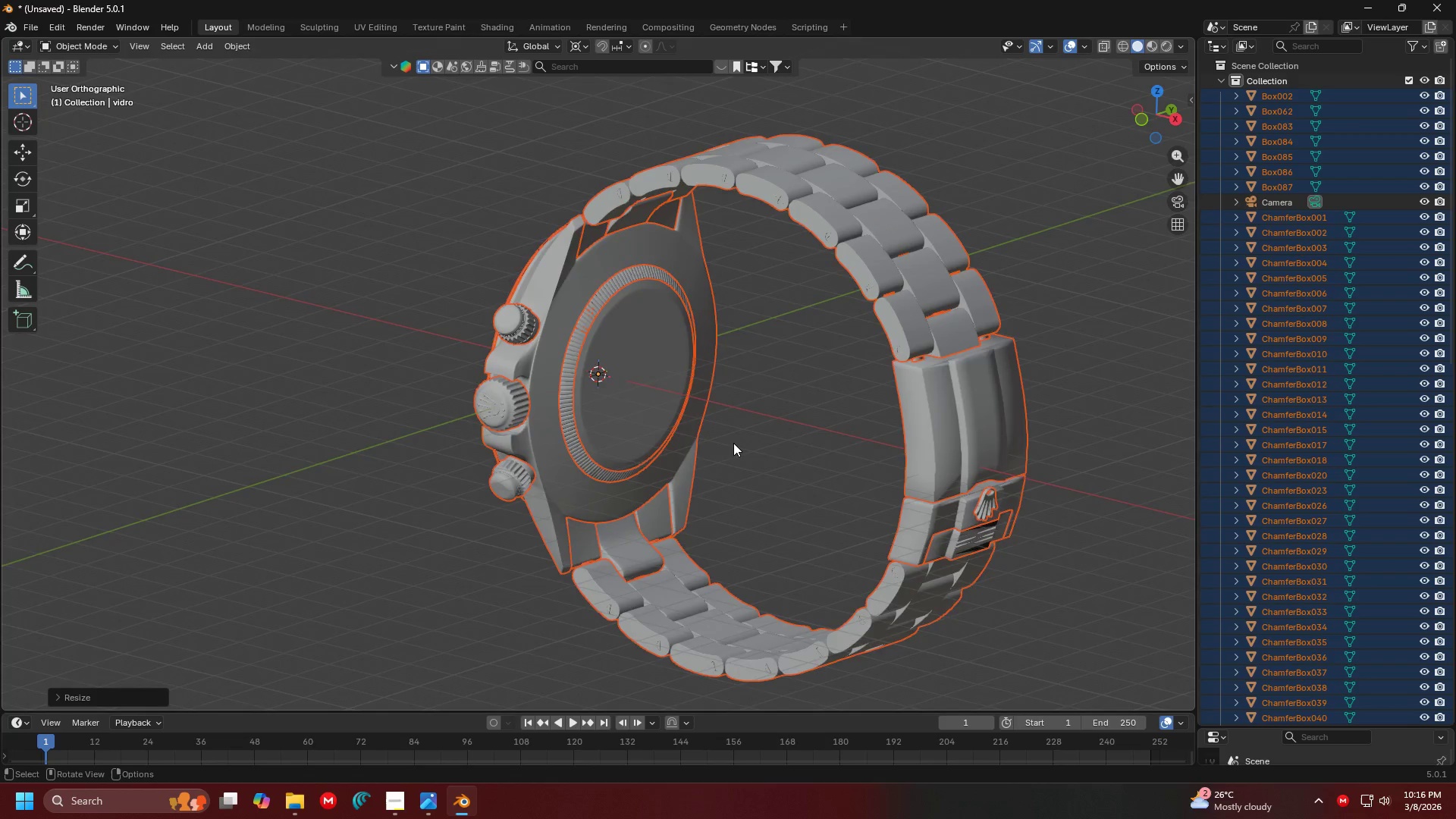 
key(S)
 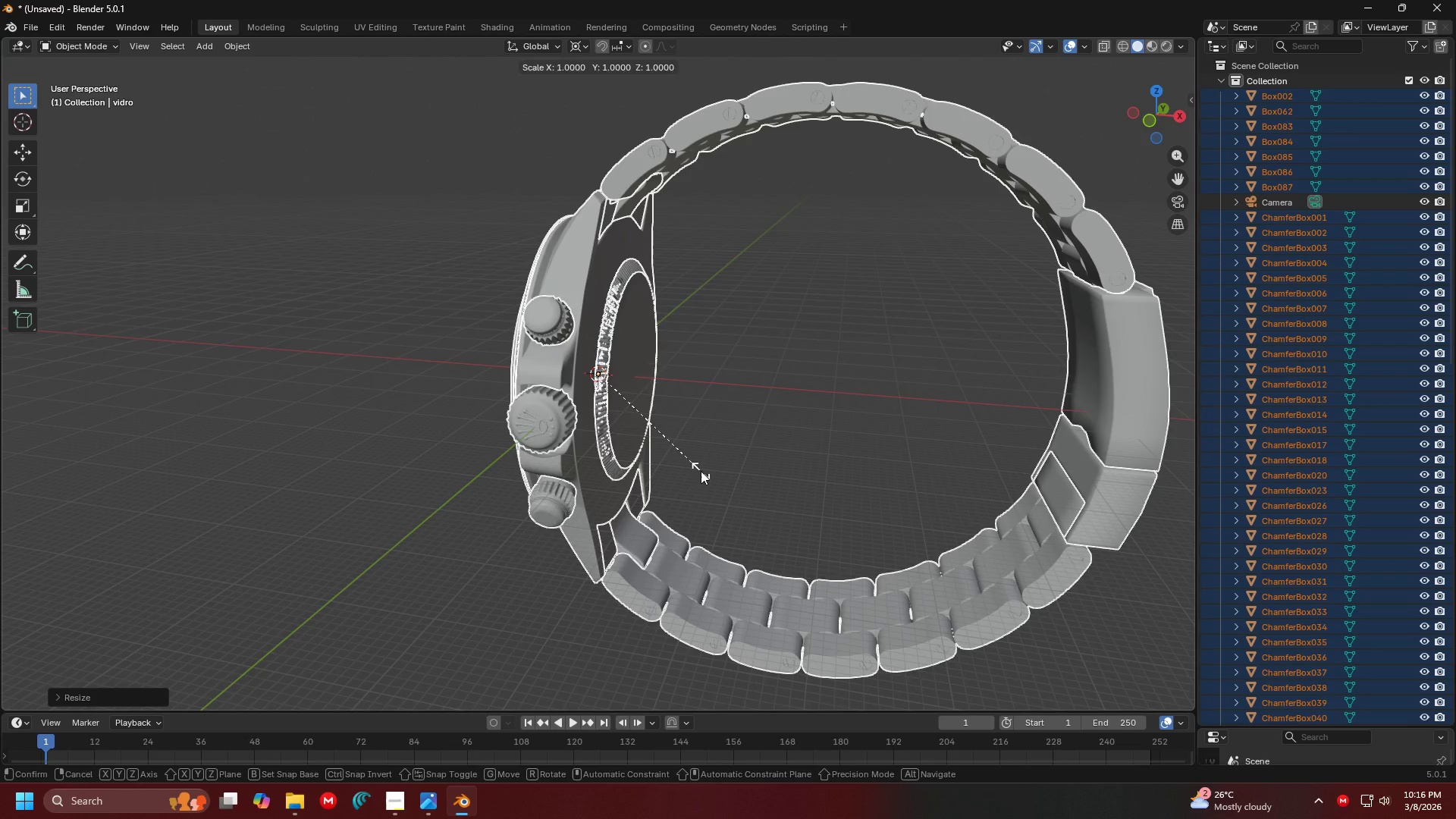 
key(Period)
 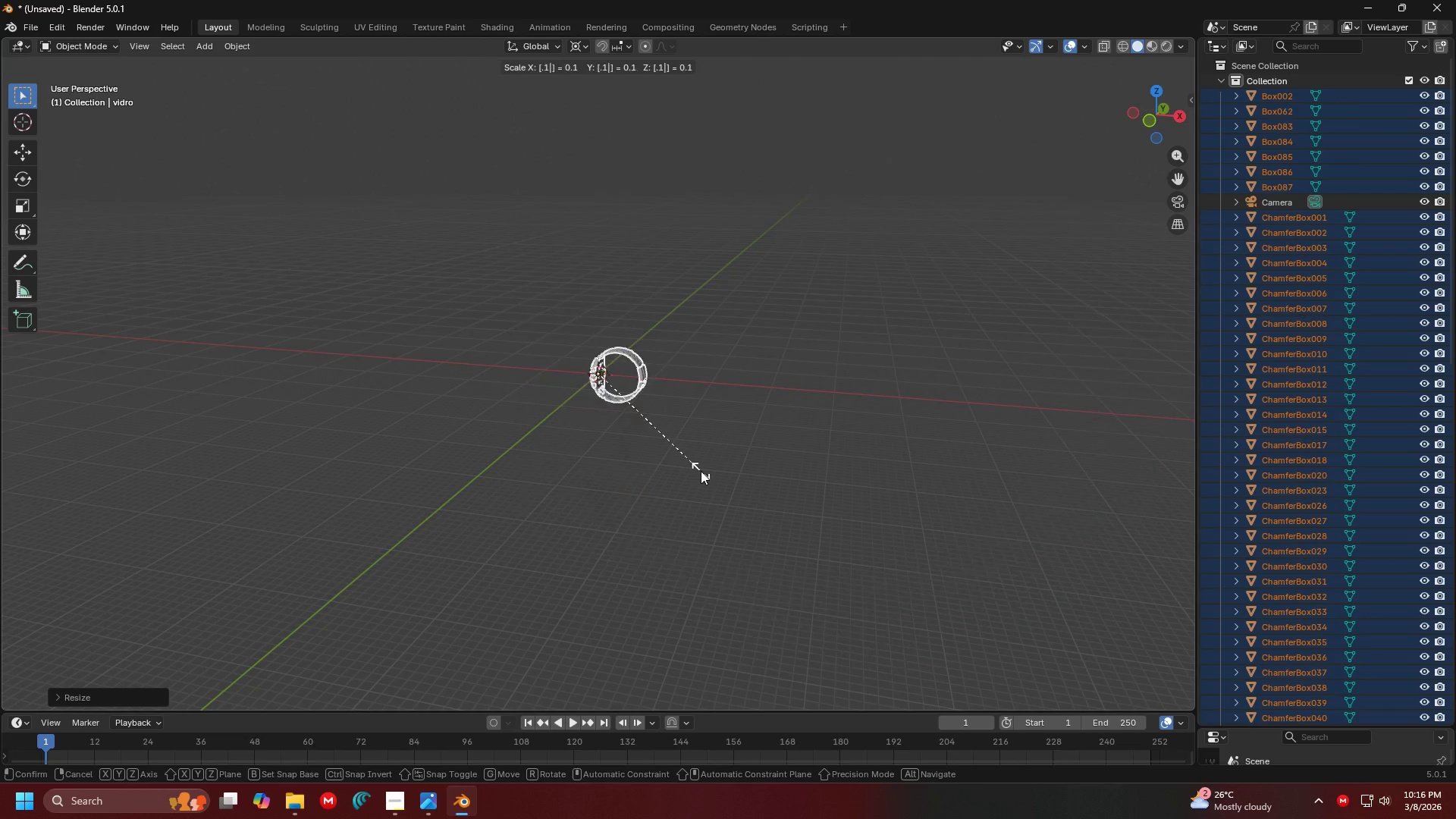 
key(1)
 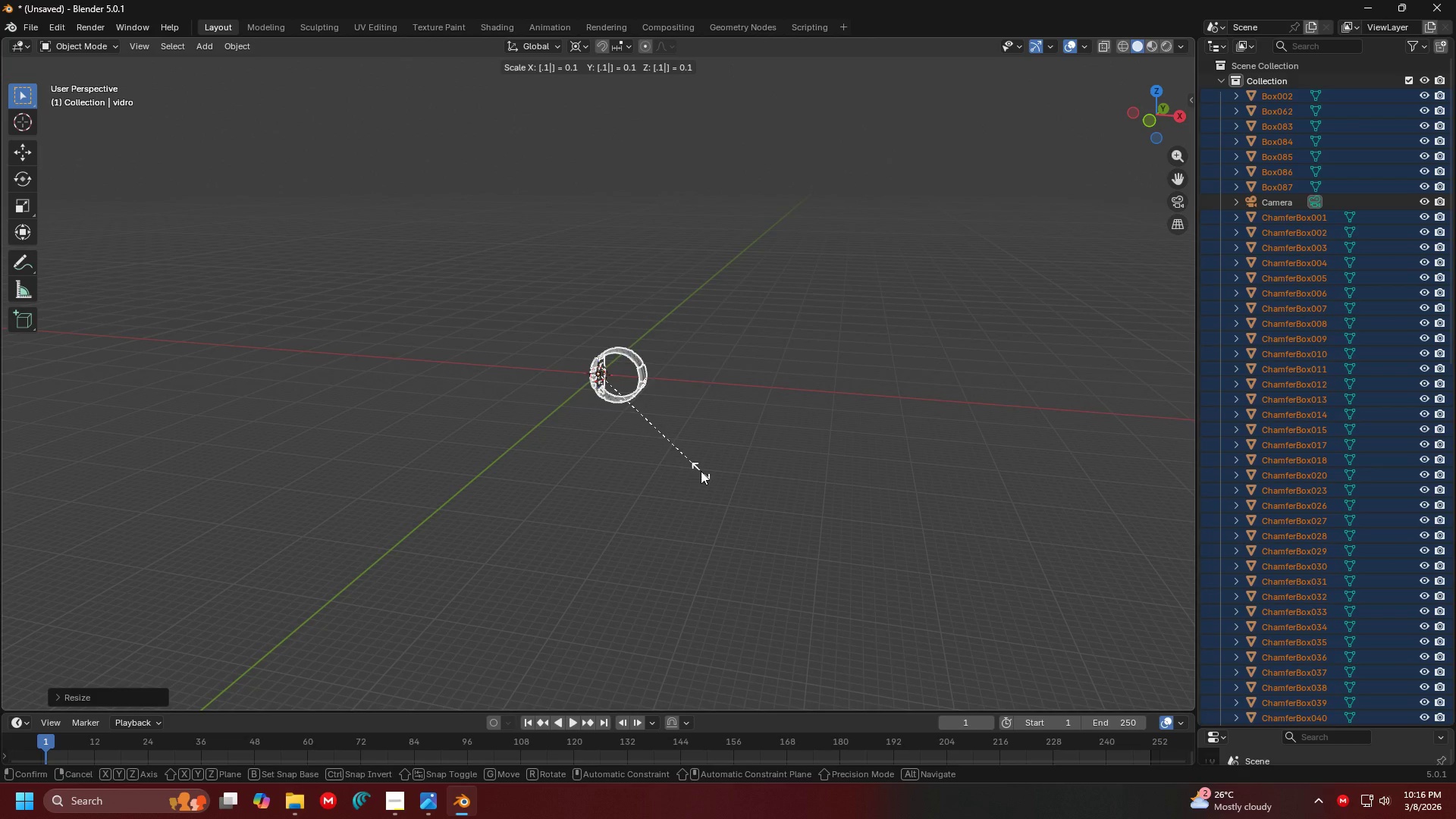 
key(Enter)
 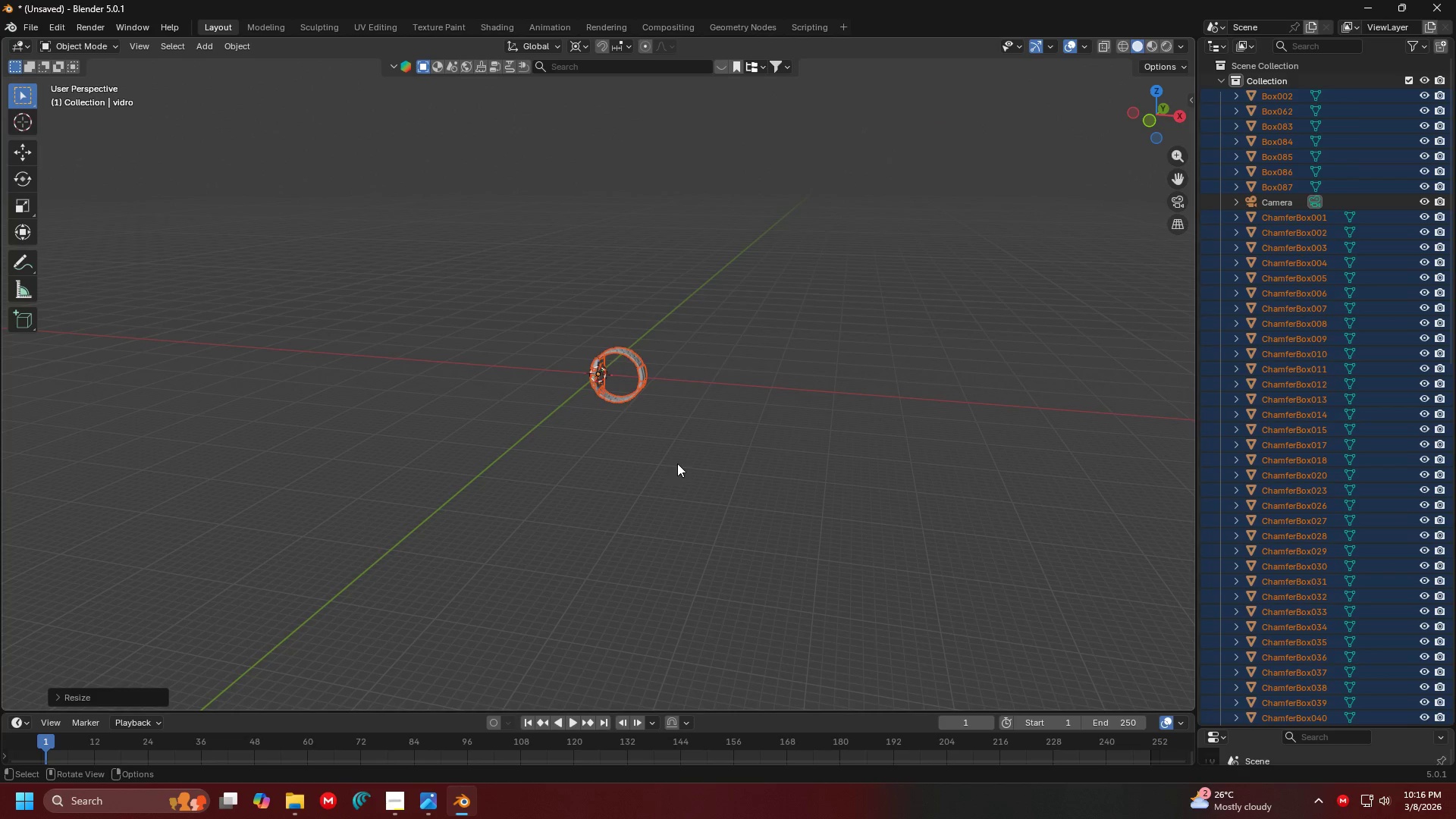 
key(S)
 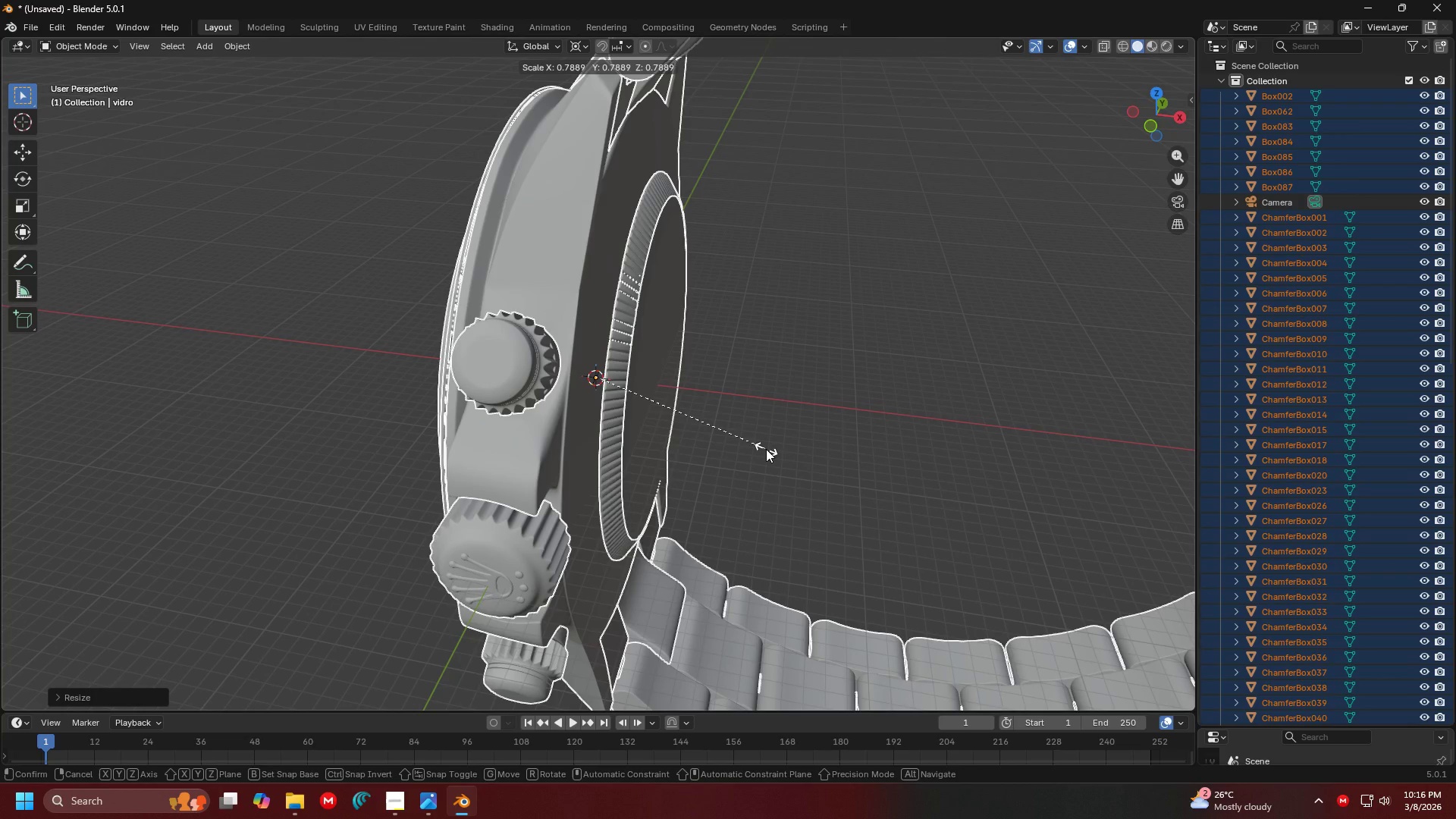 
scroll: coordinate [691, 445], scroll_direction: up, amount: 17.0
 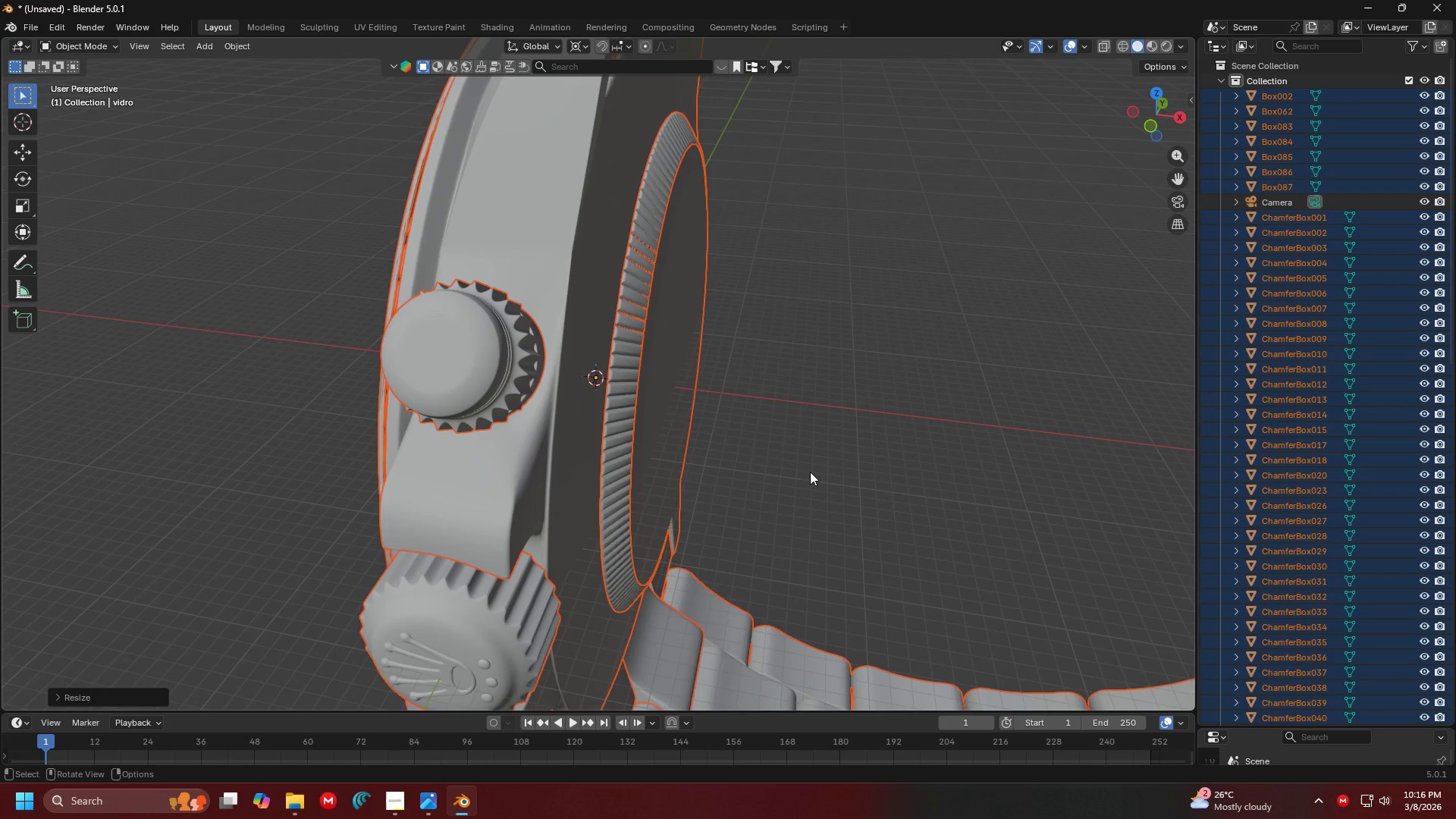 
key(Period)
 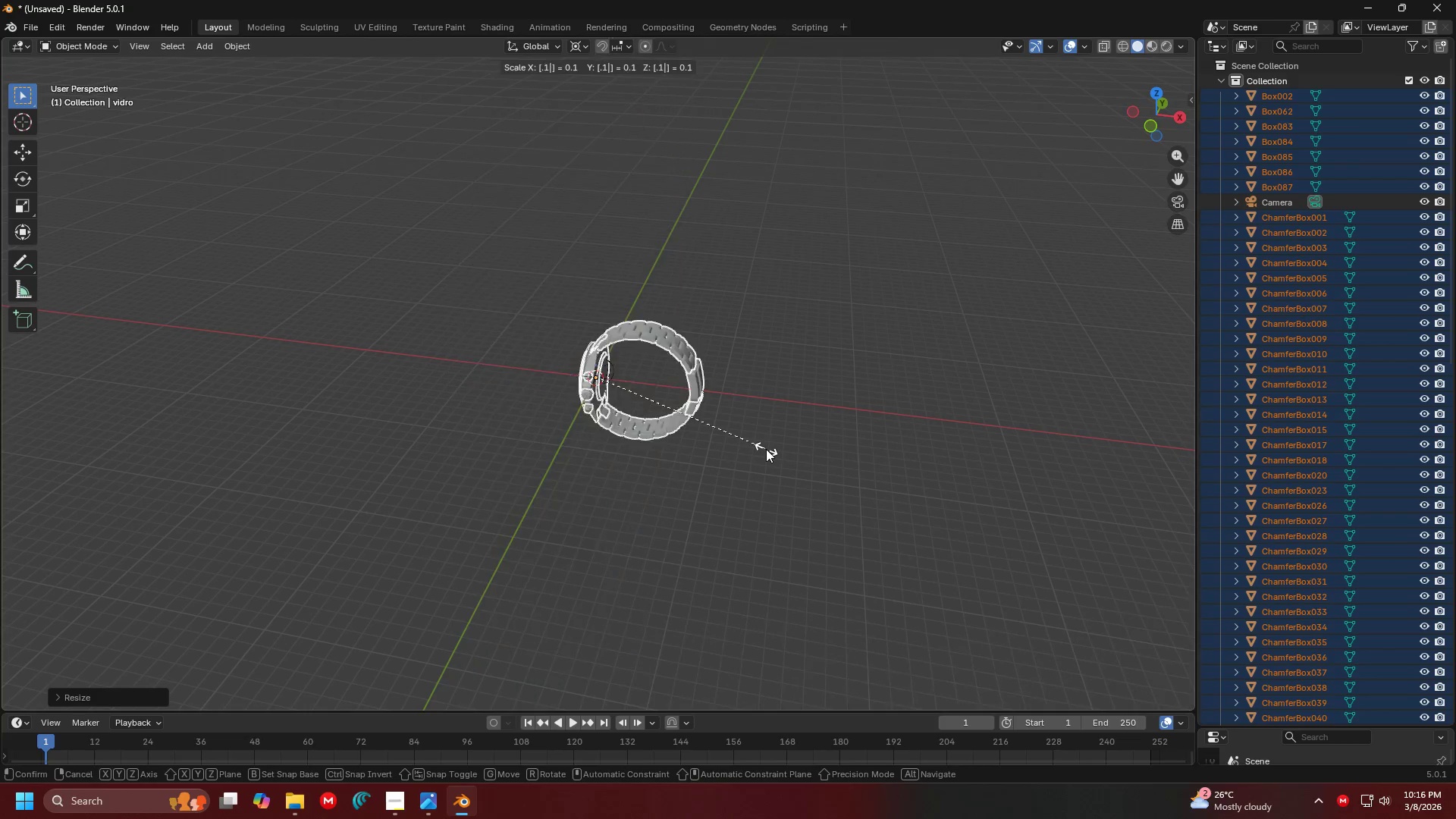 
key(1)
 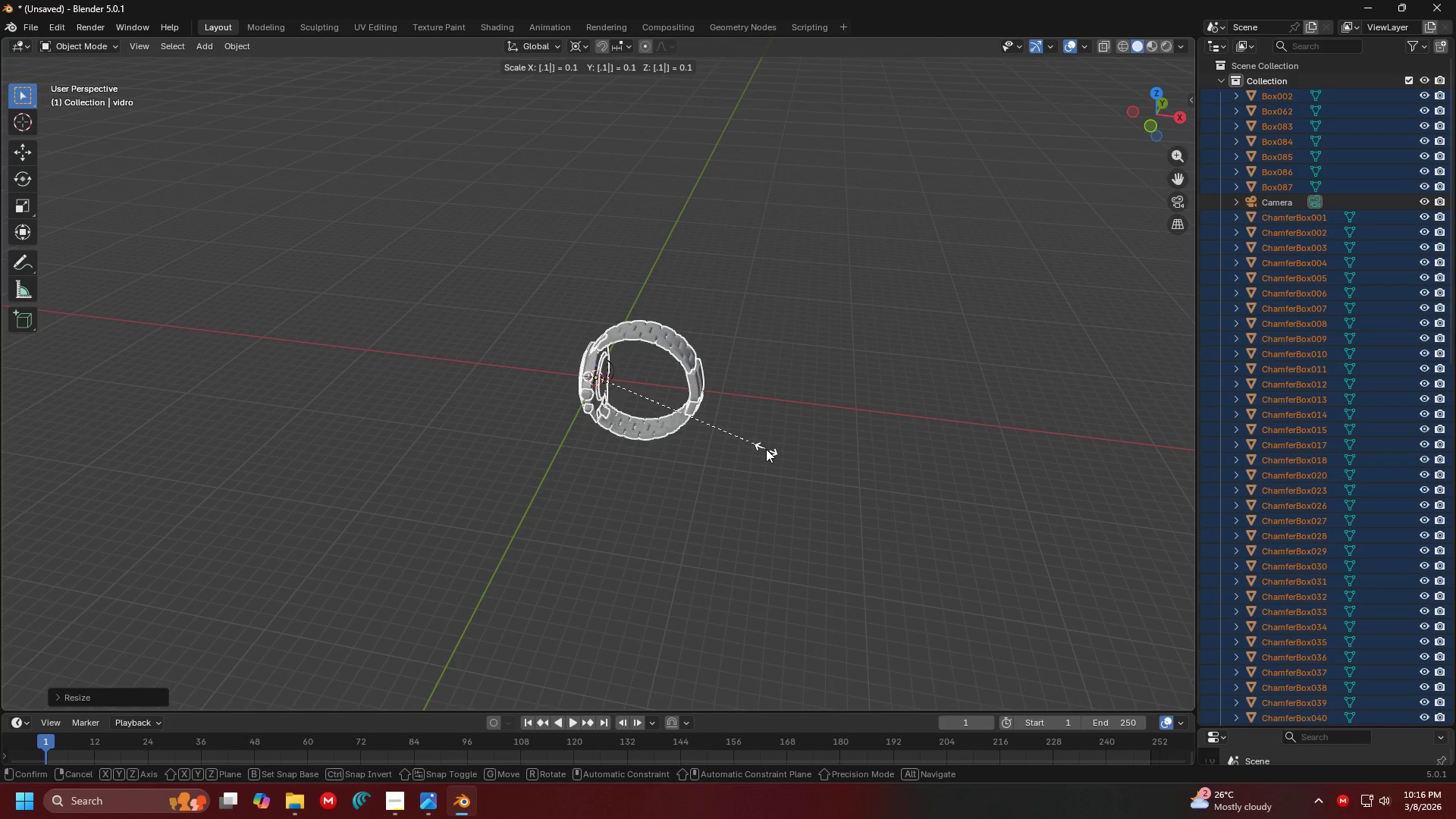 
key(Enter)
 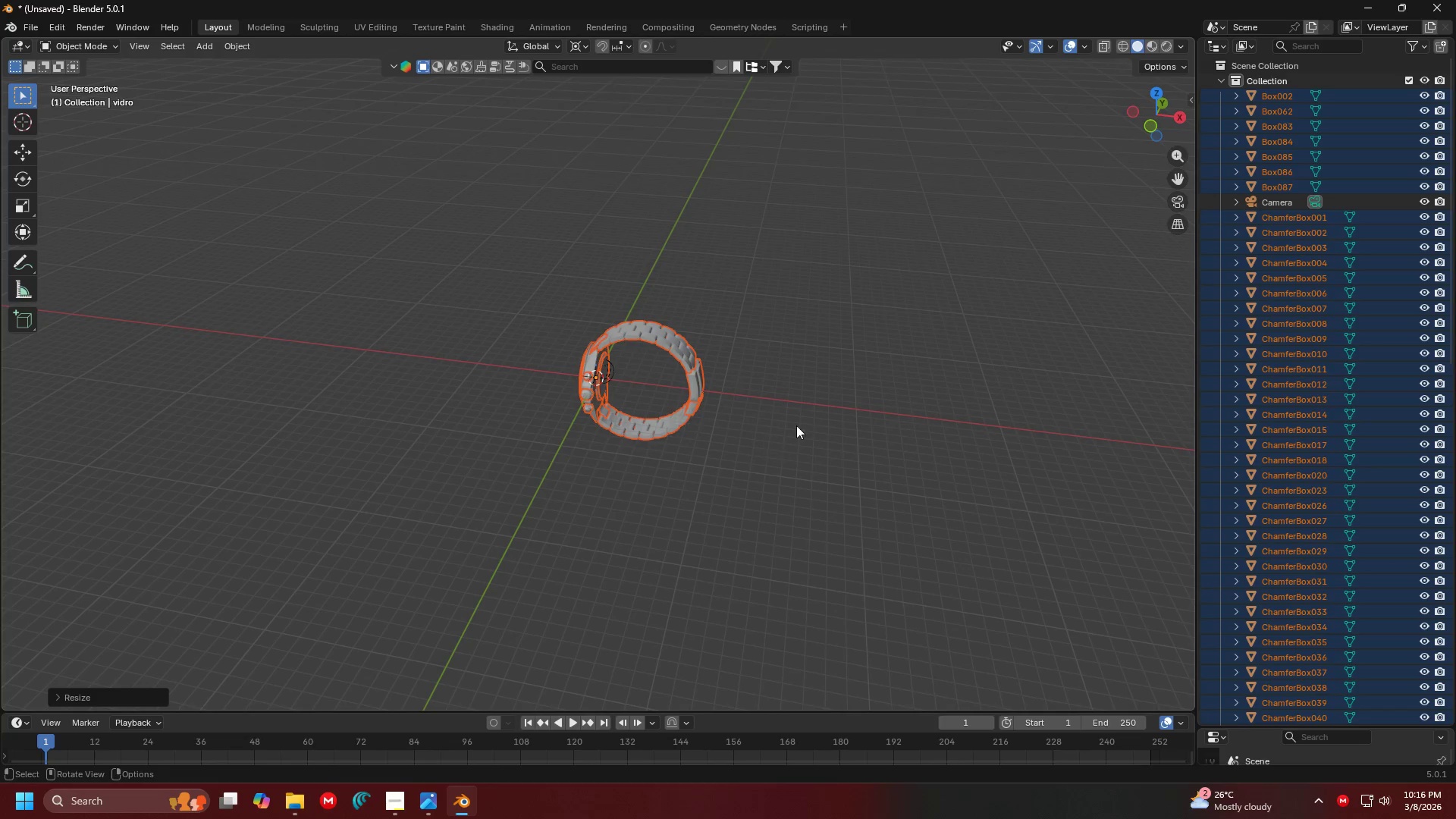 
key(S)
 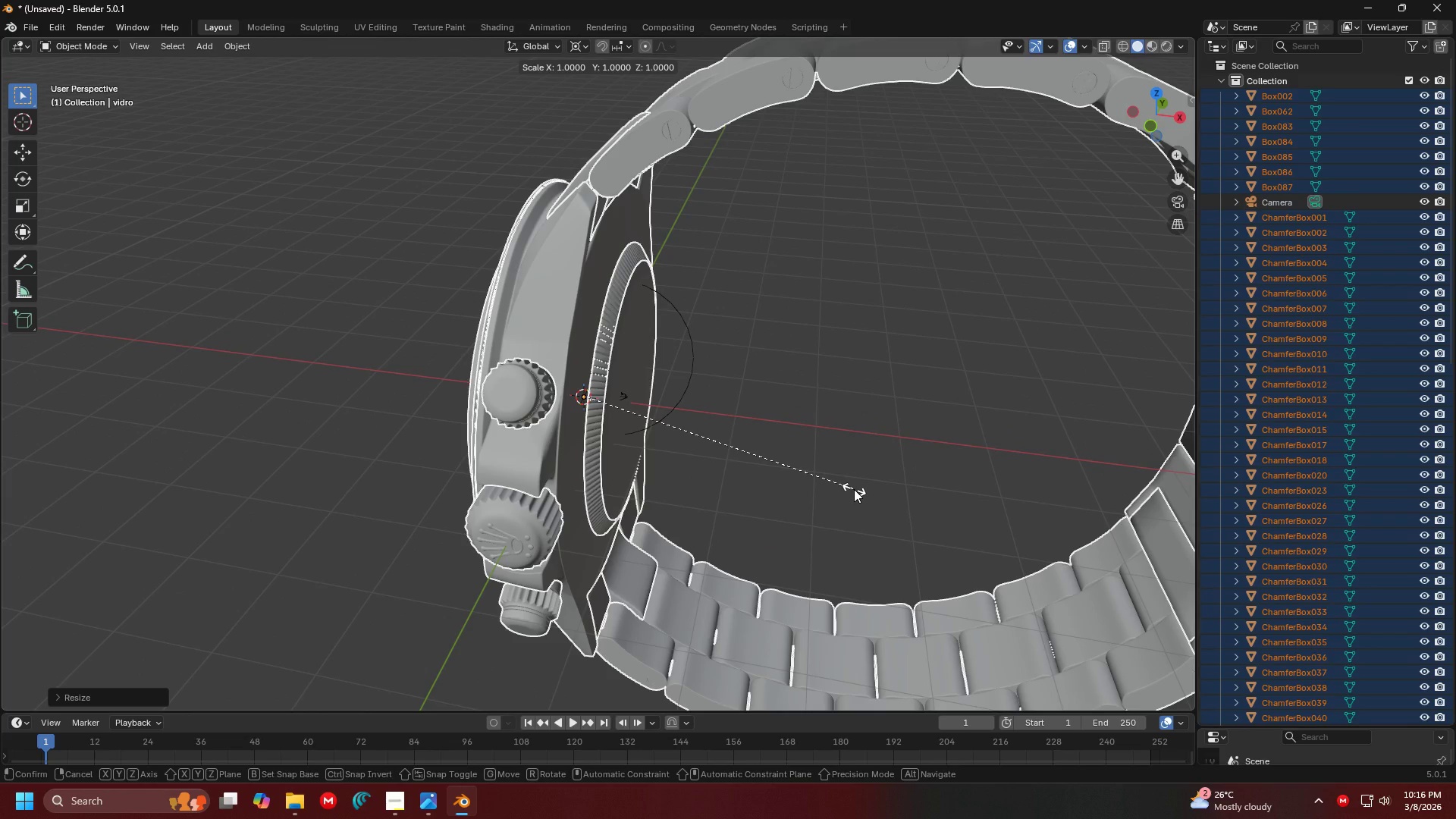 
scroll: coordinate [754, 437], scroll_direction: up, amount: 10.0
 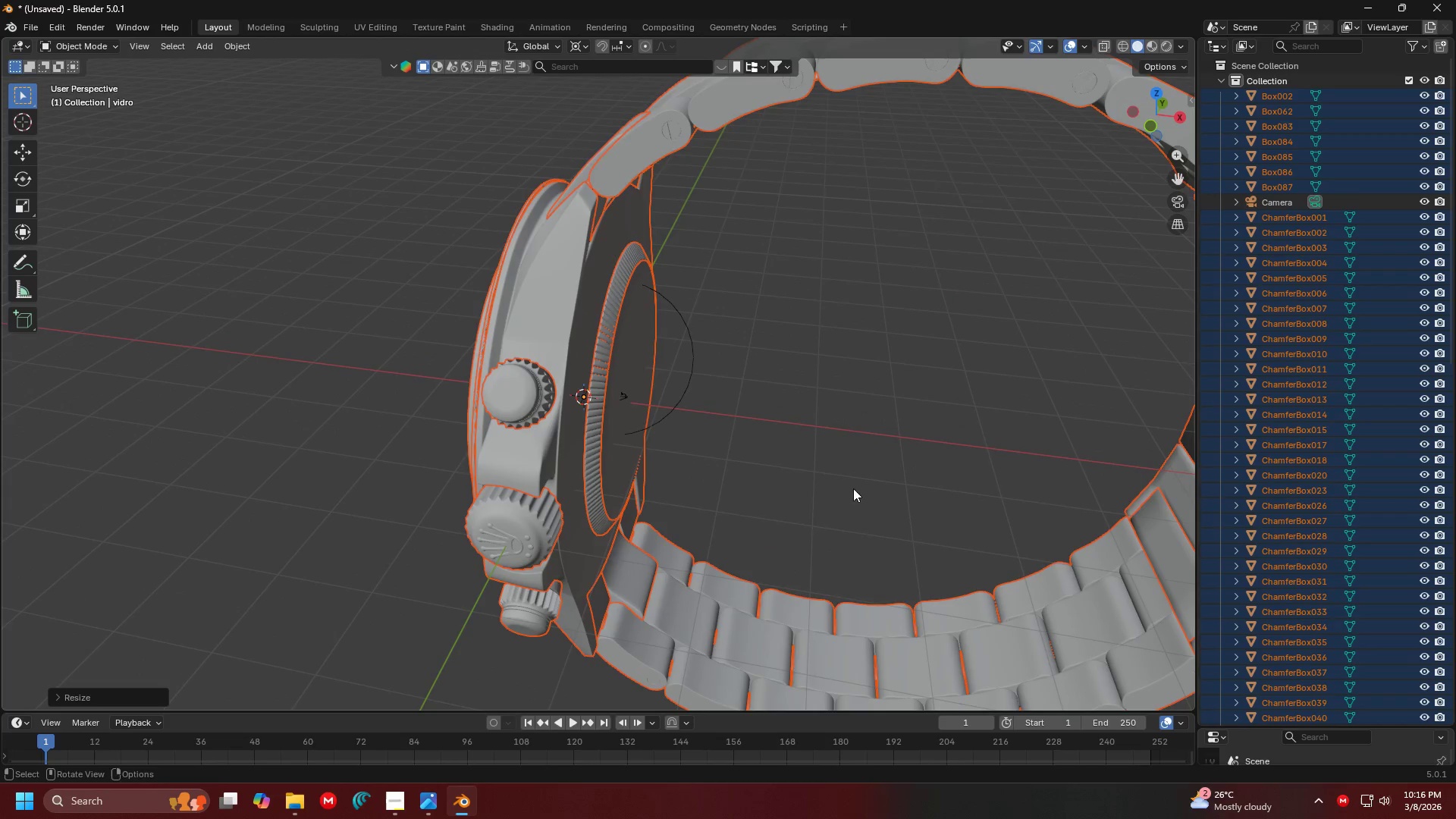 
key(Comma)
 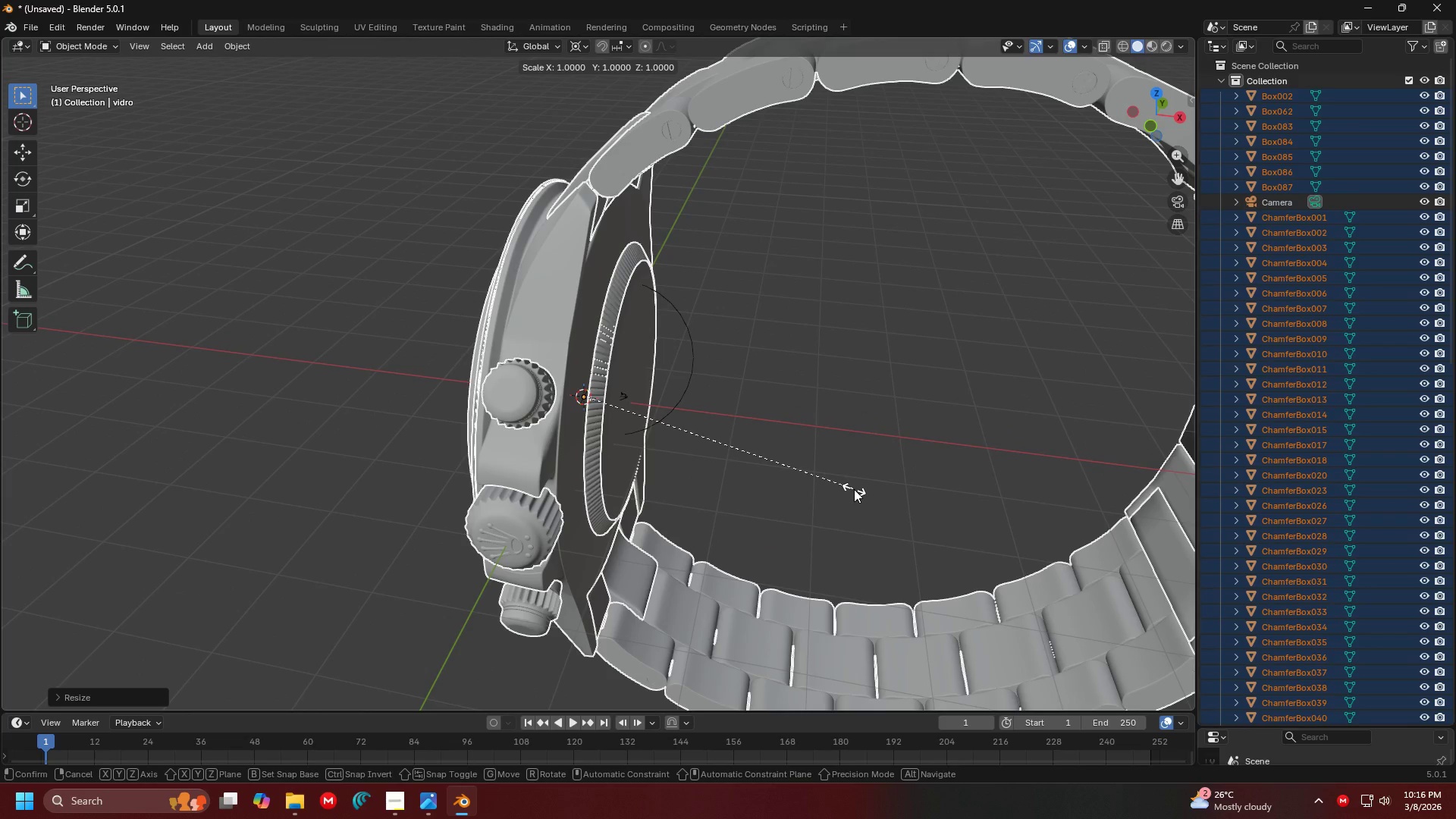 
key(Backspace)
 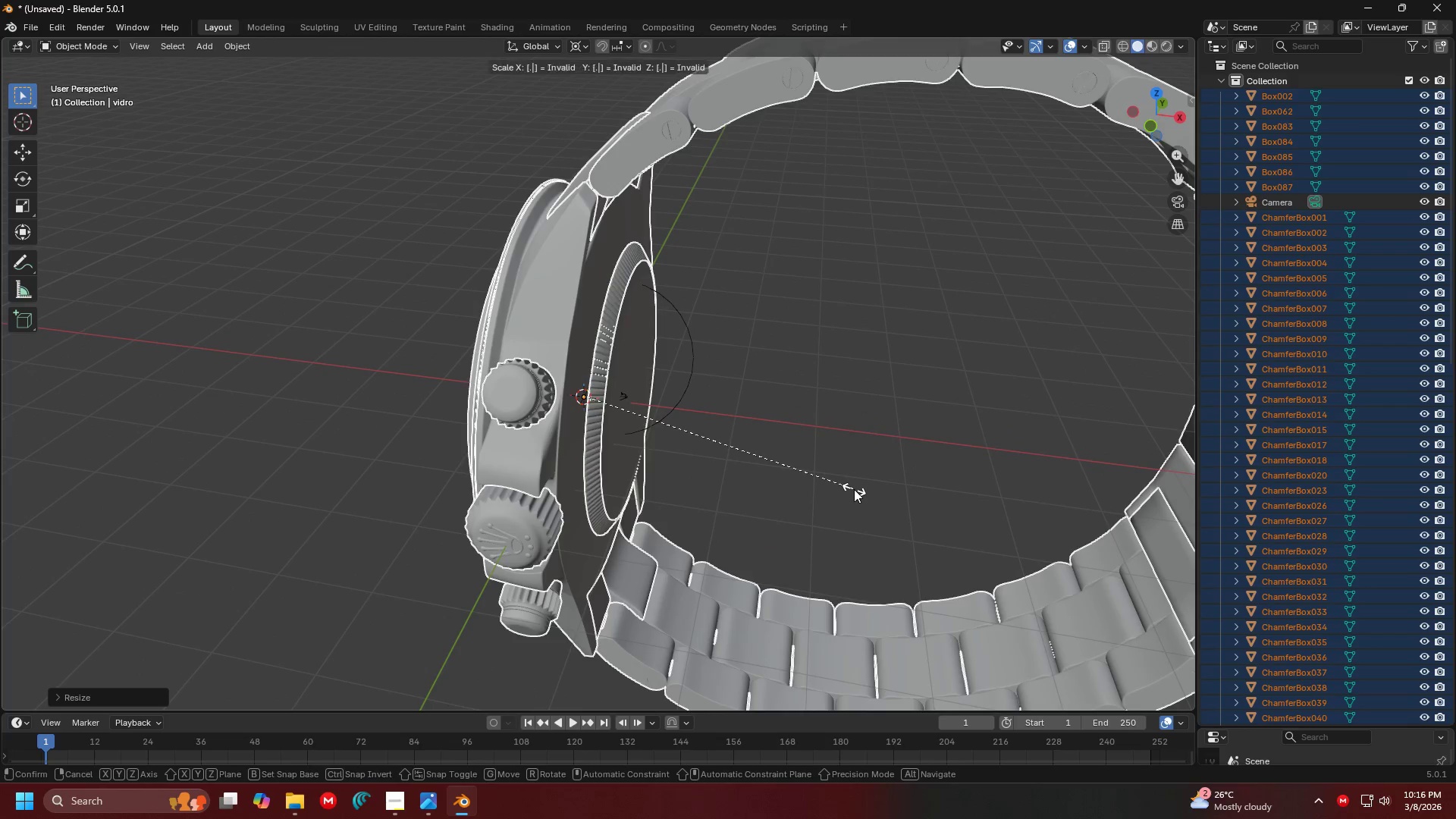 
key(Period)
 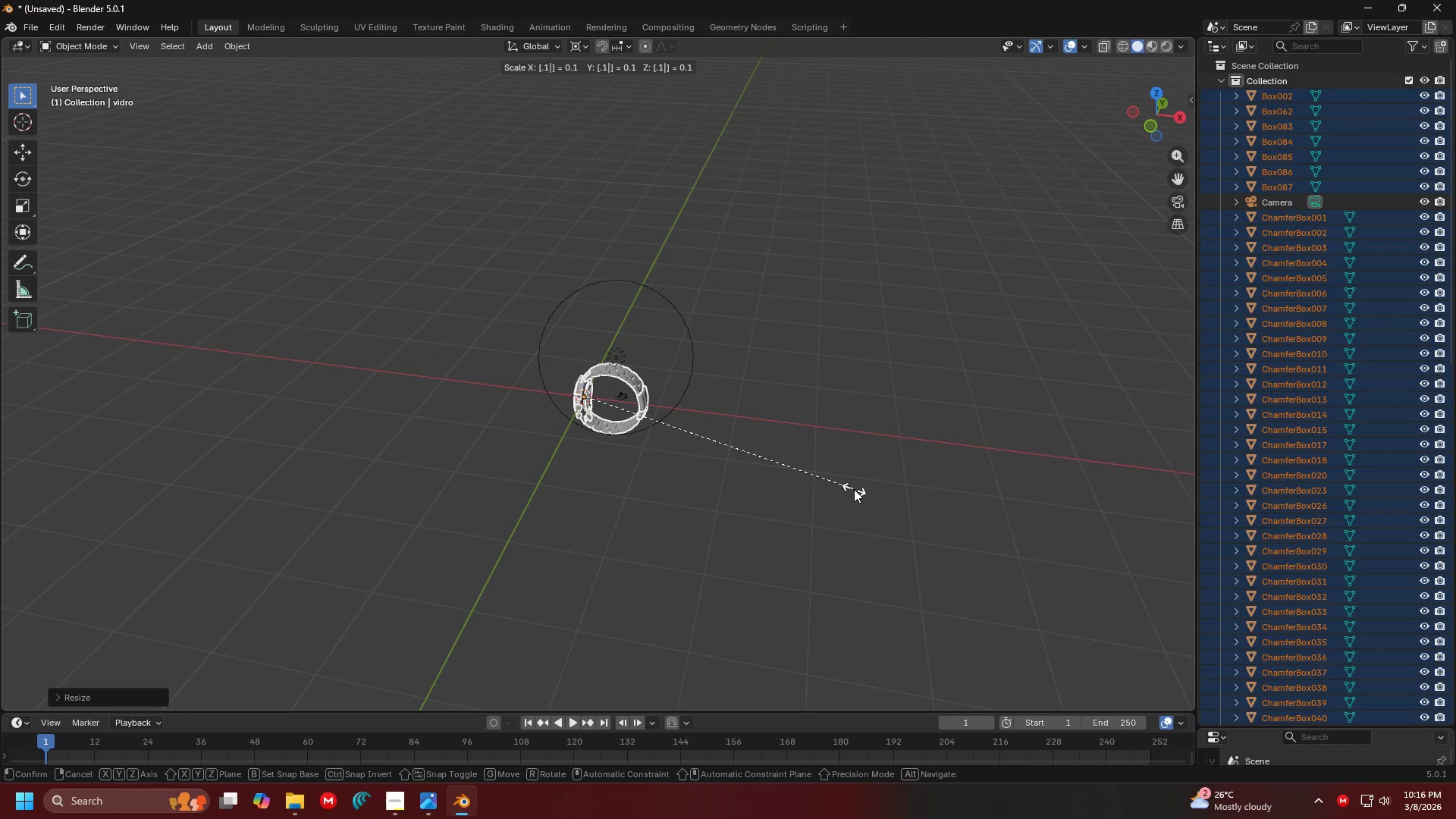 
key(1)
 